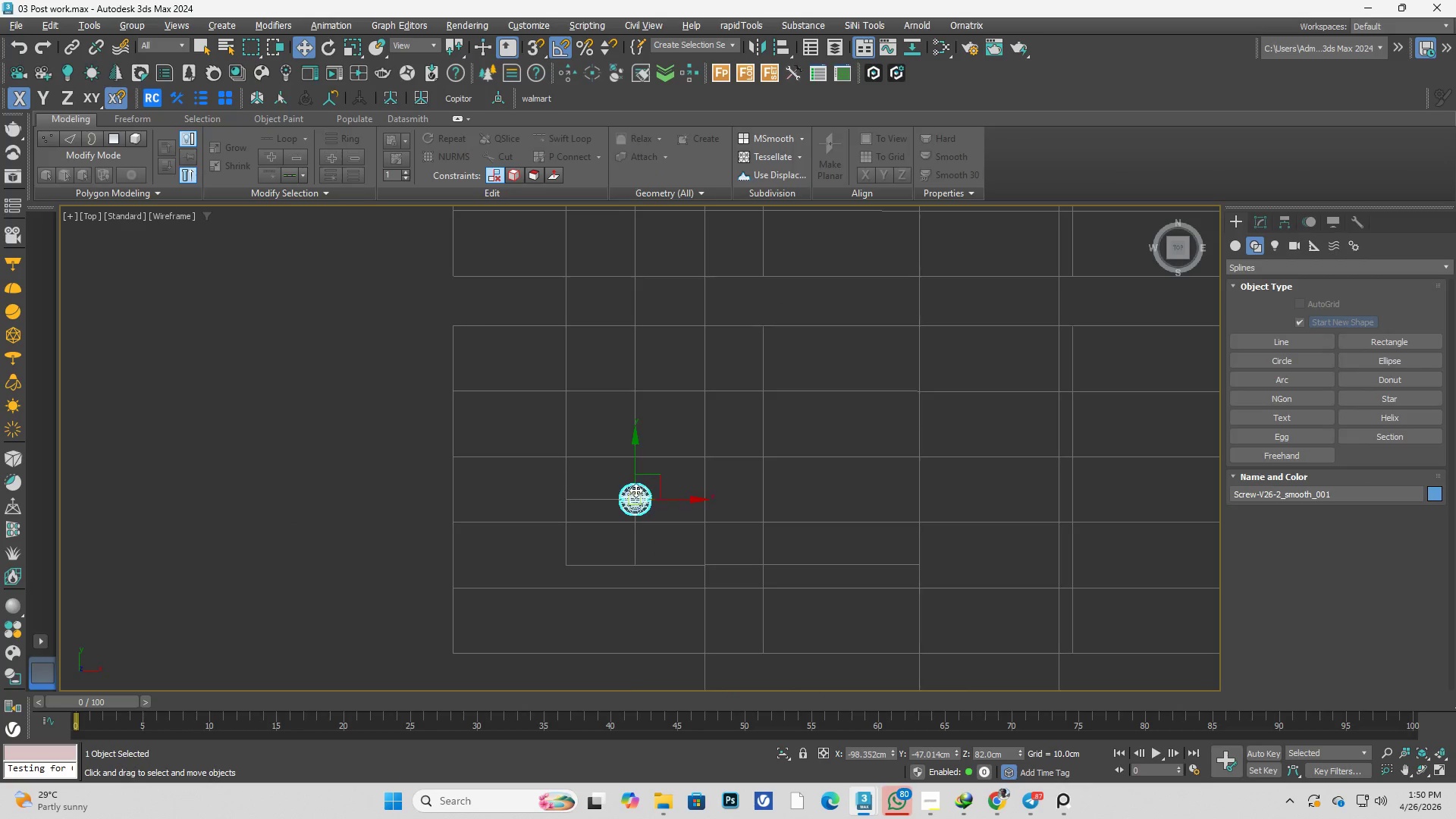 
scroll: coordinate [653, 481], scroll_direction: up, amount: 6.0
 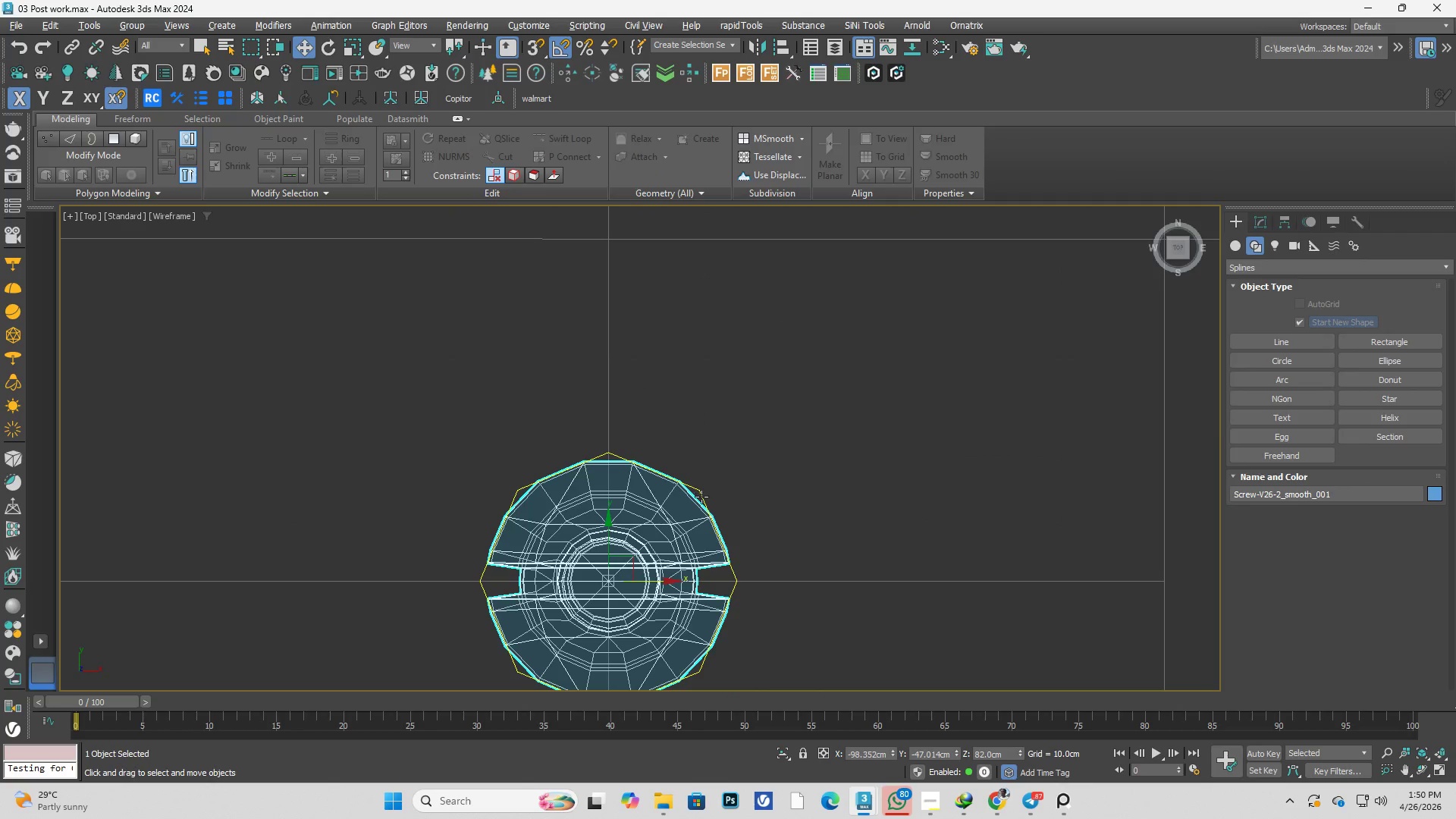 
hold_key(key=ControlLeft, duration=0.45)
left_click([701, 494])
 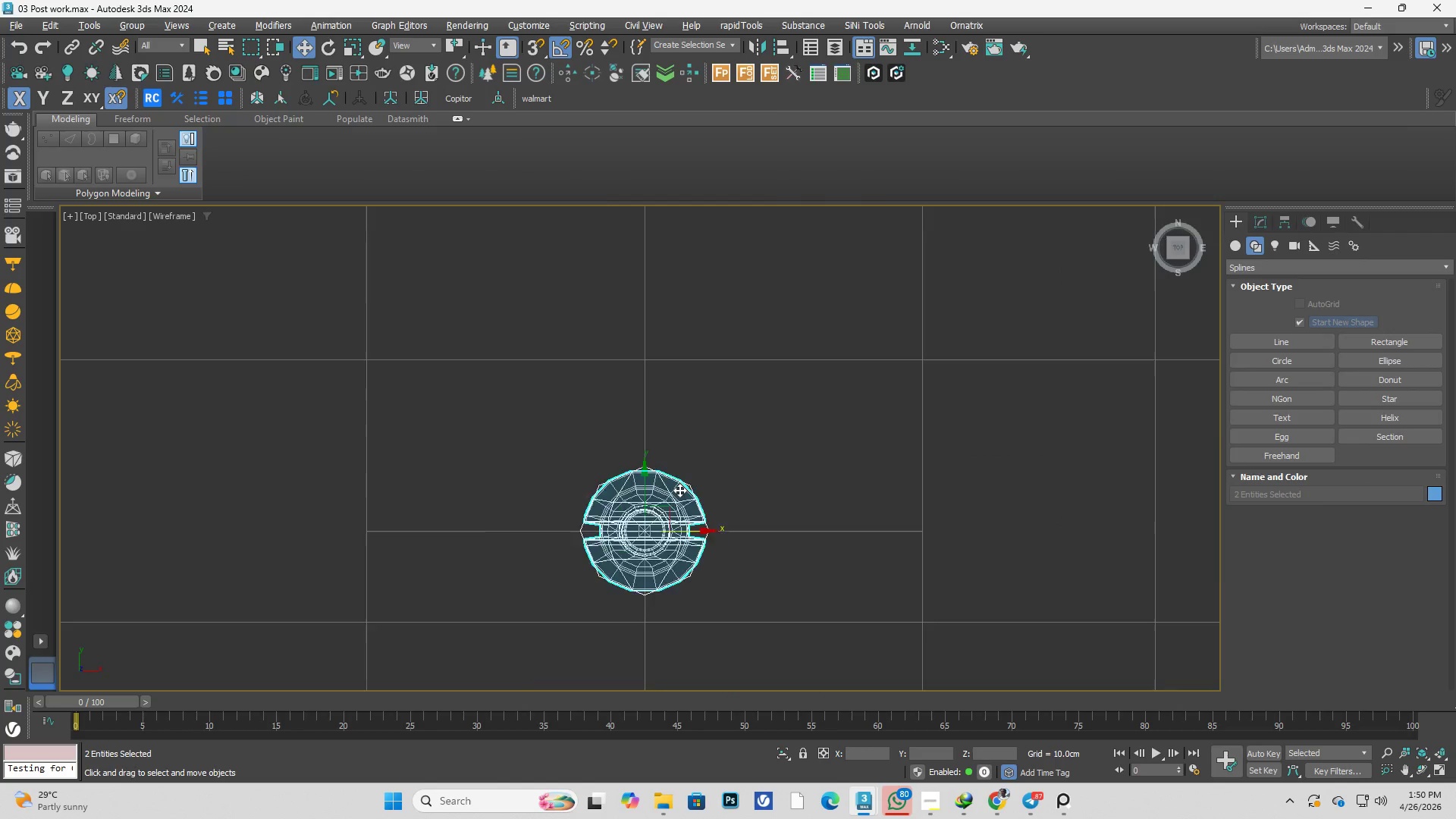 
scroll: coordinate [679, 486], scroll_direction: down, amount: 3.0
 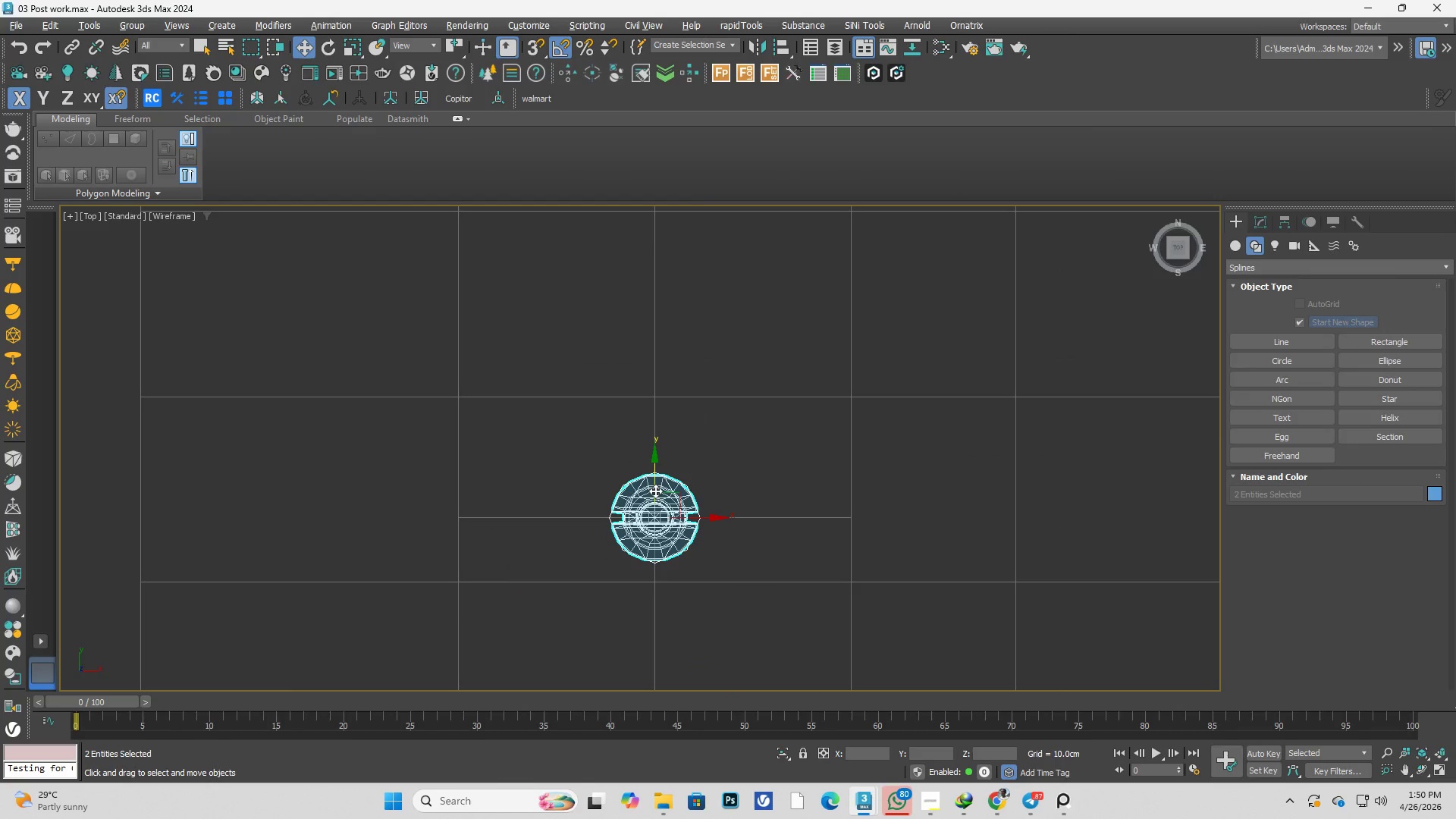 
left_click_drag(start_coordinate=[654, 491], to_coordinate=[140, 482])
 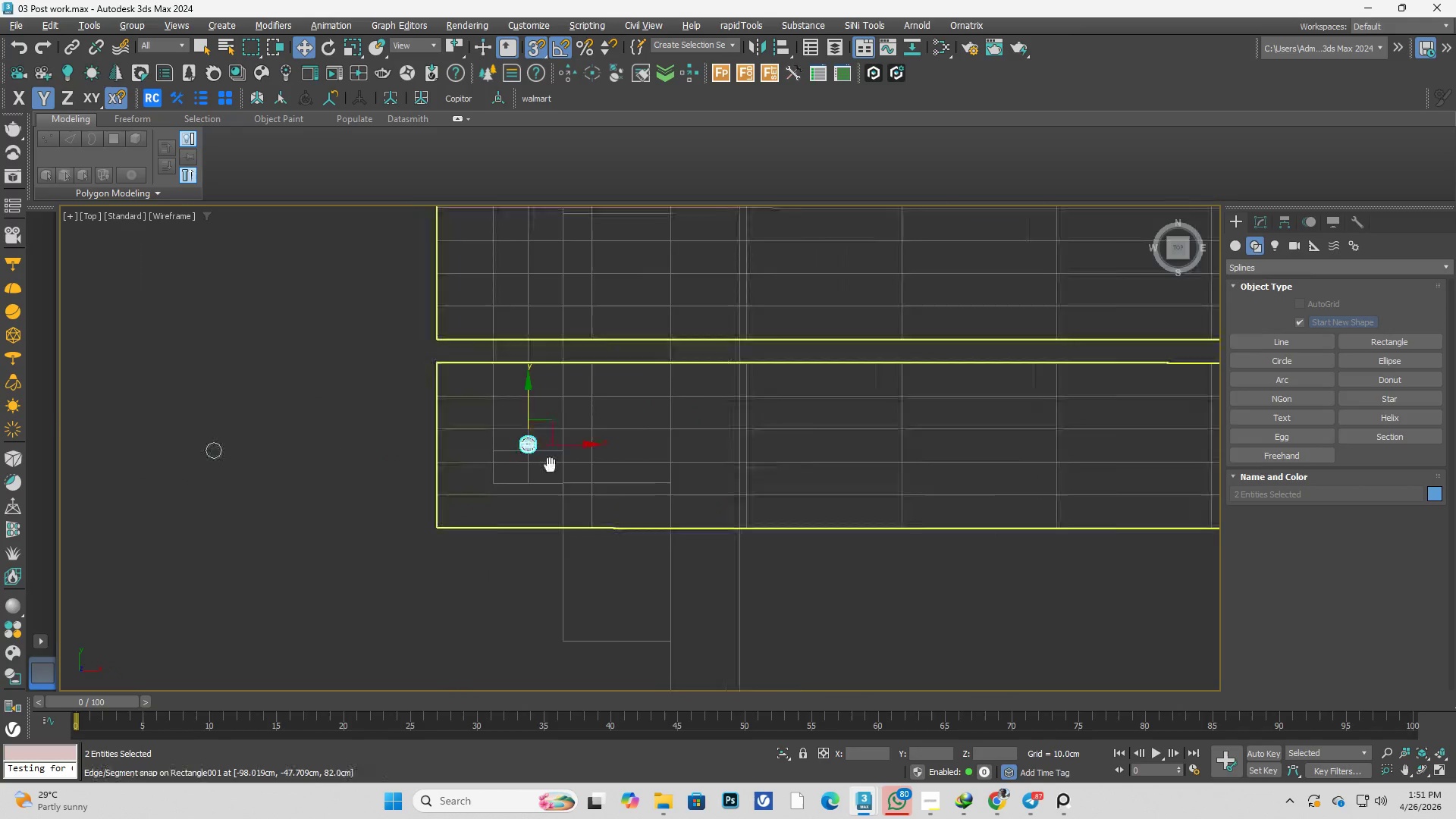 
key(S)
 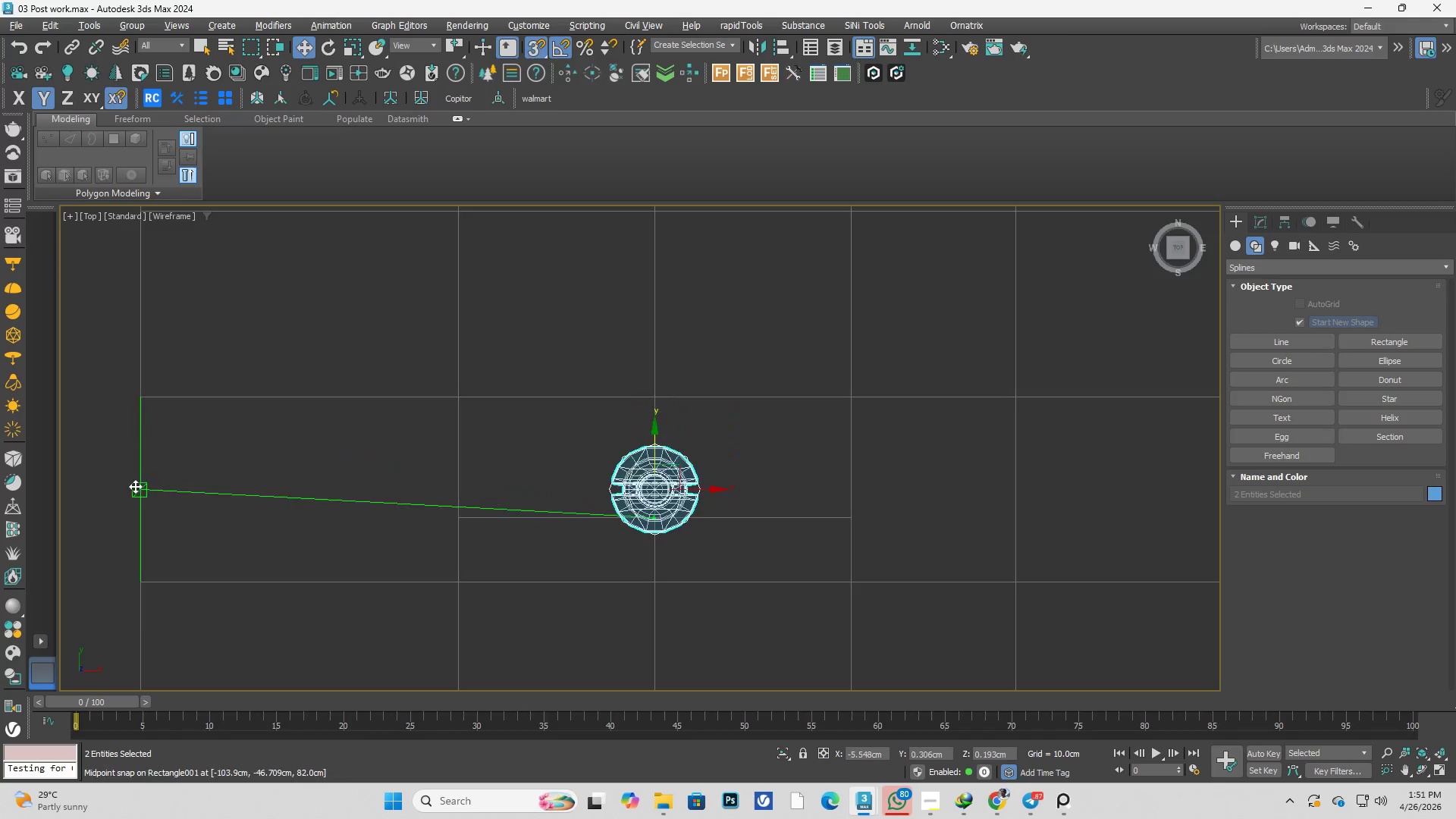 
scroll: coordinate [497, 435], scroll_direction: down, amount: 5.0
 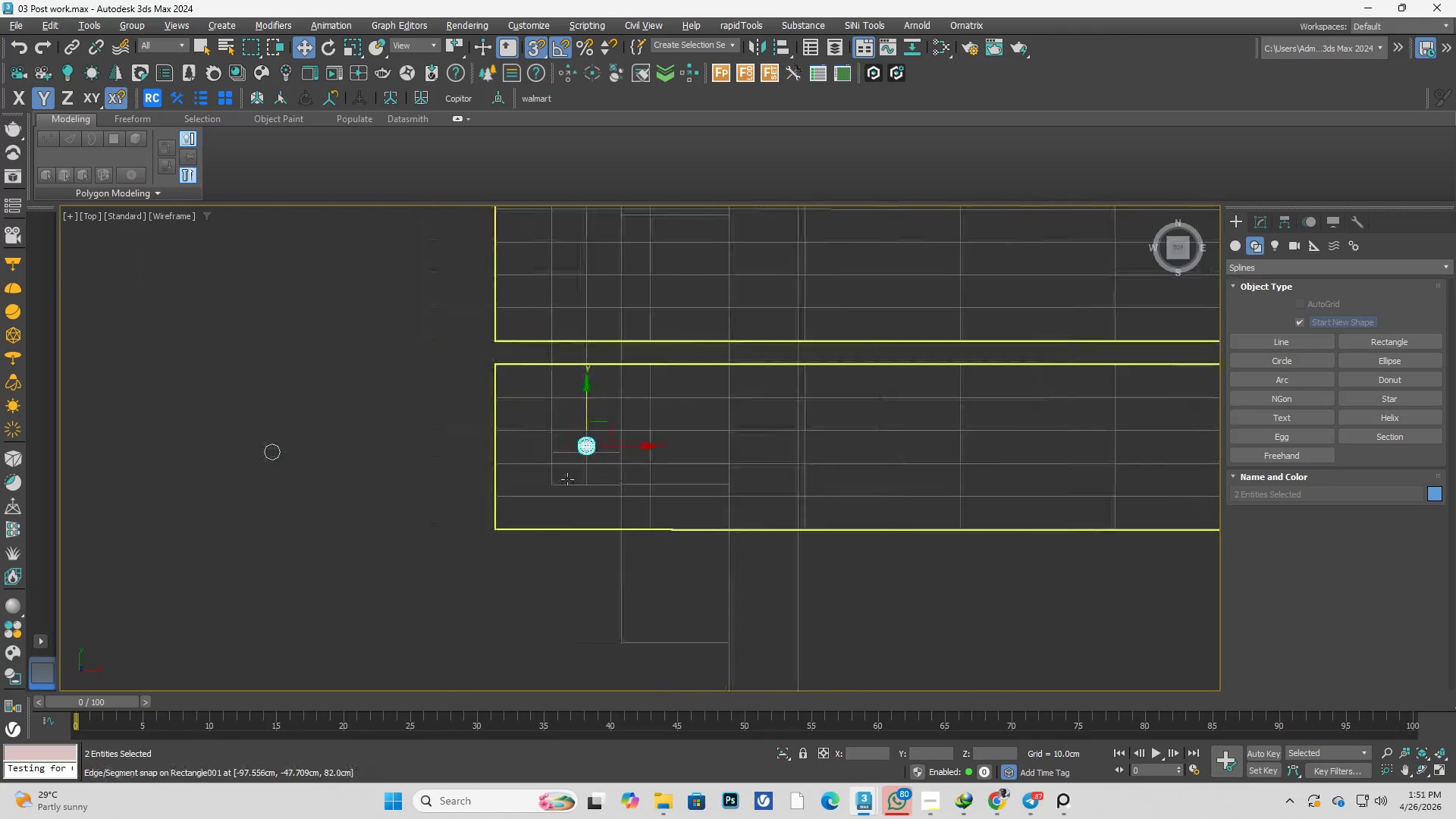 
left_click([419, 508])
 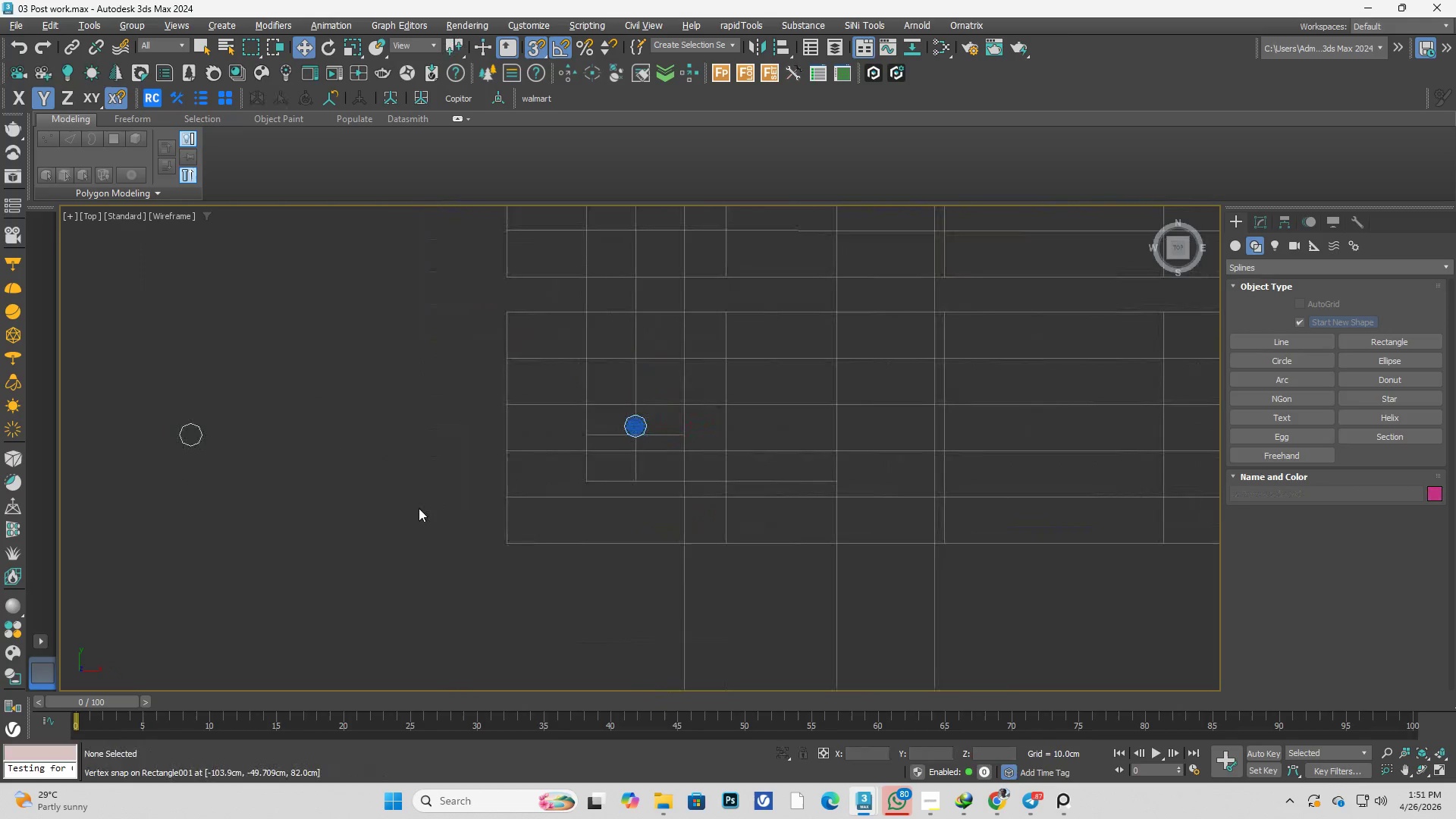 
scroll: coordinate [469, 494], scroll_direction: up, amount: 1.0
 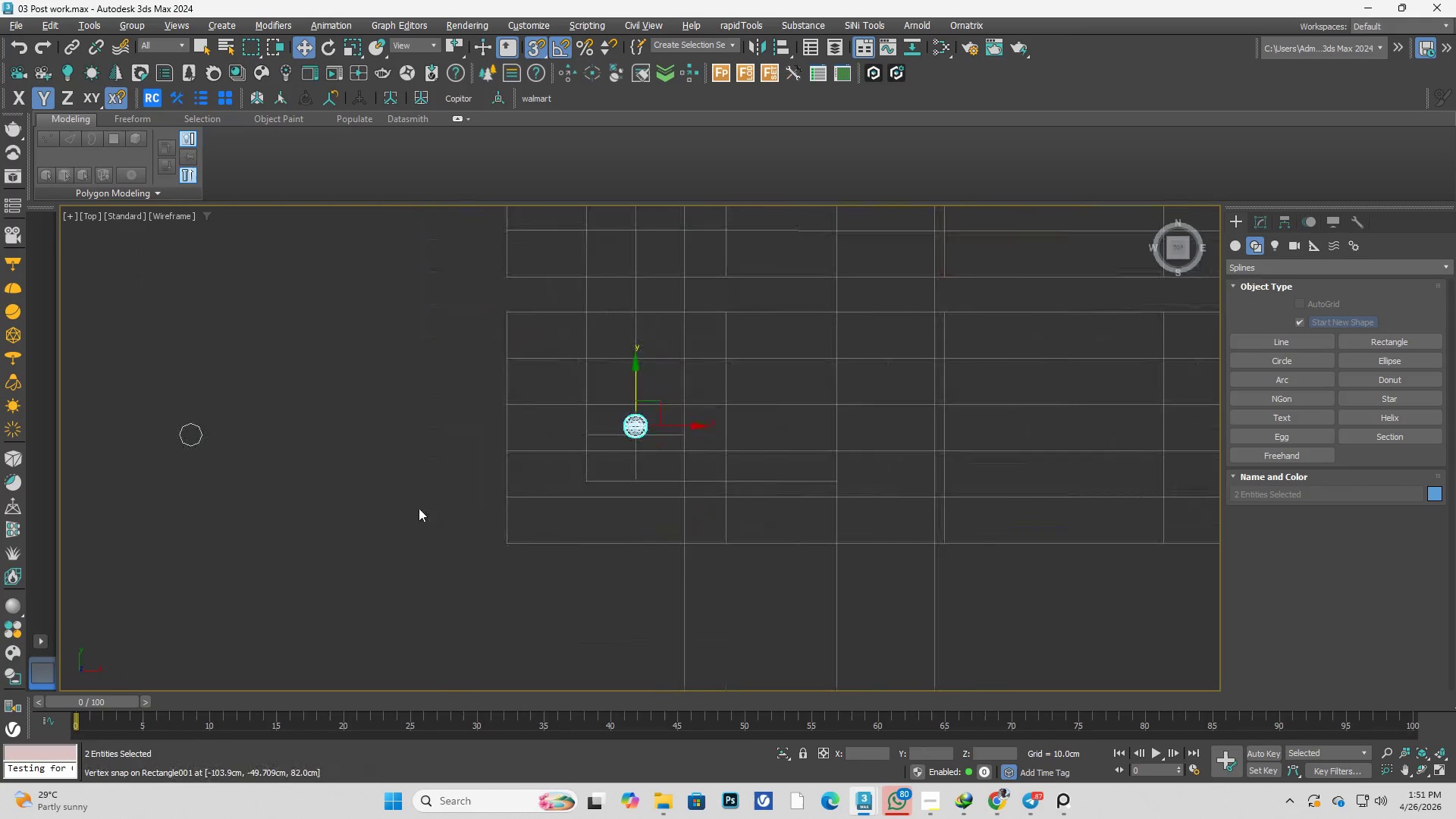 
key(Control+ControlLeft)
 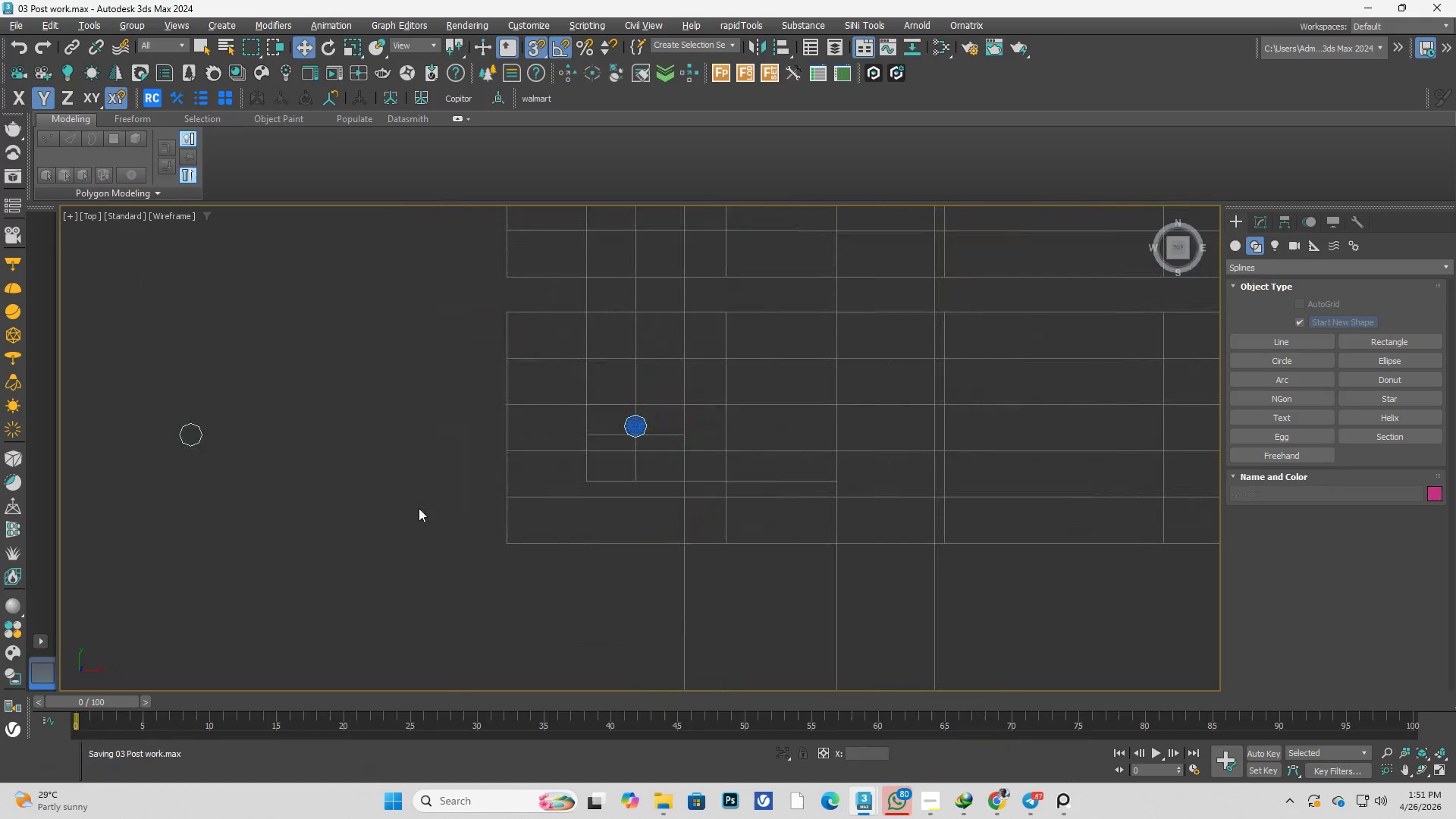 
key(Control+S)
 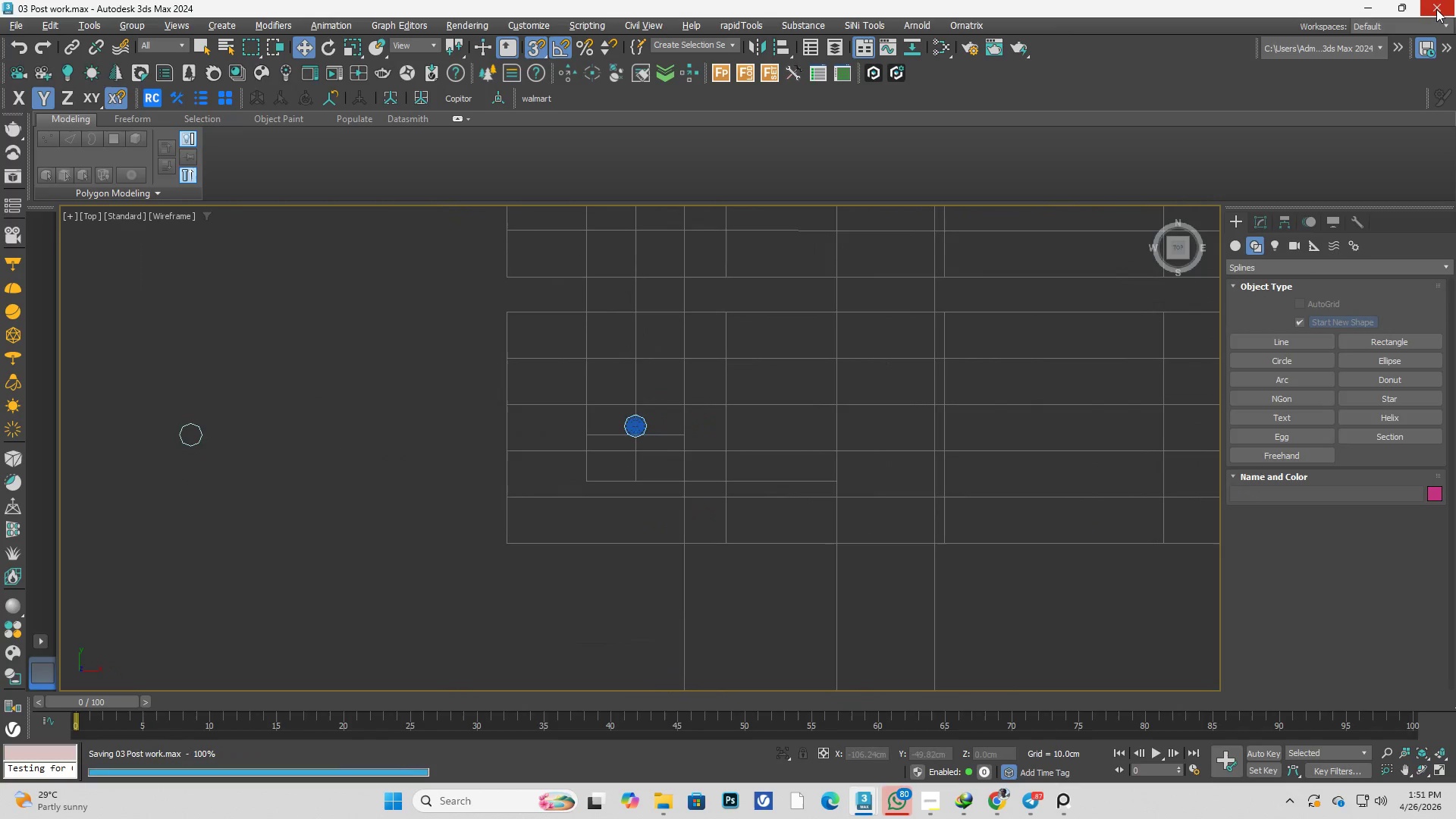 
left_click([1436, 9])
 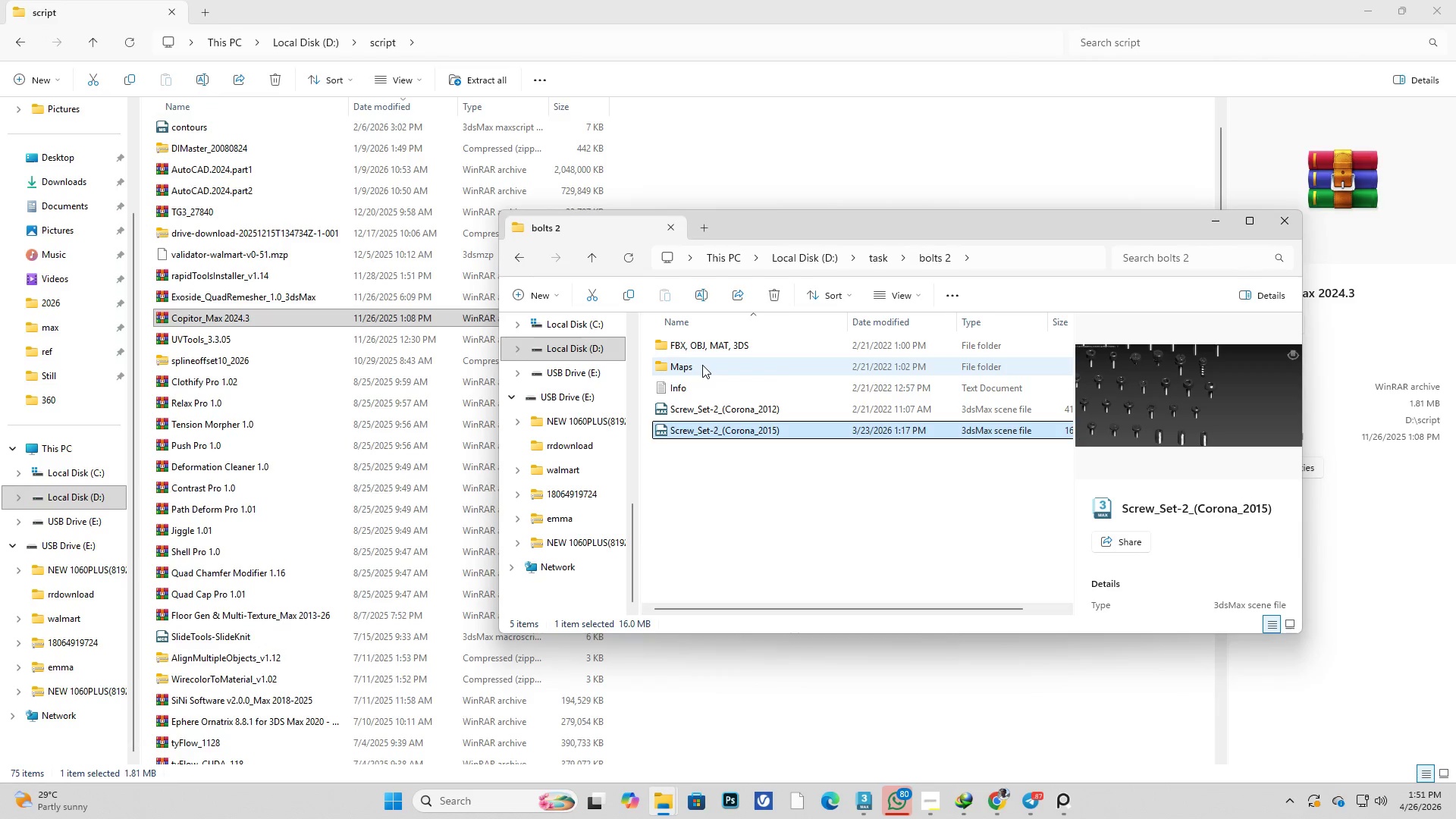 
key(Meta+MetaLeft)
 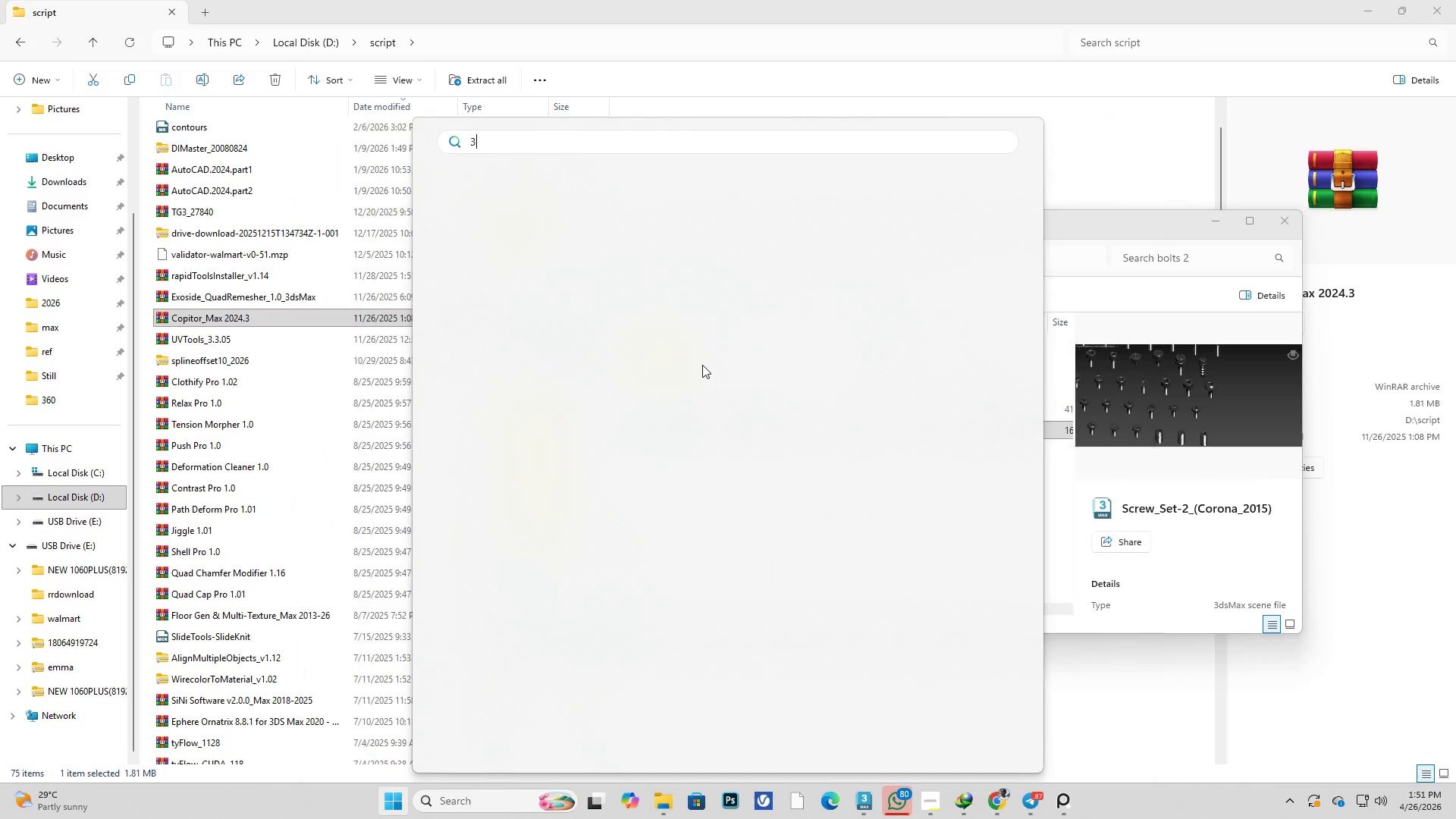 
type(3dsm)
 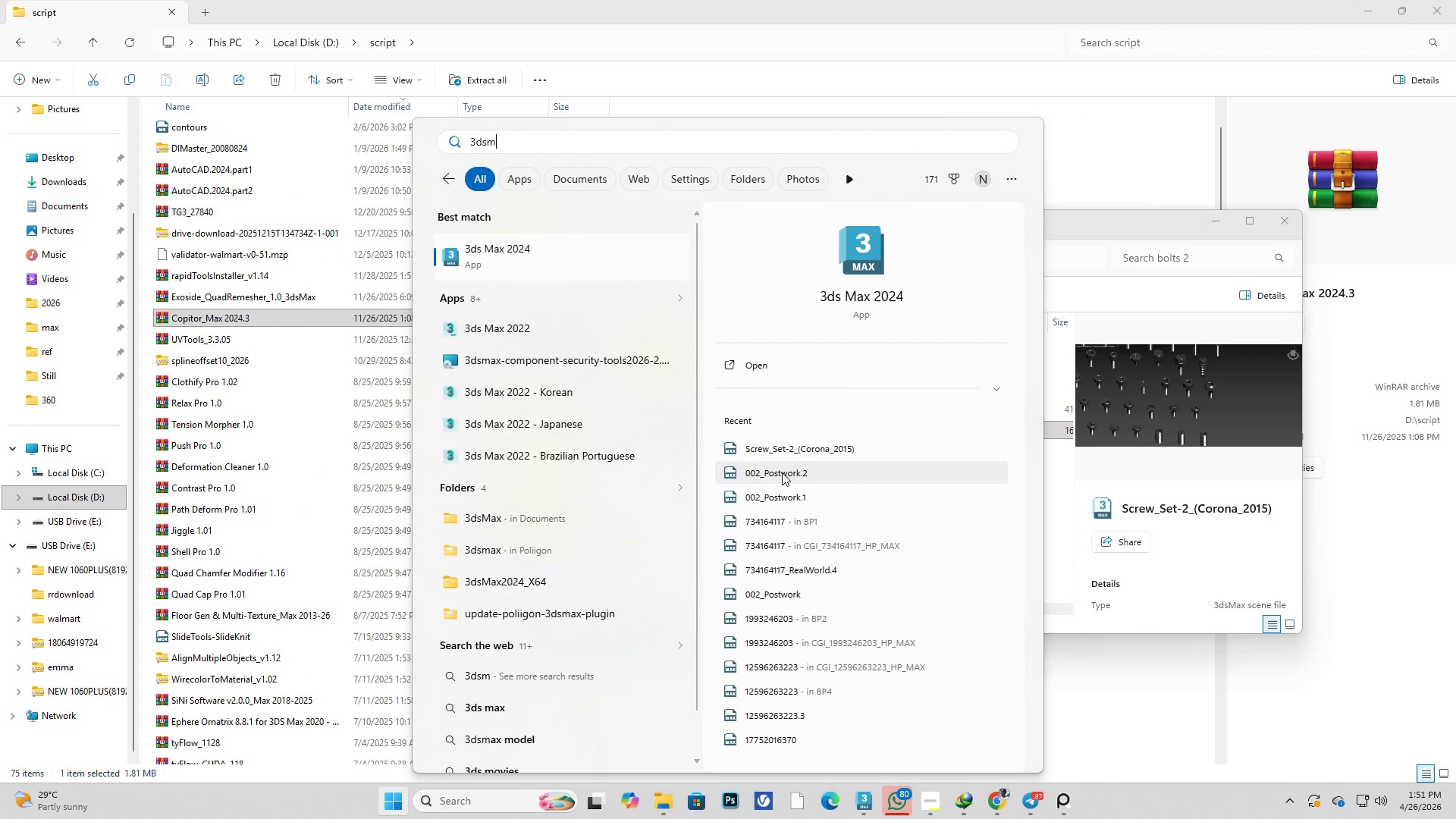 
left_click([551, 262])
 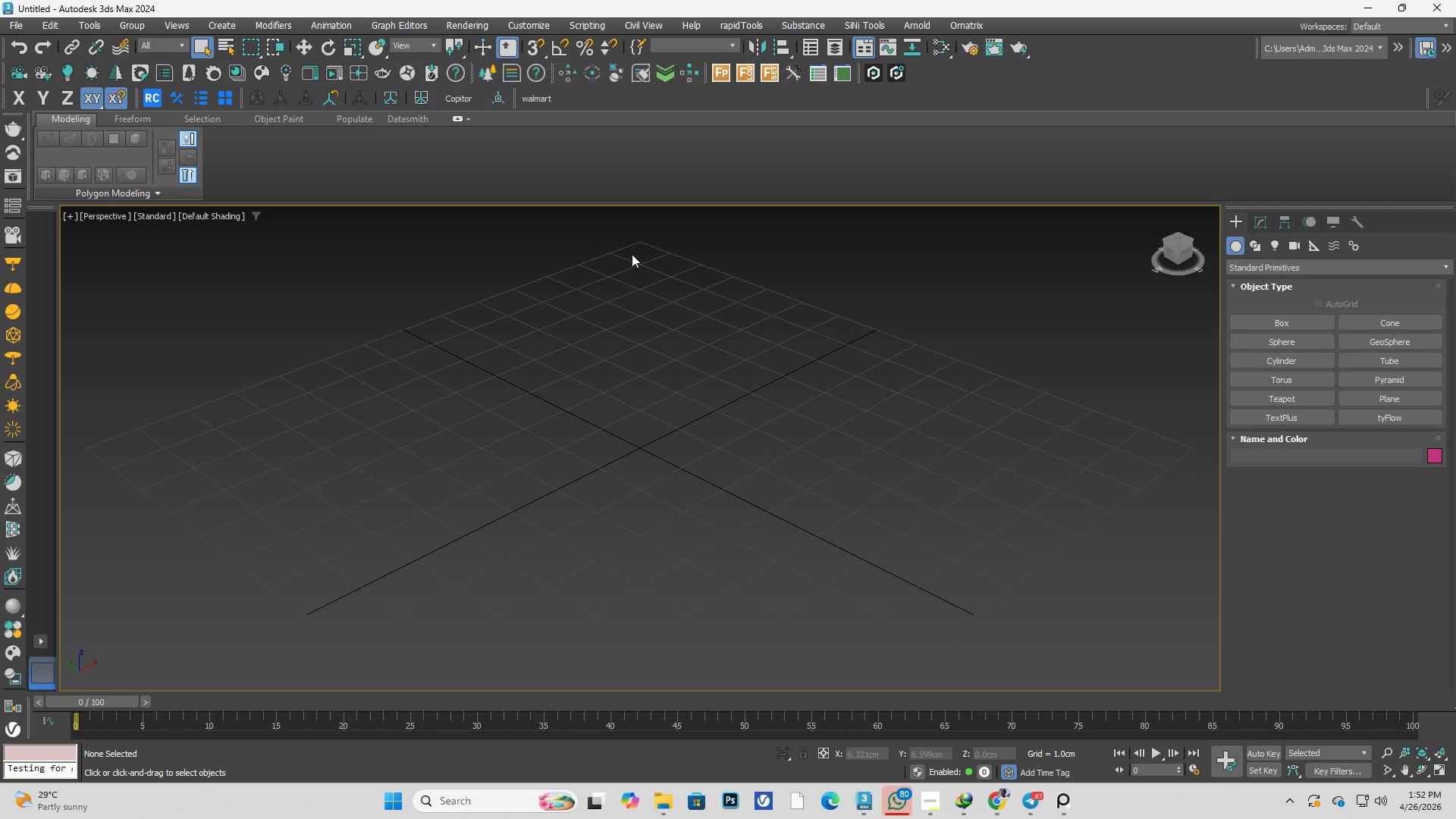 
wait(54.48)
 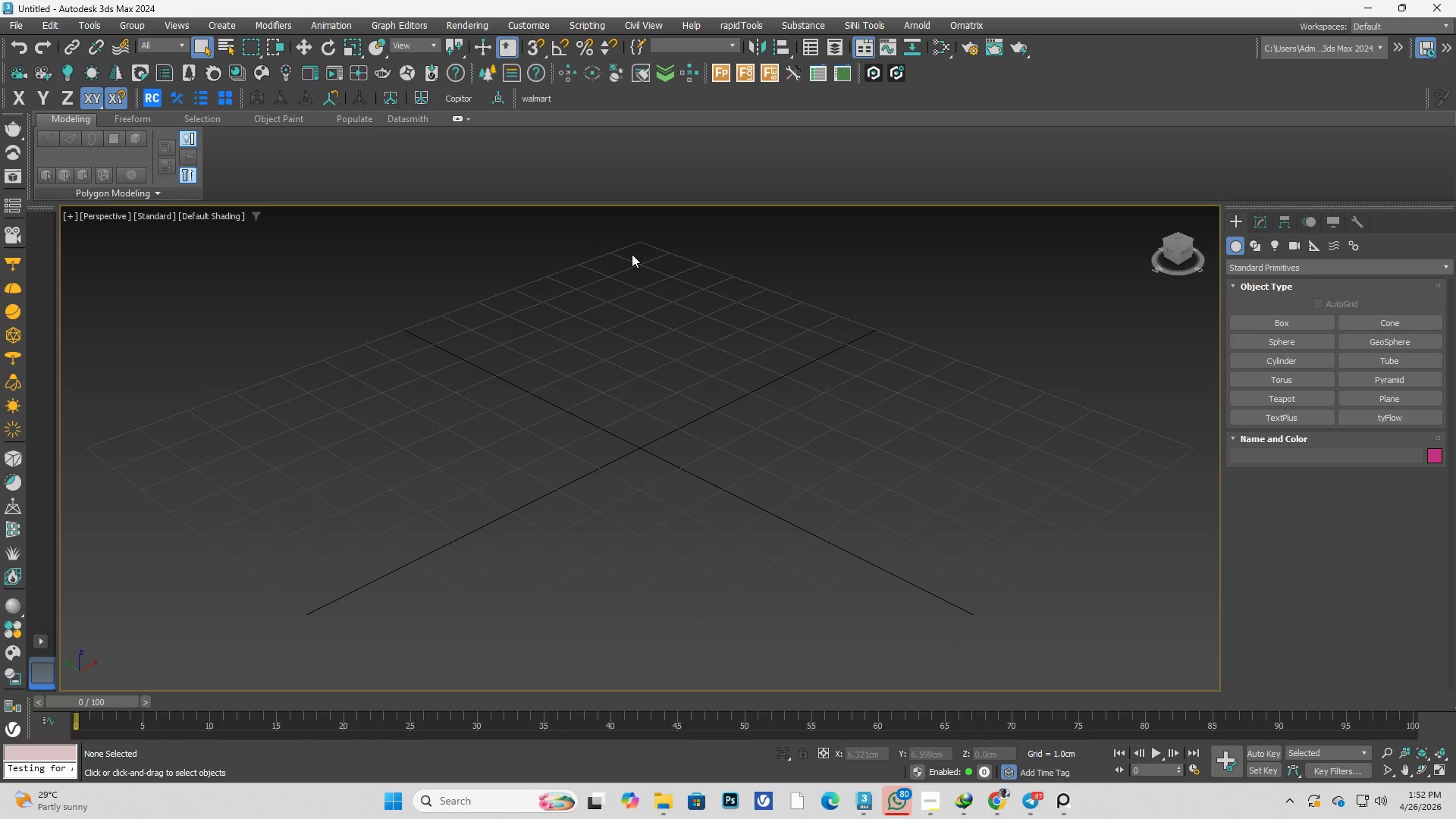 
scroll: coordinate [657, 344], scroll_direction: down, amount: 1.0
 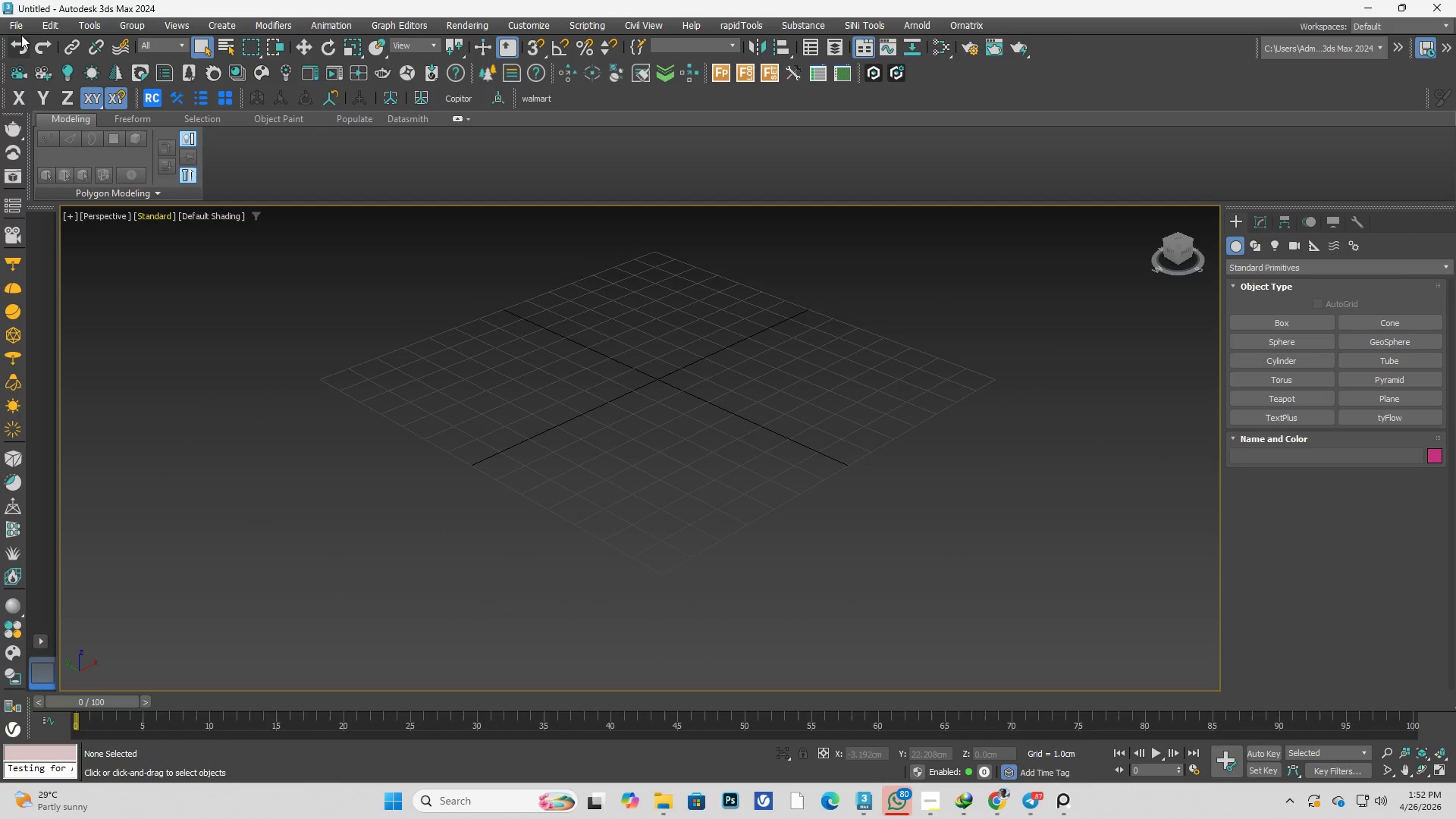 
left_click([14, 25])
 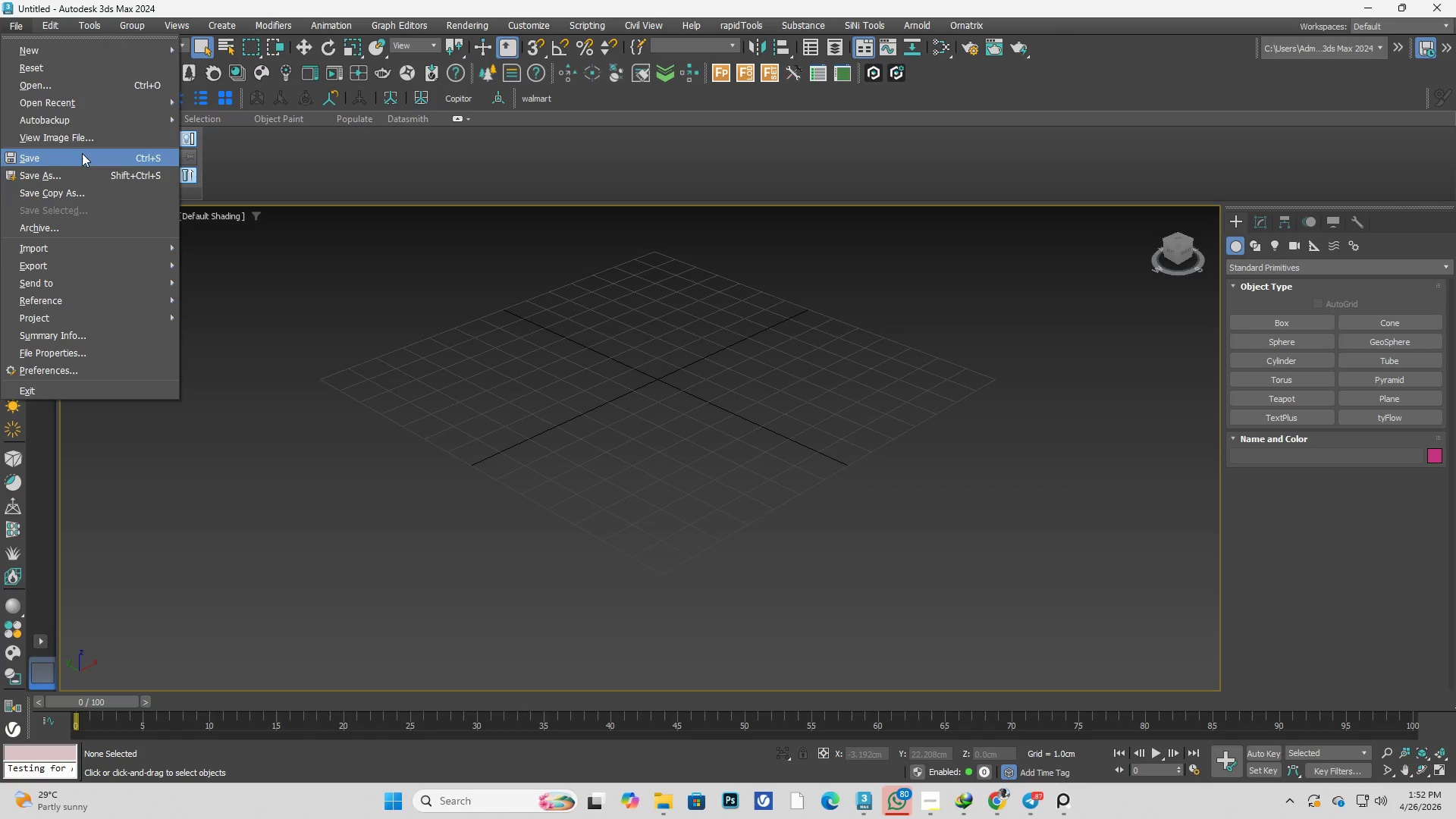 
mouse_move([121, 106])
 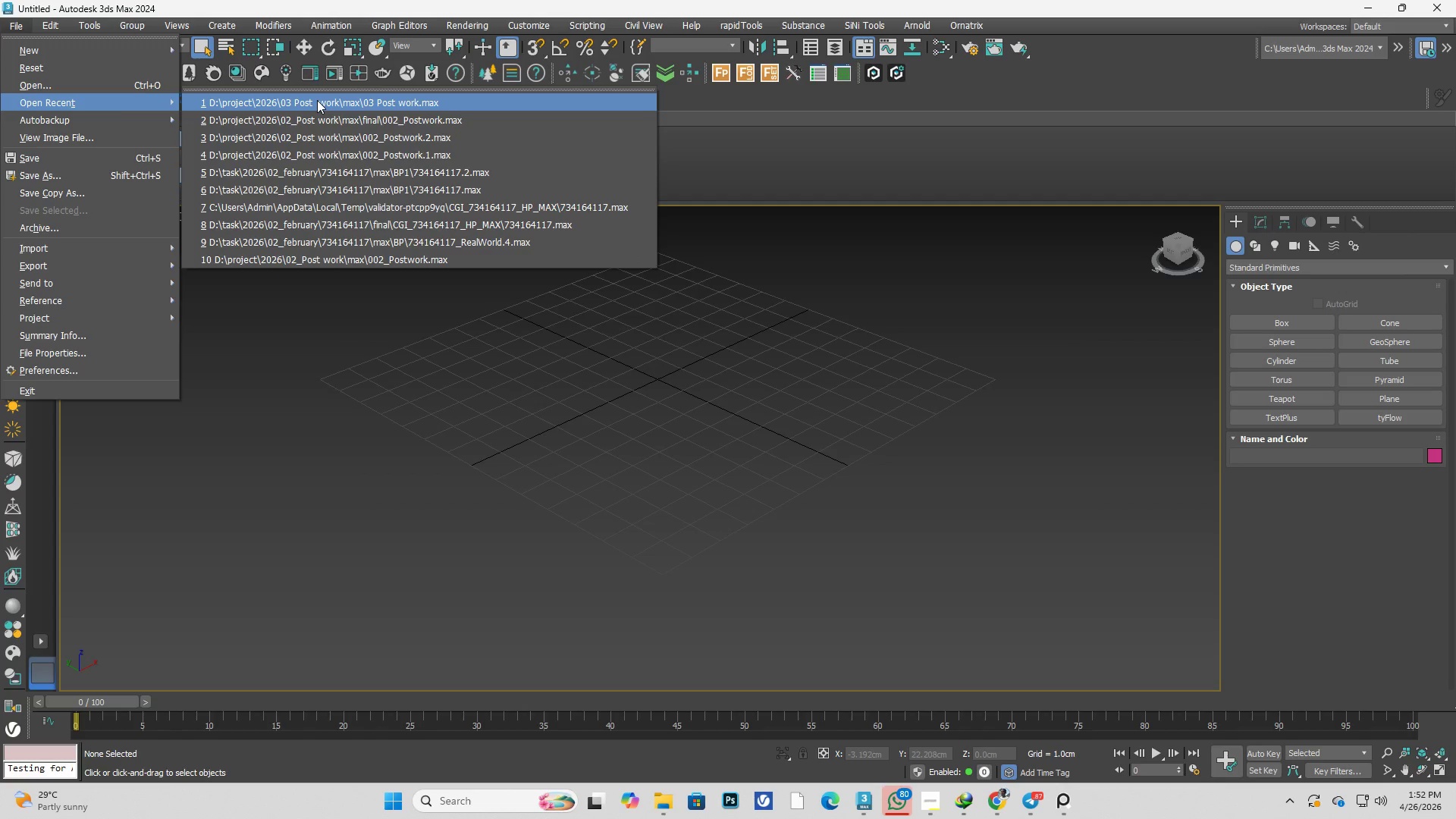 
left_click([317, 100])
 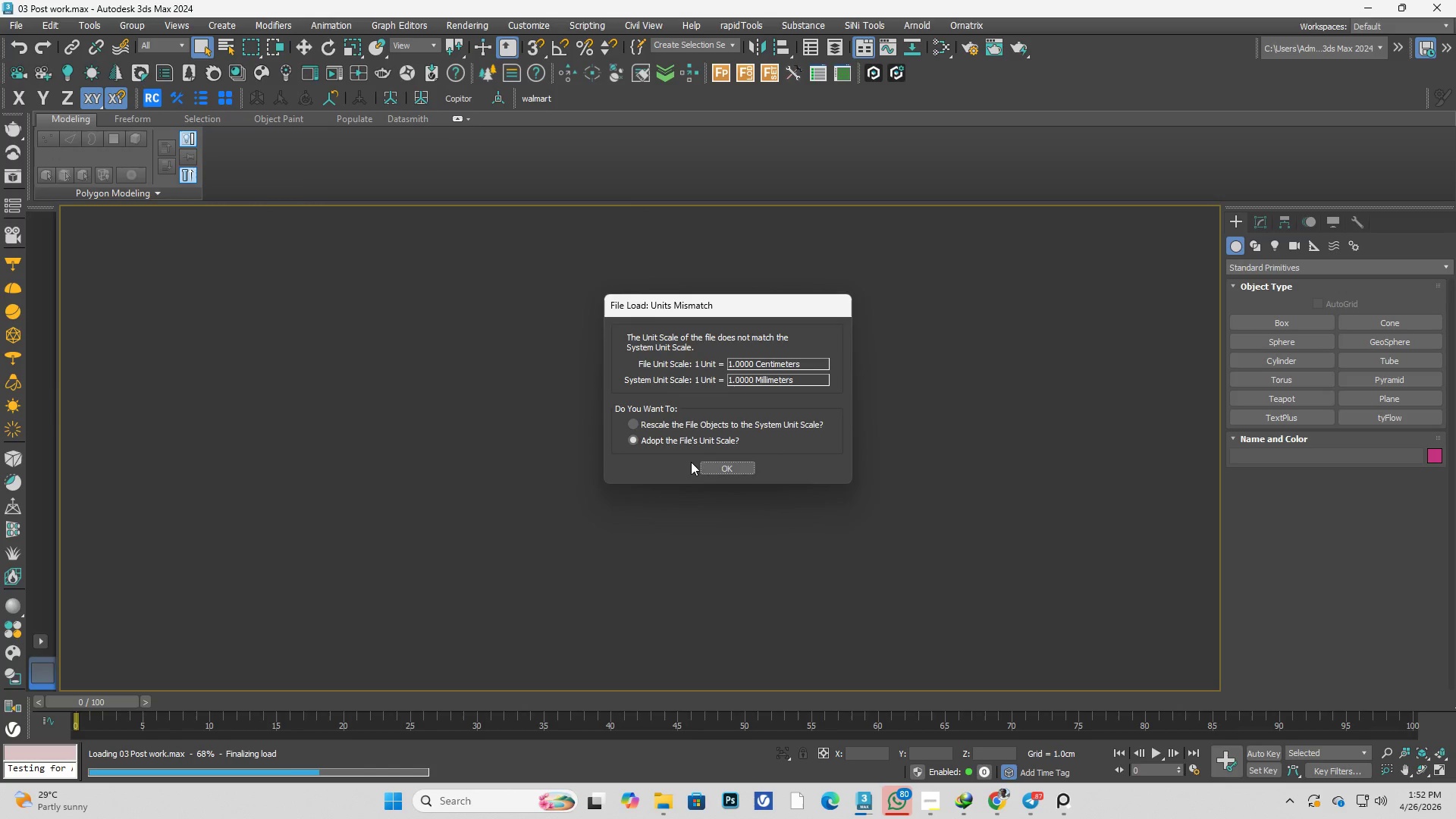 
left_click([706, 460])
 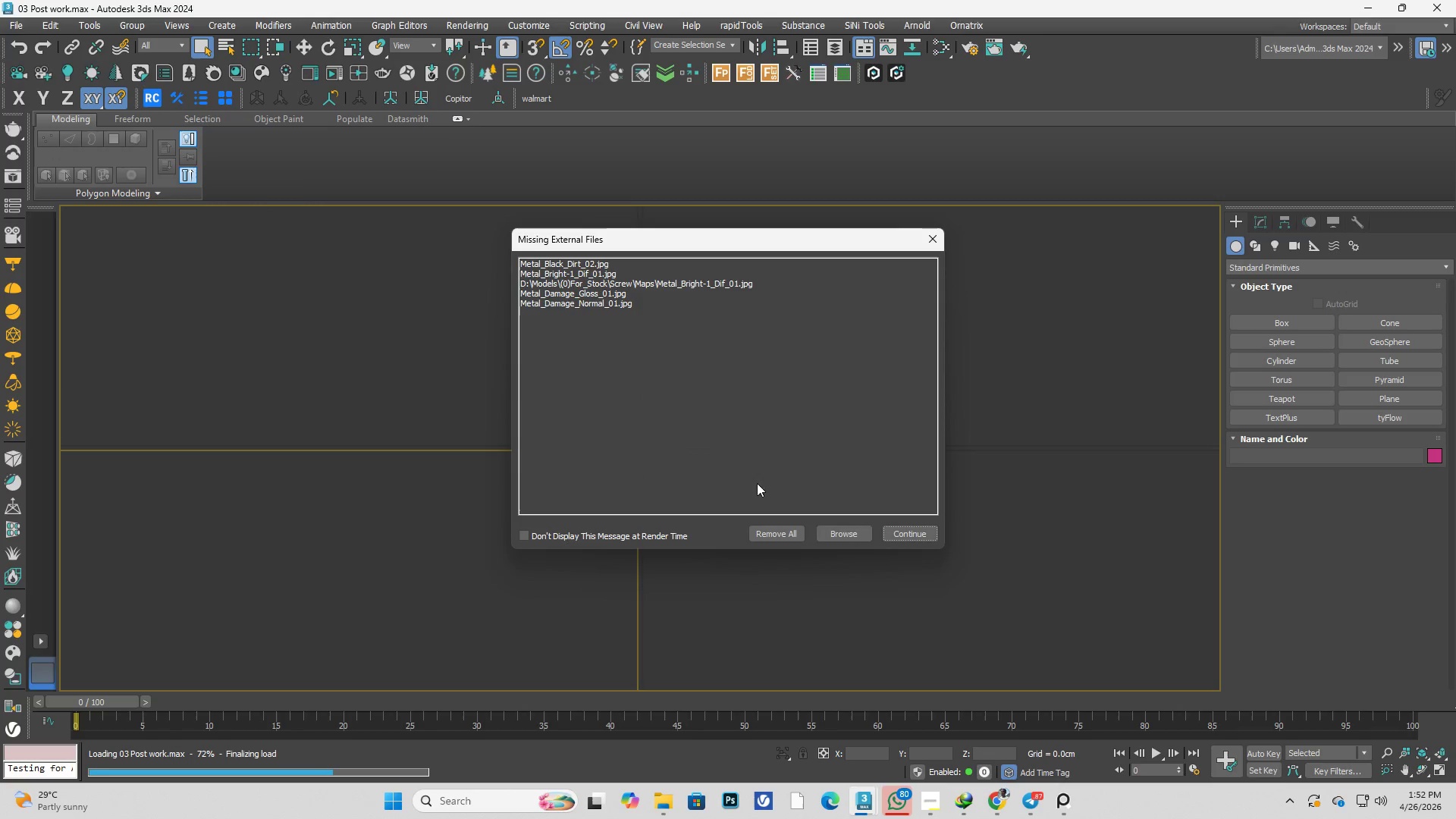 
left_click([914, 534])
 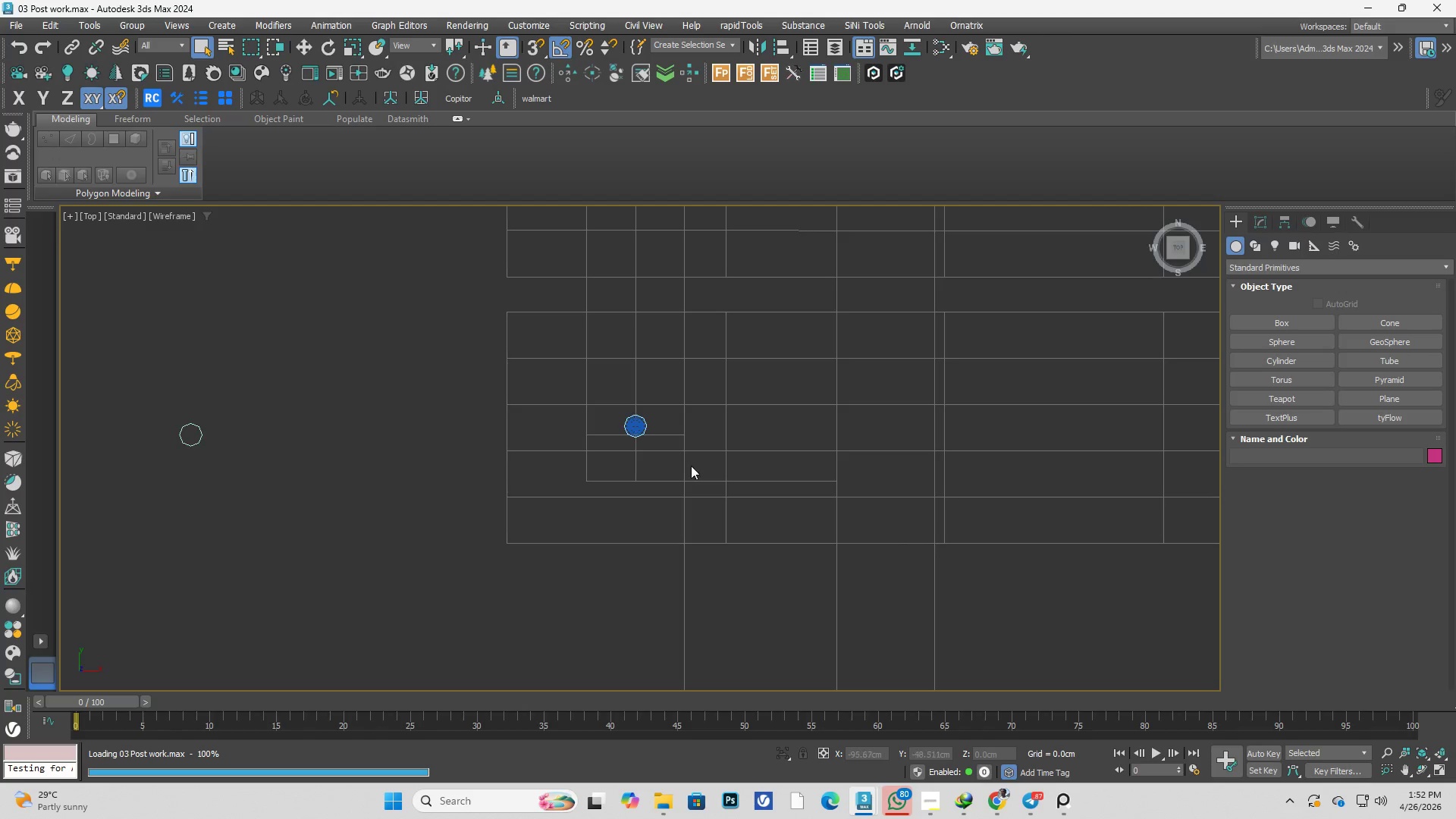 
scroll: coordinate [631, 429], scroll_direction: up, amount: 4.0
 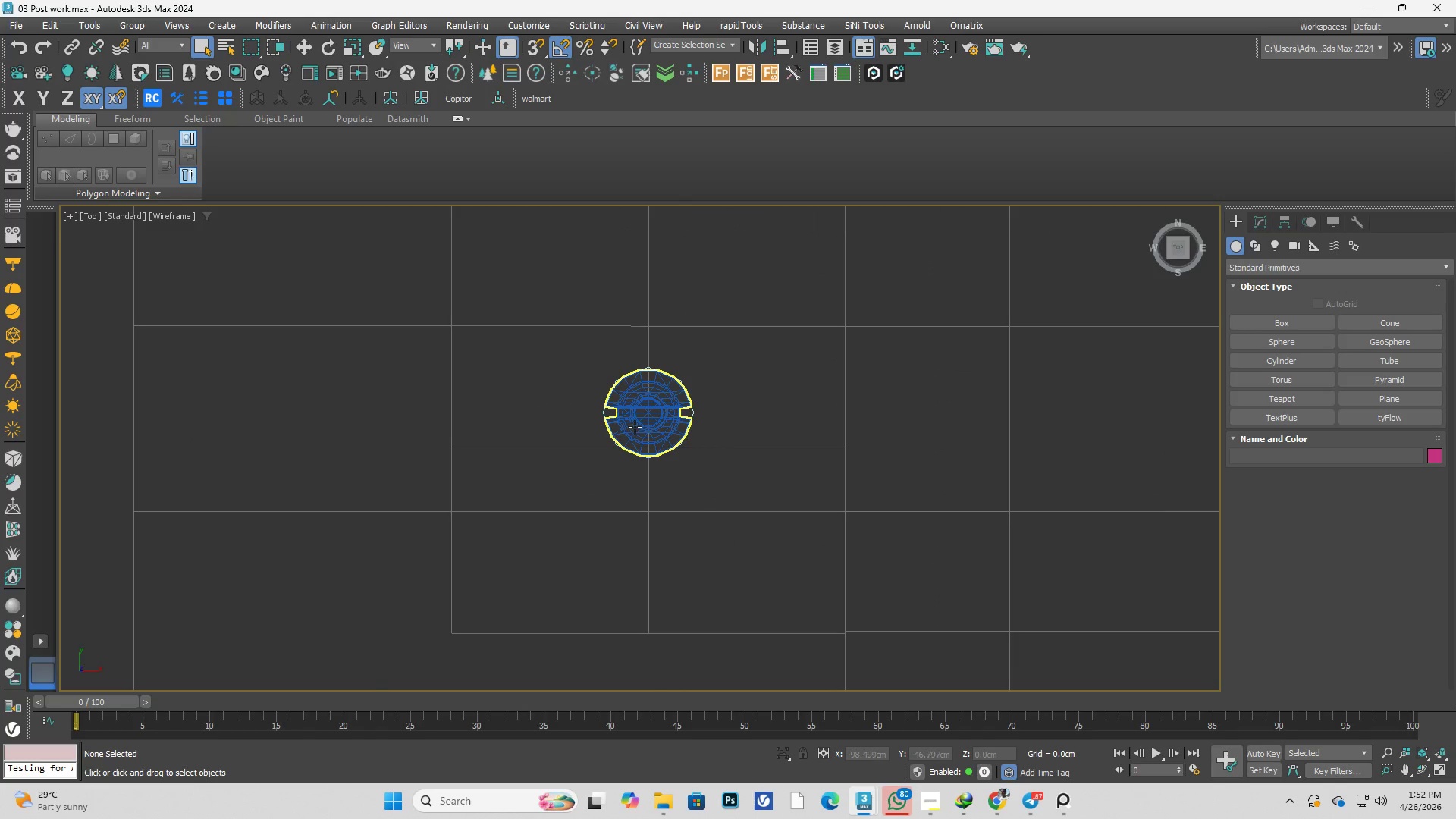 
left_click([635, 427])
 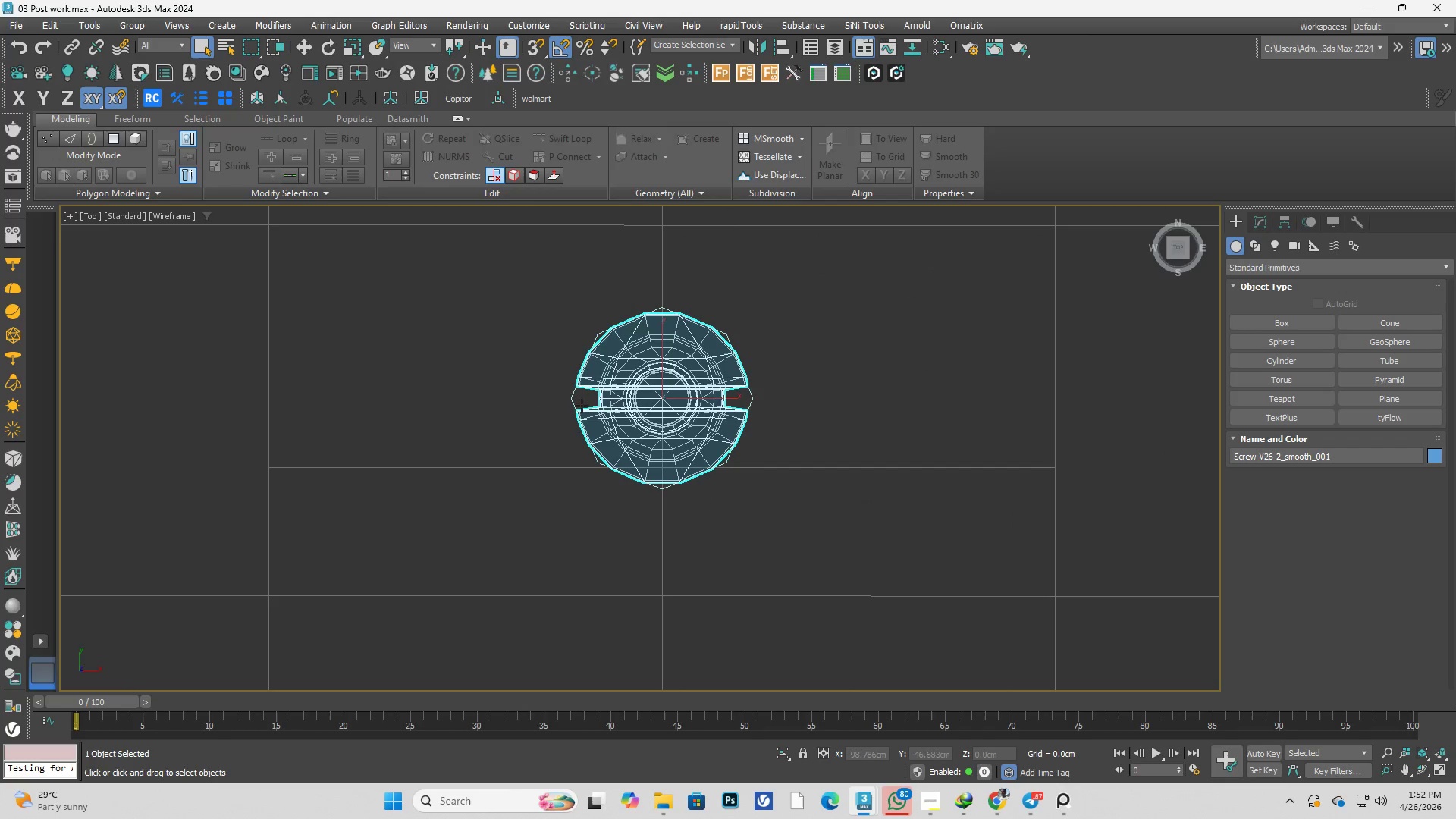 
scroll: coordinate [635, 427], scroll_direction: up, amount: 2.0
 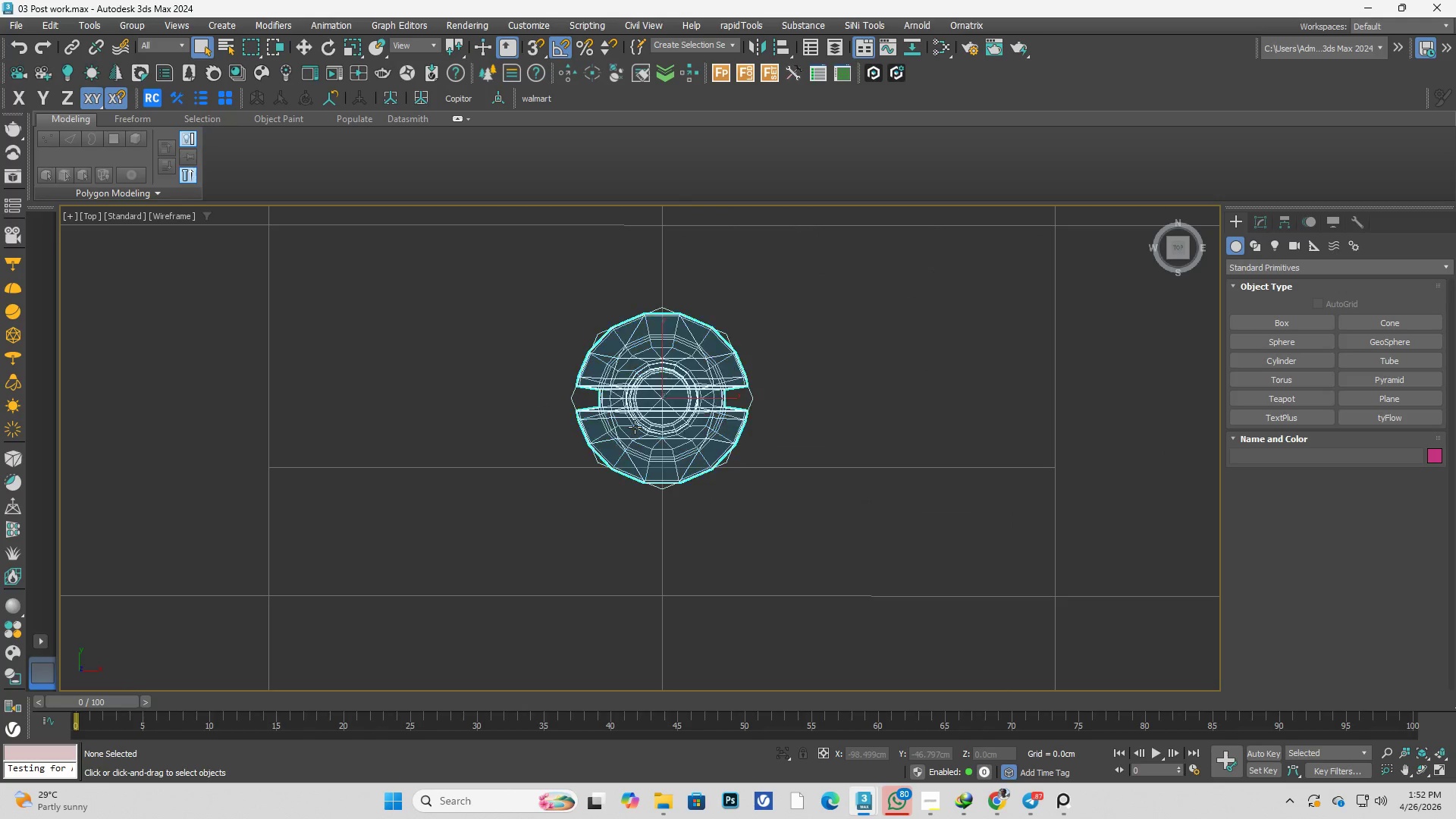 
hold_key(key=ControlLeft, duration=0.59)
left_click([572, 401])
 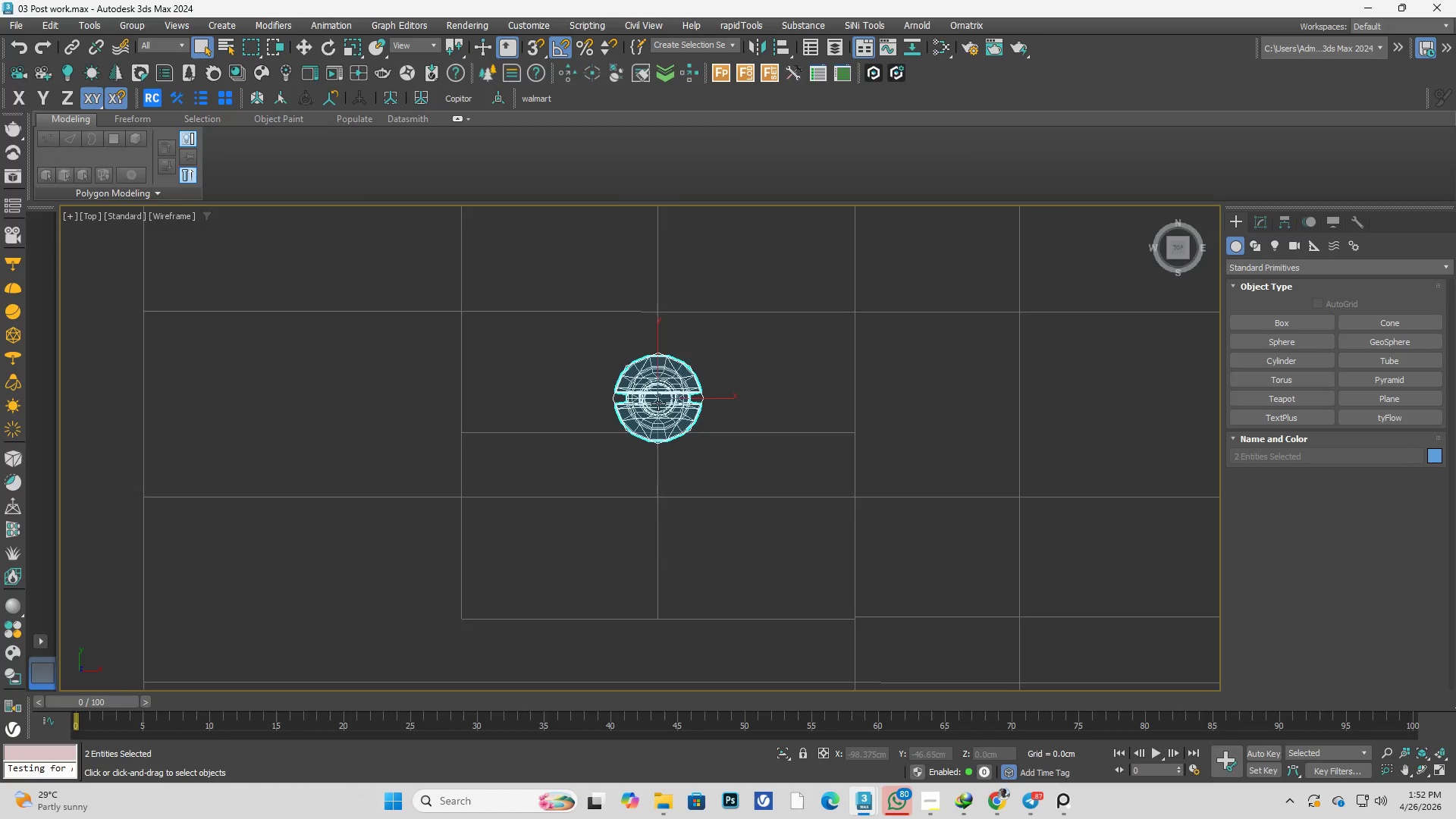 
scroll: coordinate [660, 411], scroll_direction: down, amount: 4.0
 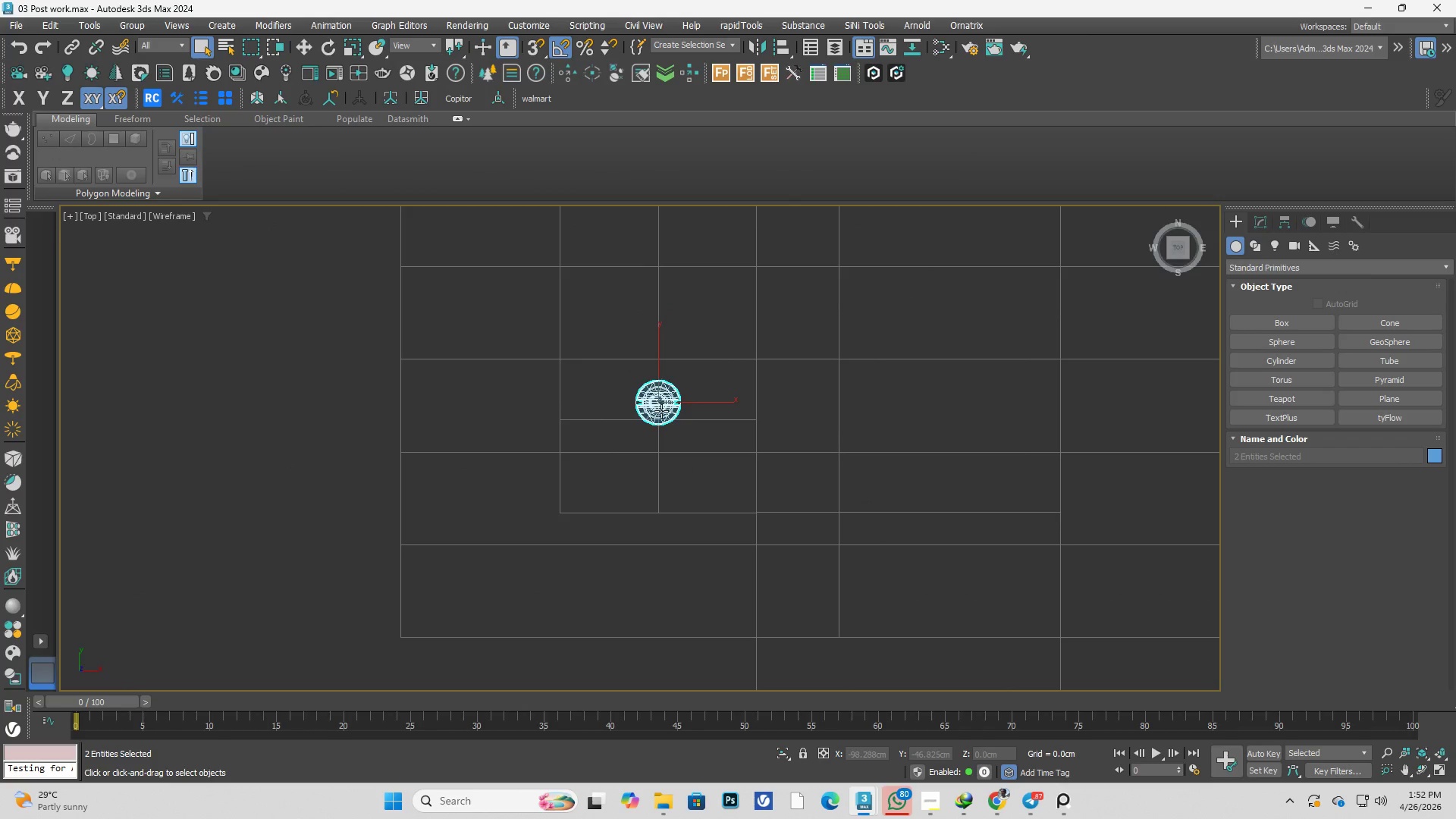 
type(ws)
 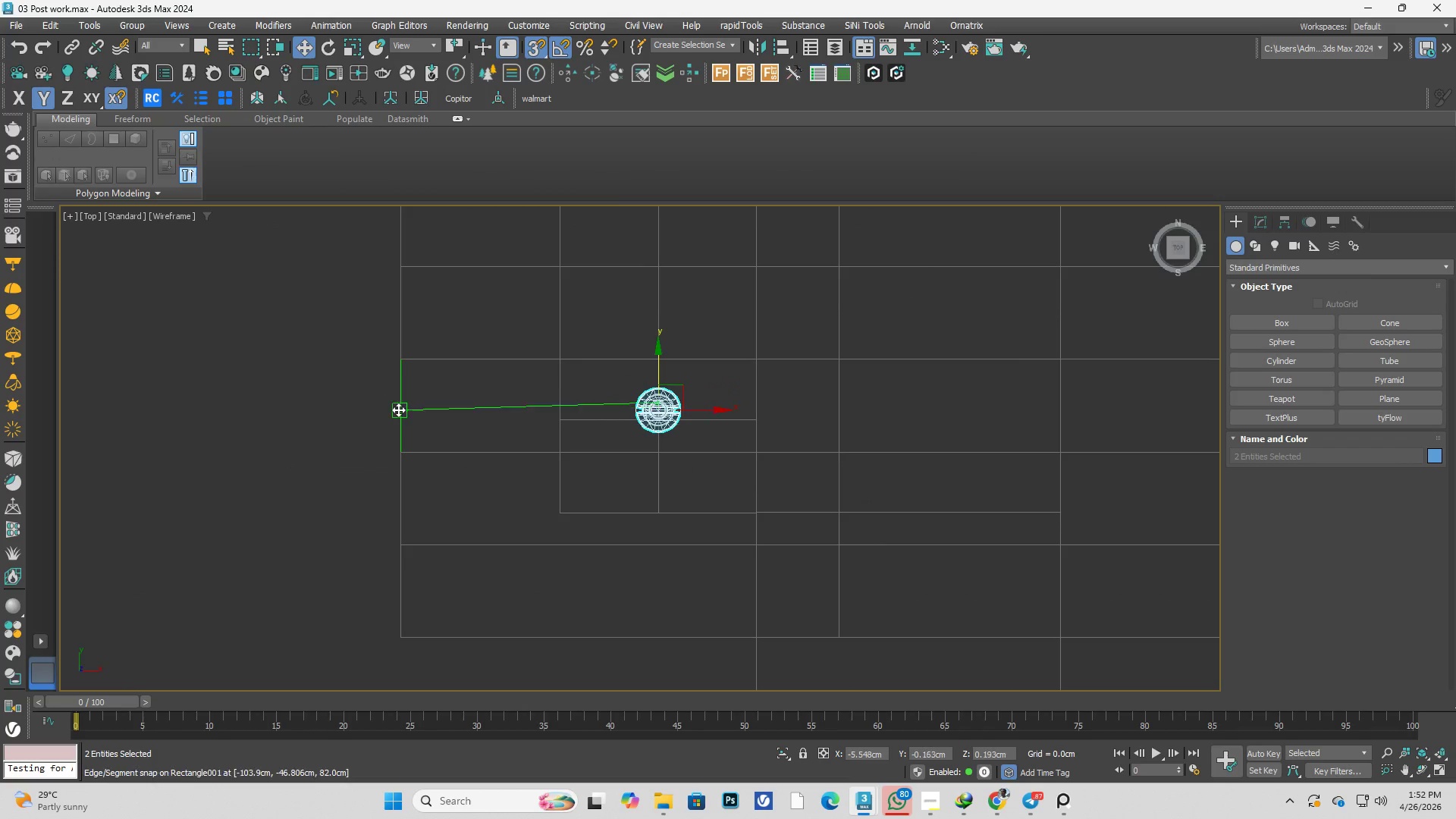 
left_click_drag(start_coordinate=[662, 381], to_coordinate=[410, 406])
 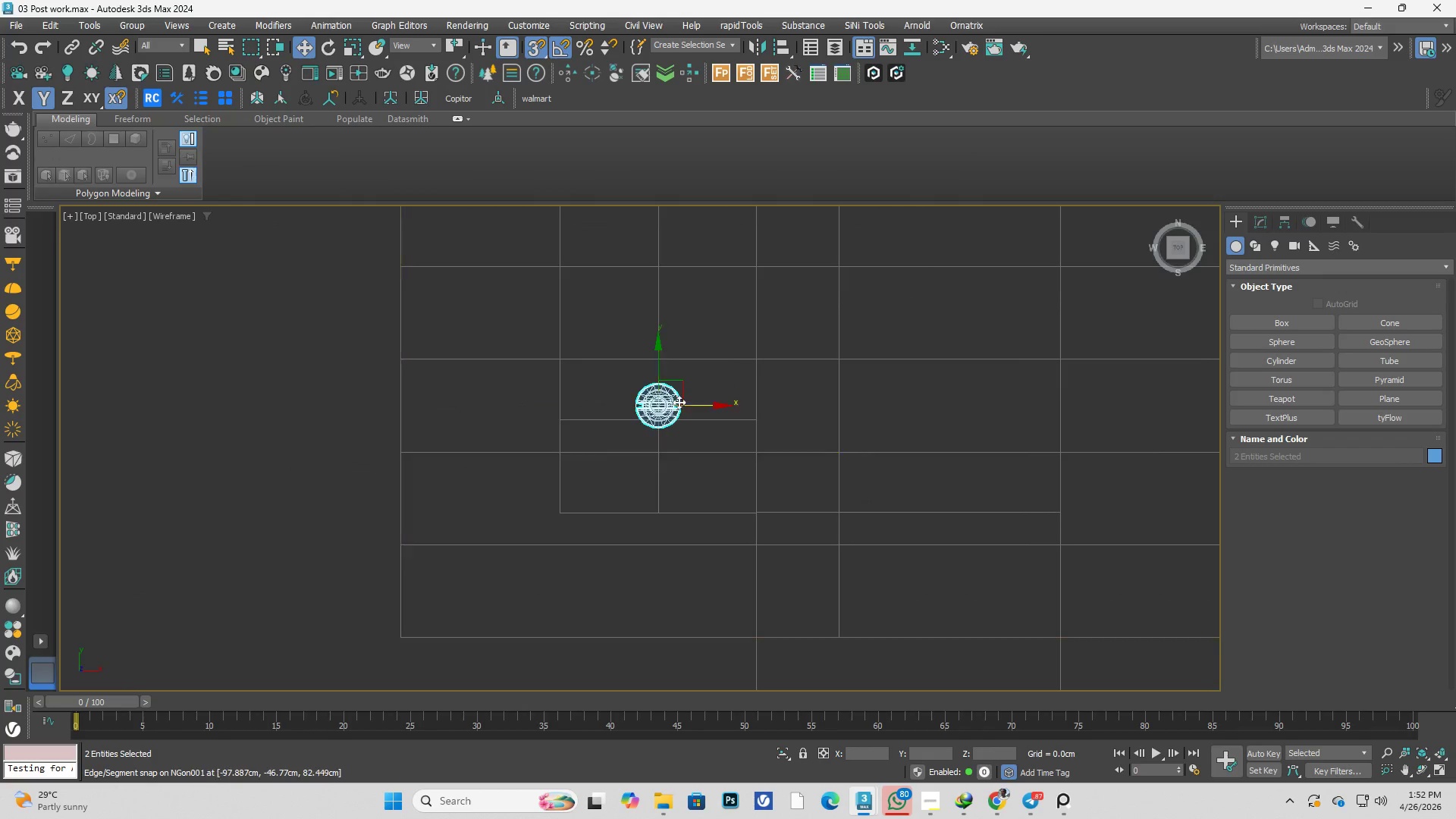 
scroll: coordinate [677, 400], scroll_direction: up, amount: 3.0
 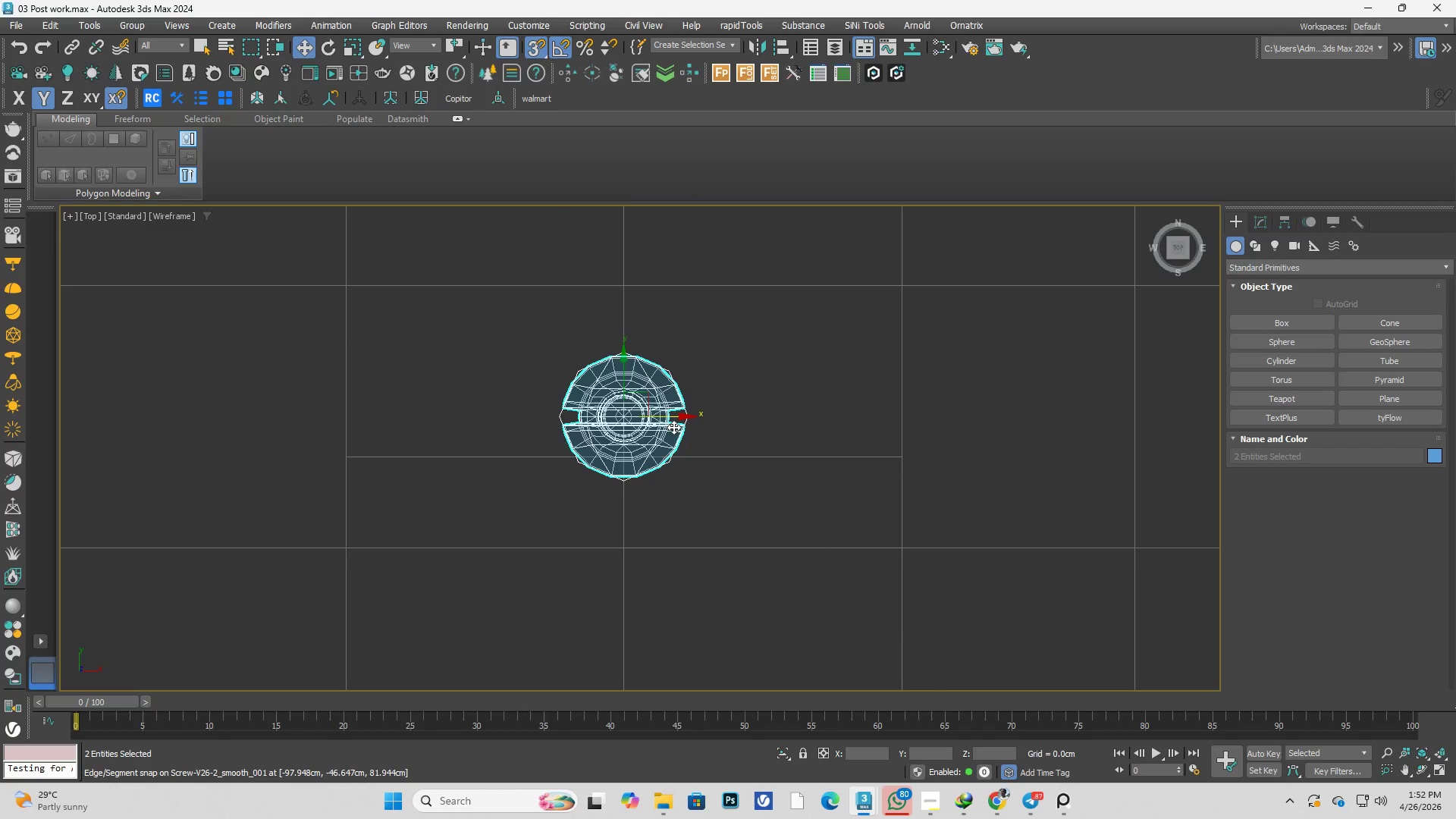 
scroll: coordinate [670, 473], scroll_direction: down, amount: 3.0
 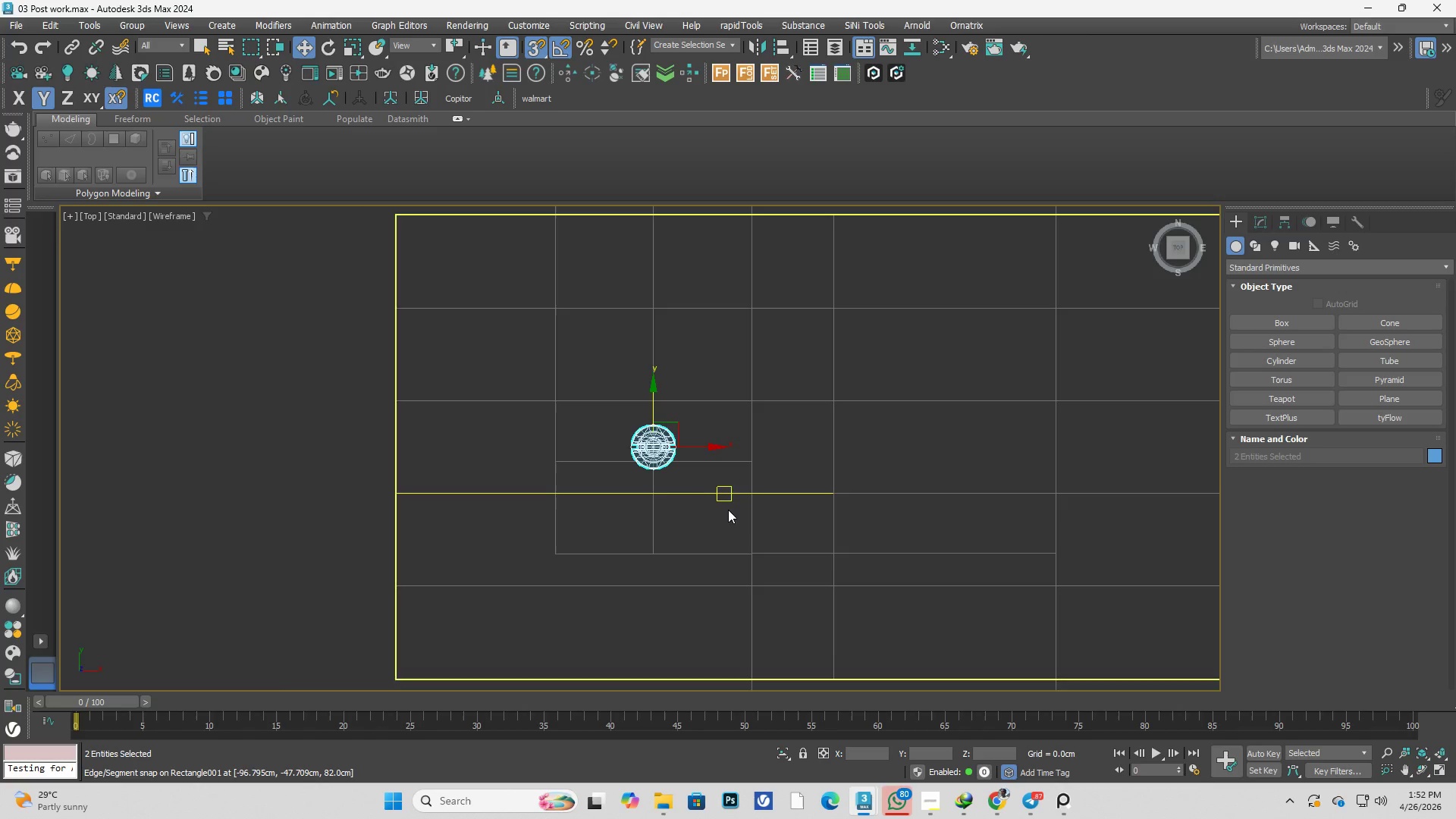 
left_click([722, 491])
 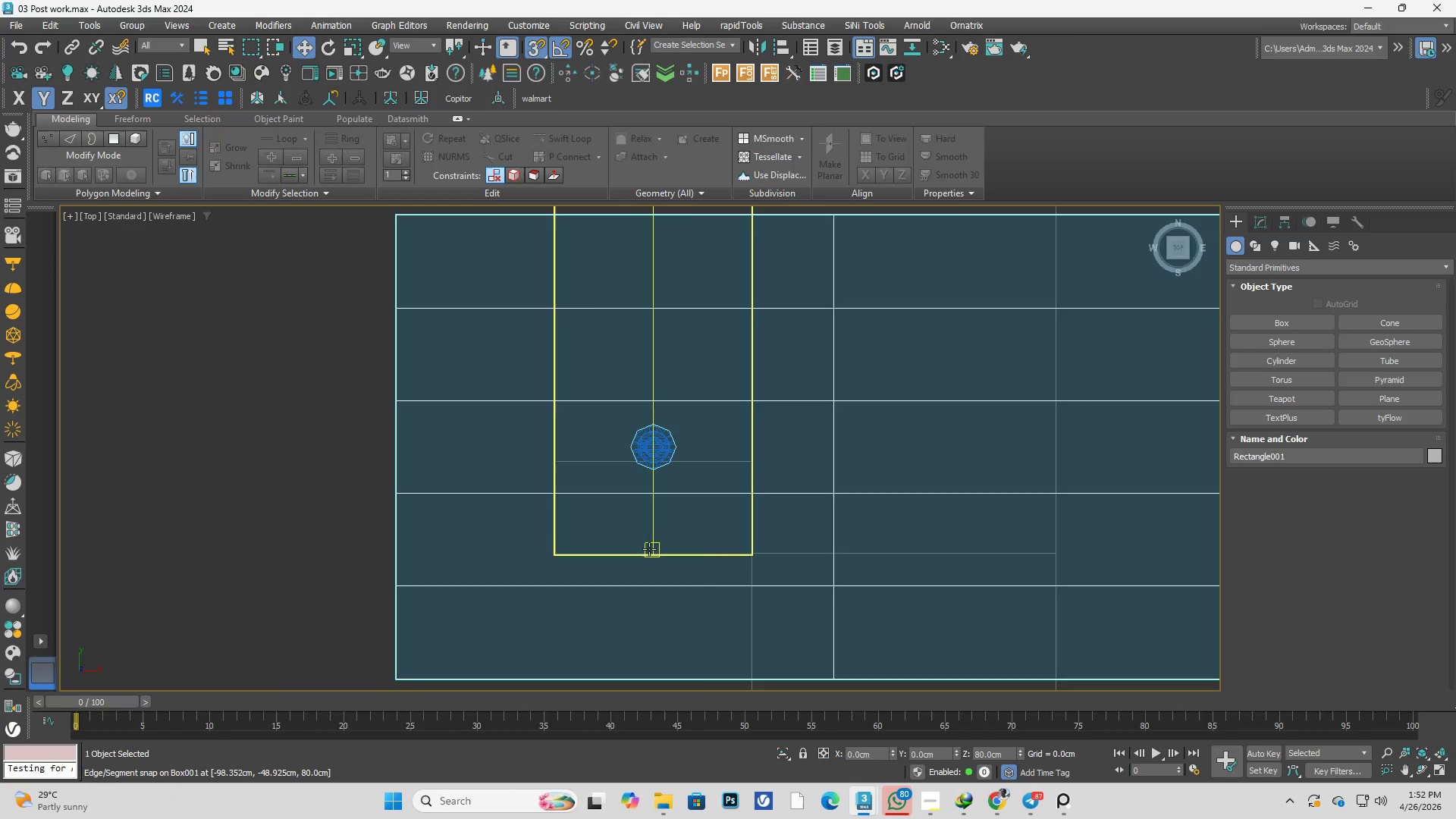 
scroll: coordinate [653, 564], scroll_direction: down, amount: 2.0
 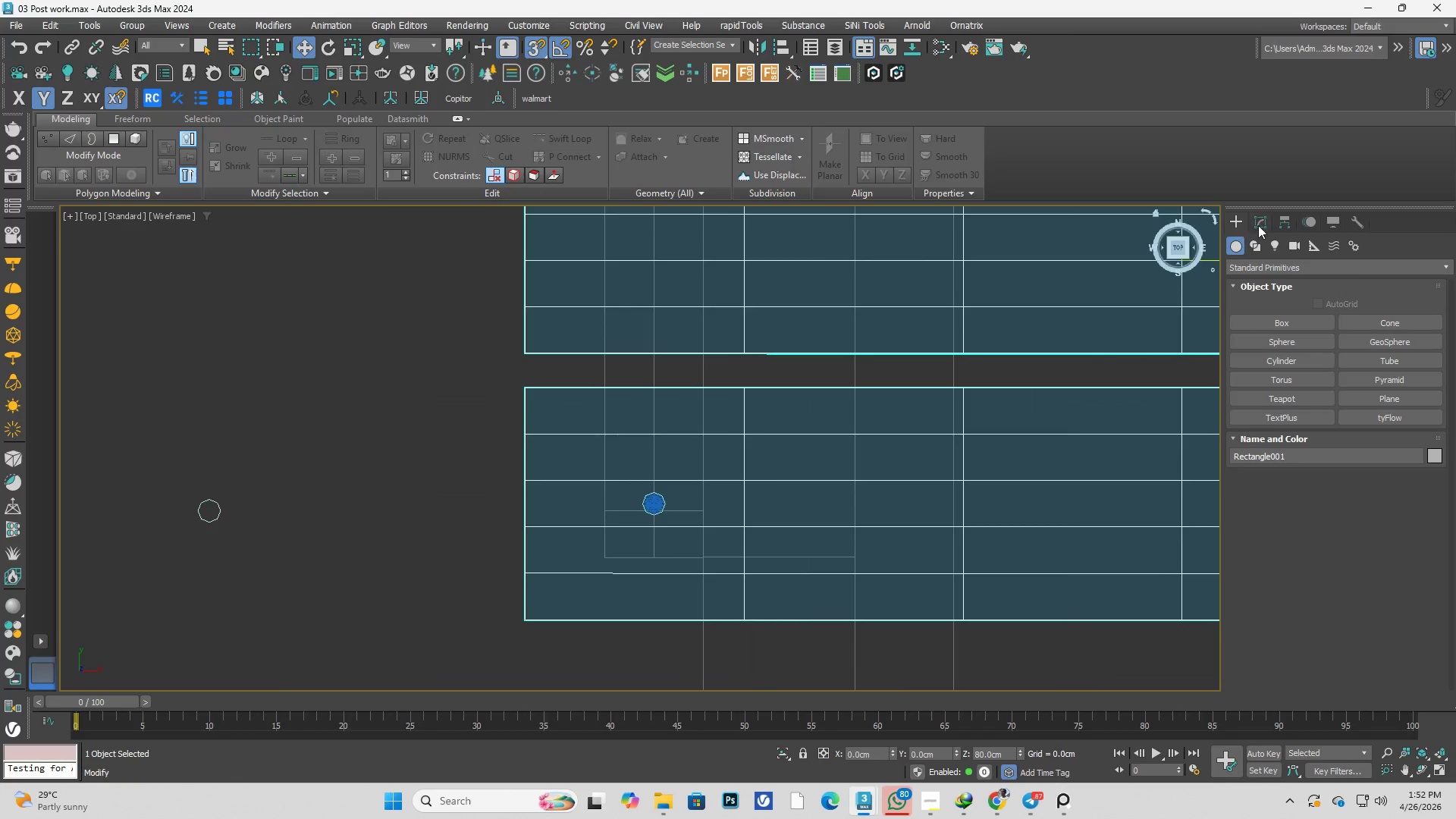 
left_click([1260, 224])
 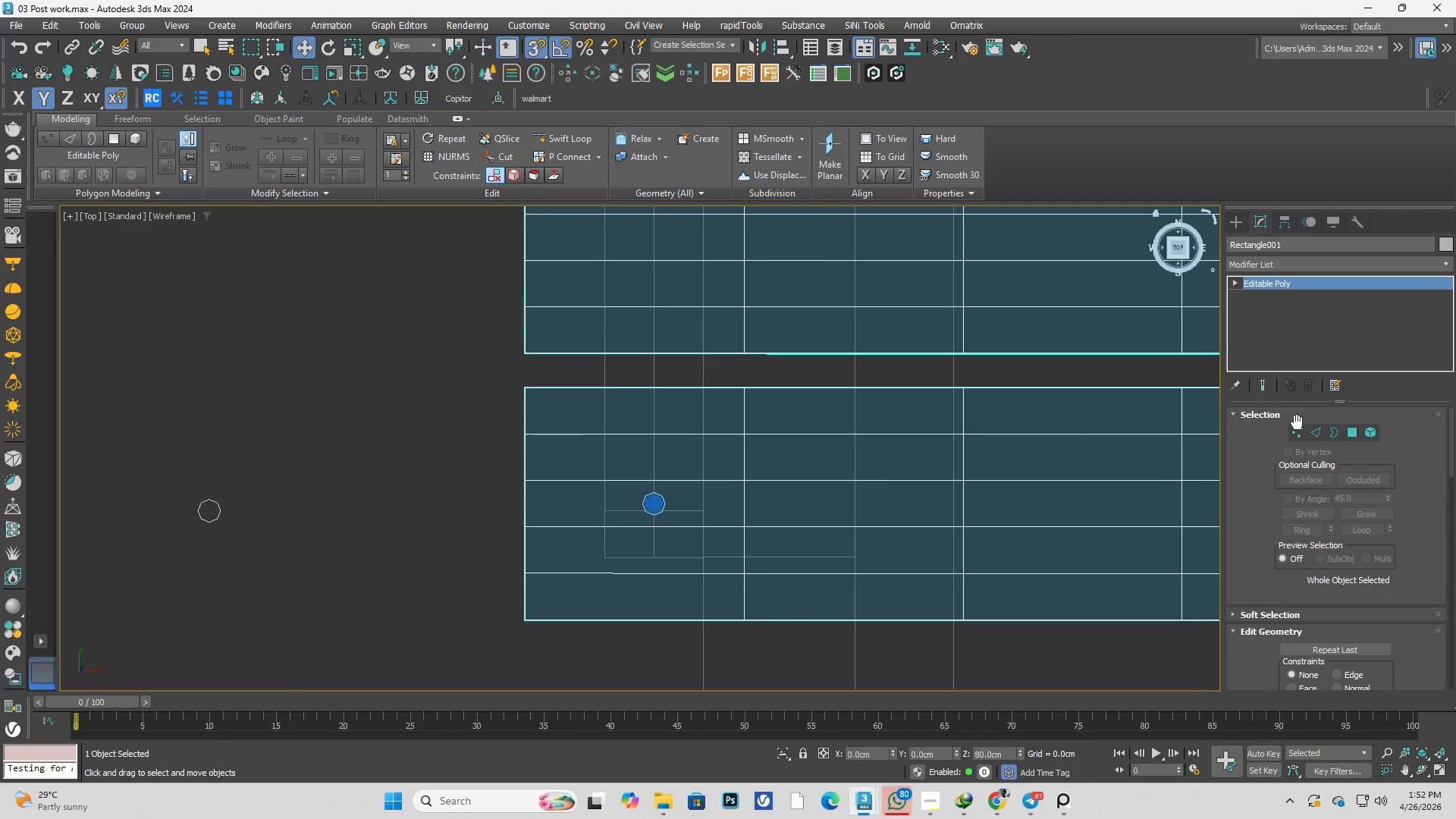 
left_click([1312, 428])
 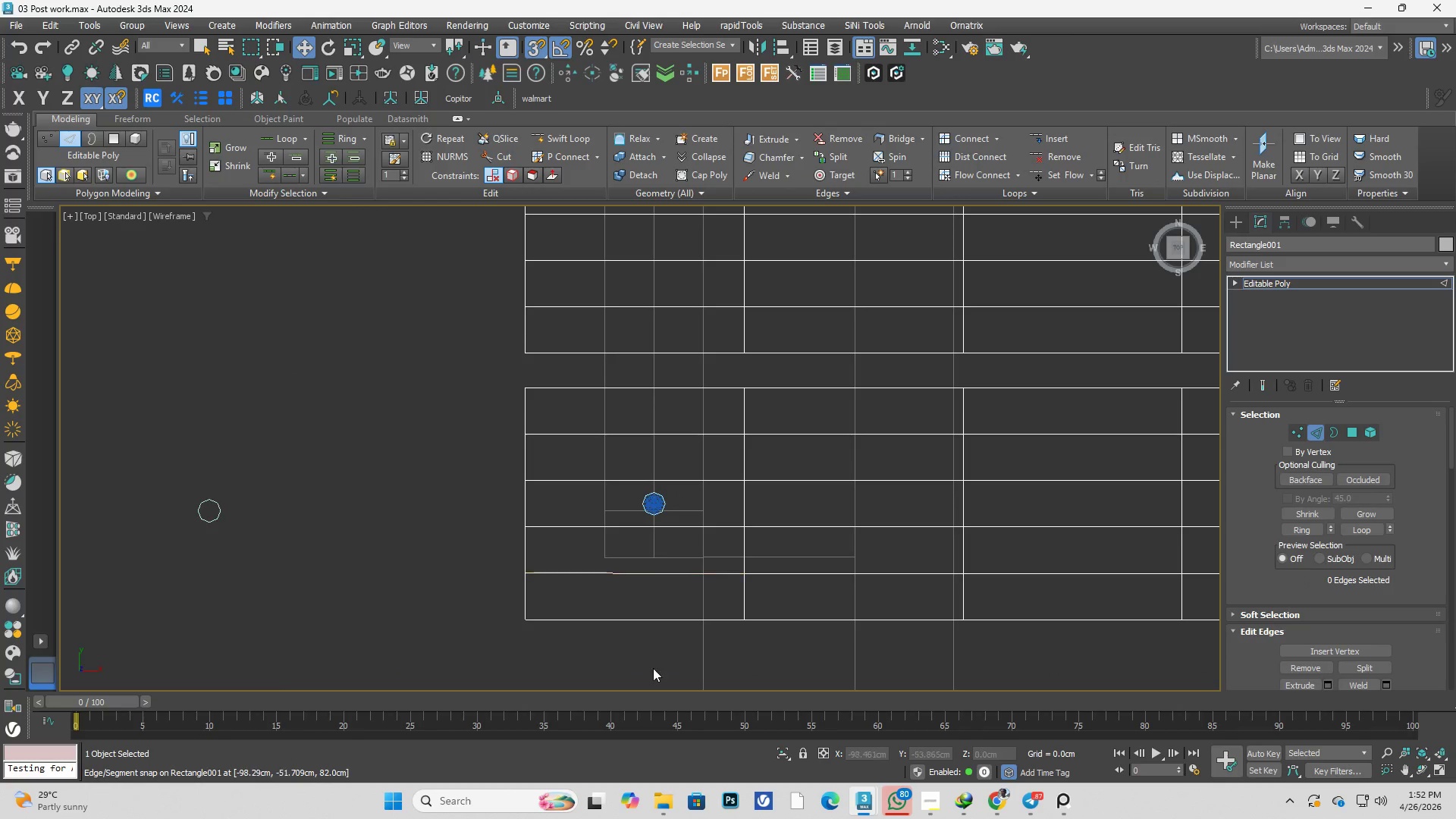 
left_click_drag(start_coordinate=[654, 667], to_coordinate=[653, 322])
 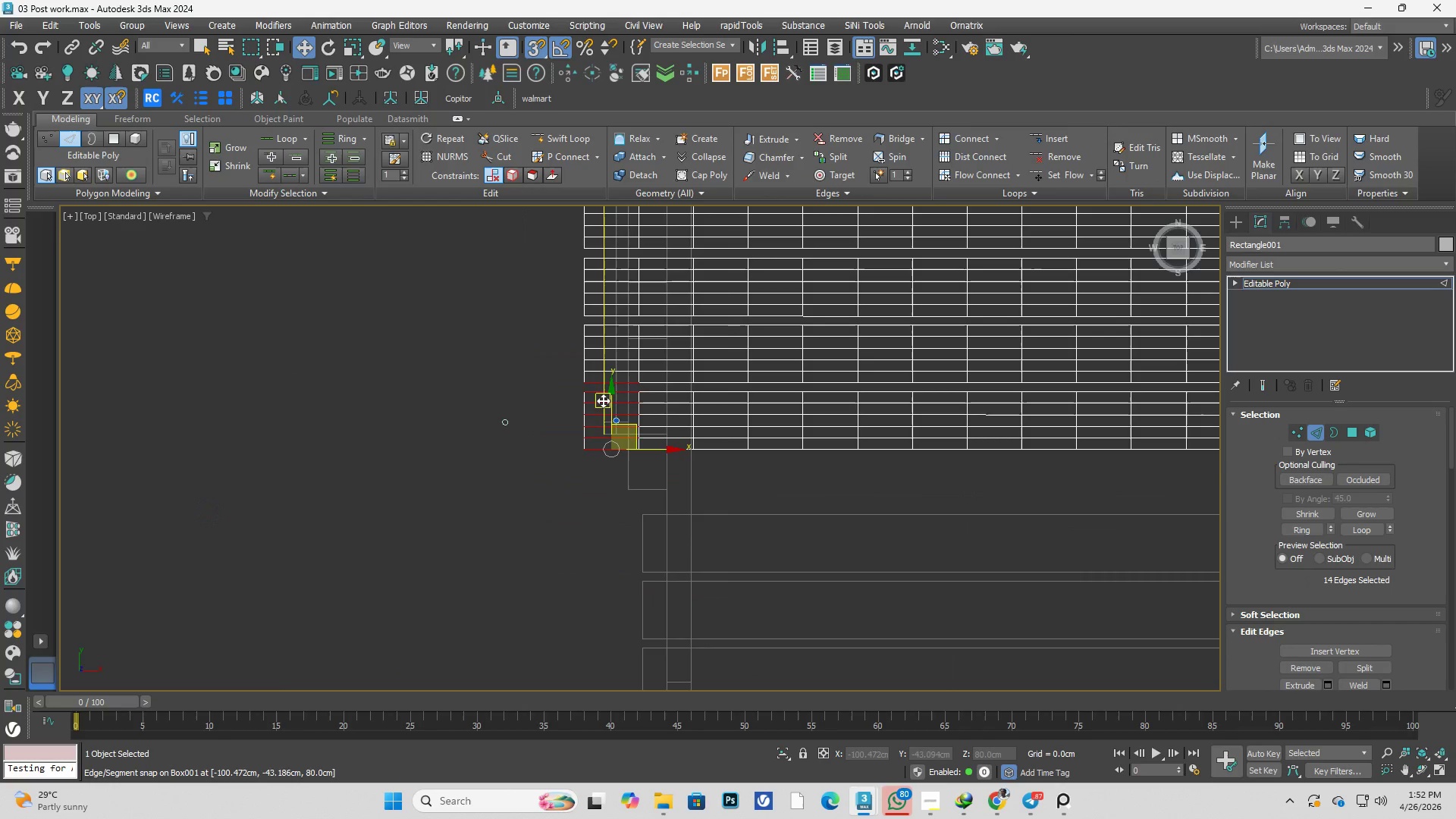 
scroll: coordinate [608, 413], scroll_direction: down, amount: 6.0
 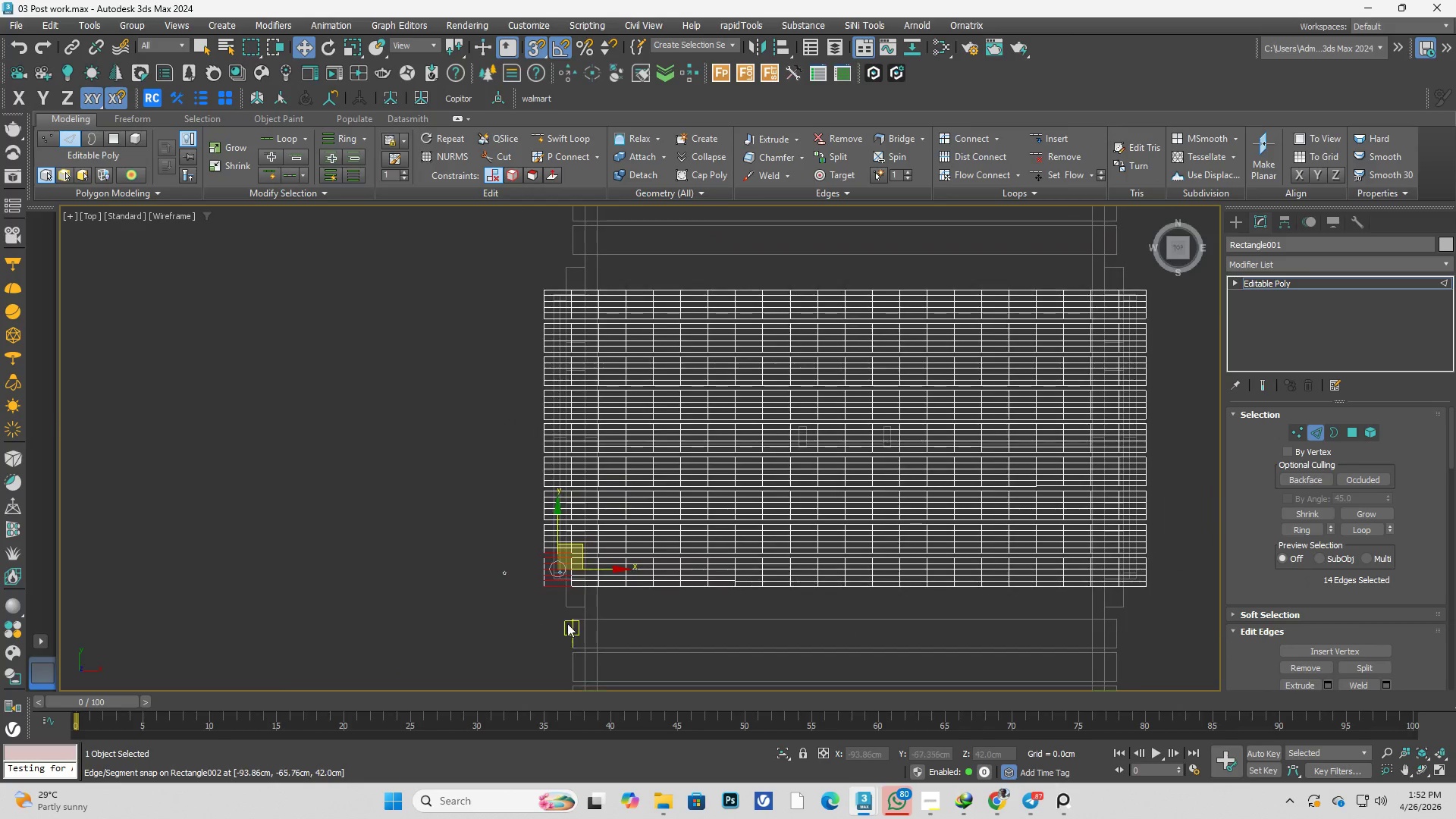 
scroll: coordinate [563, 593], scroll_direction: up, amount: 1.0
 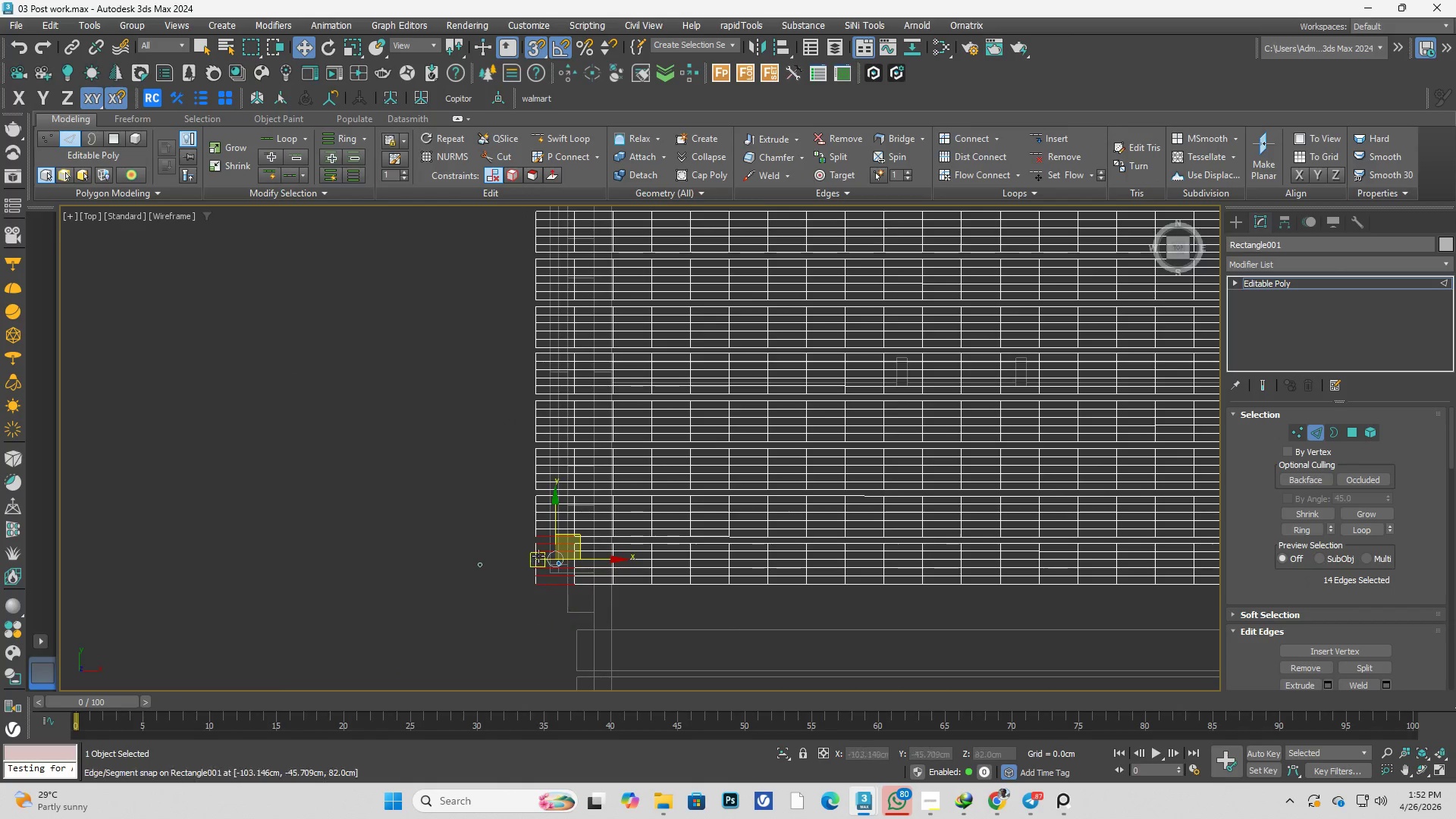 
middle_click([538, 556])
 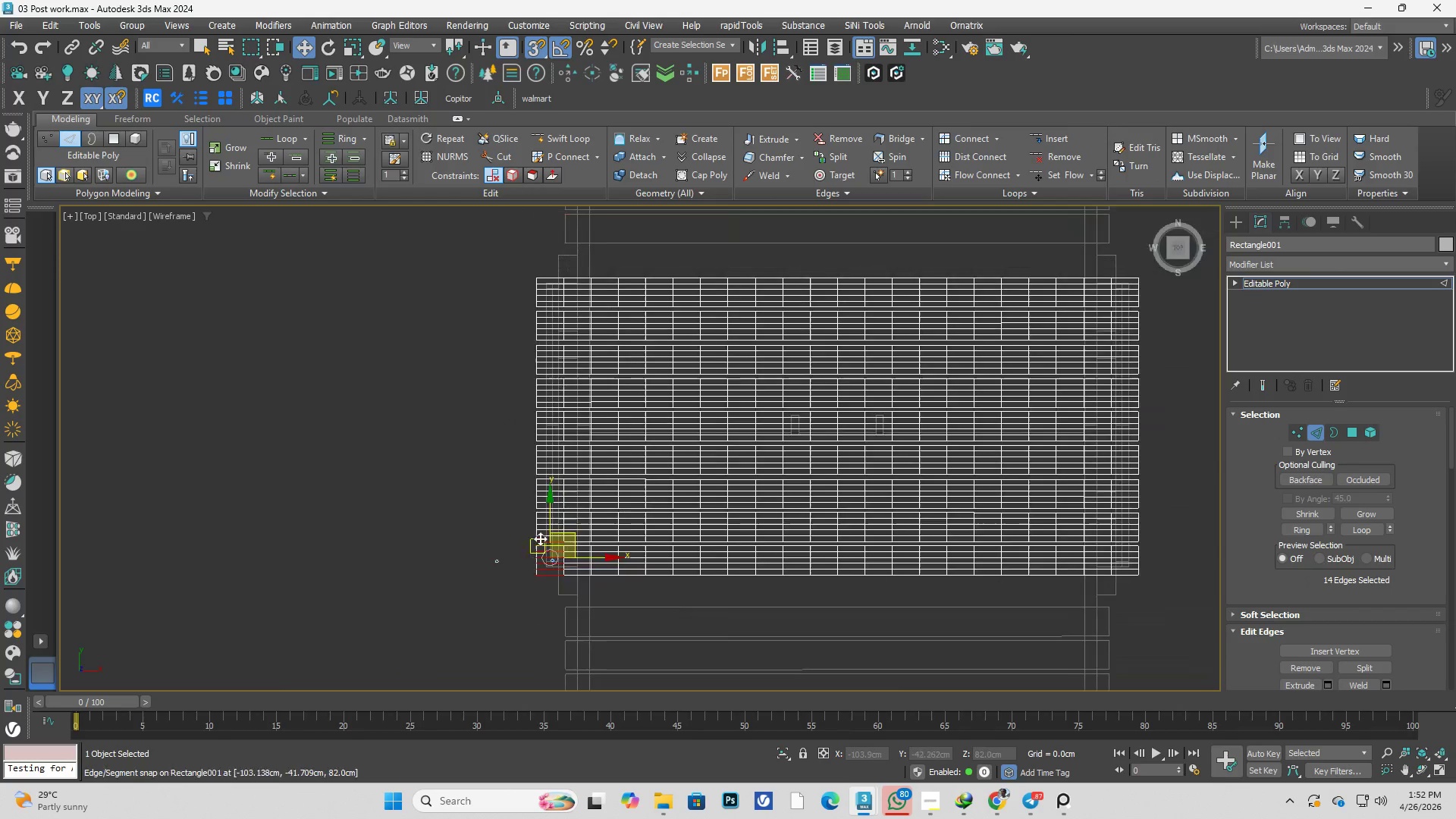 
scroll: coordinate [538, 553], scroll_direction: down, amount: 1.0
 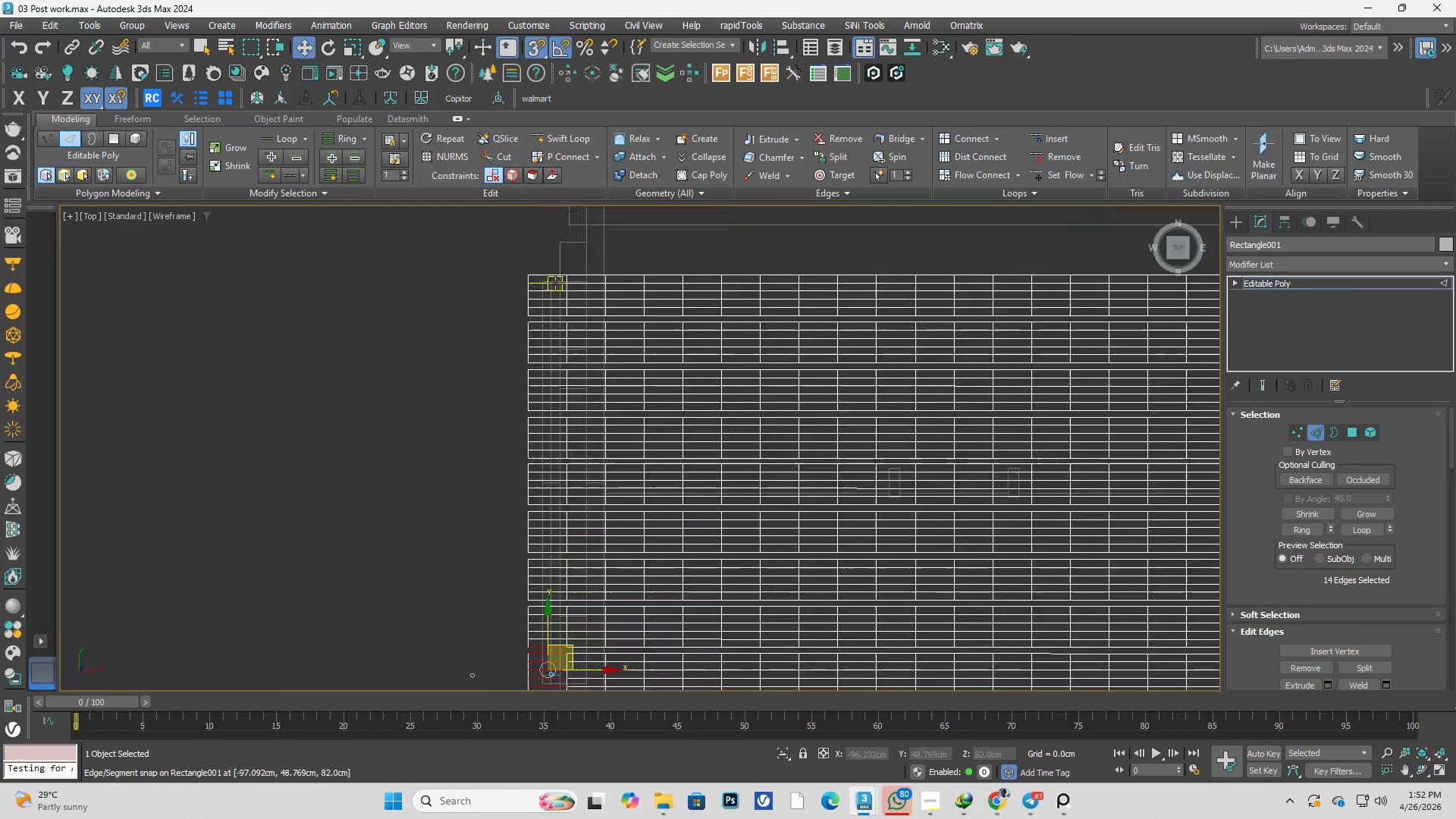 
scroll: coordinate [556, 287], scroll_direction: up, amount: 1.0
 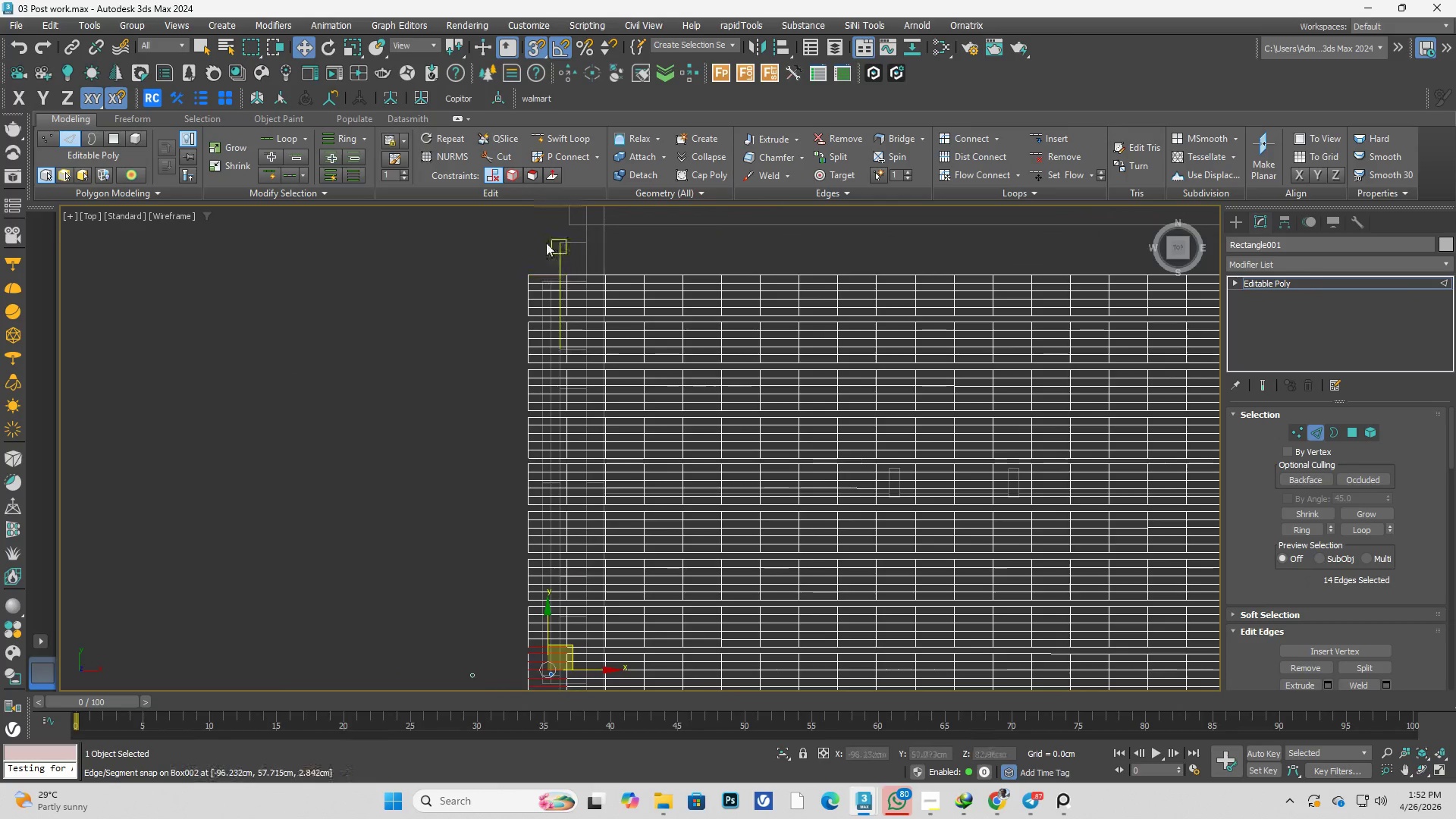 
left_click([546, 242])
 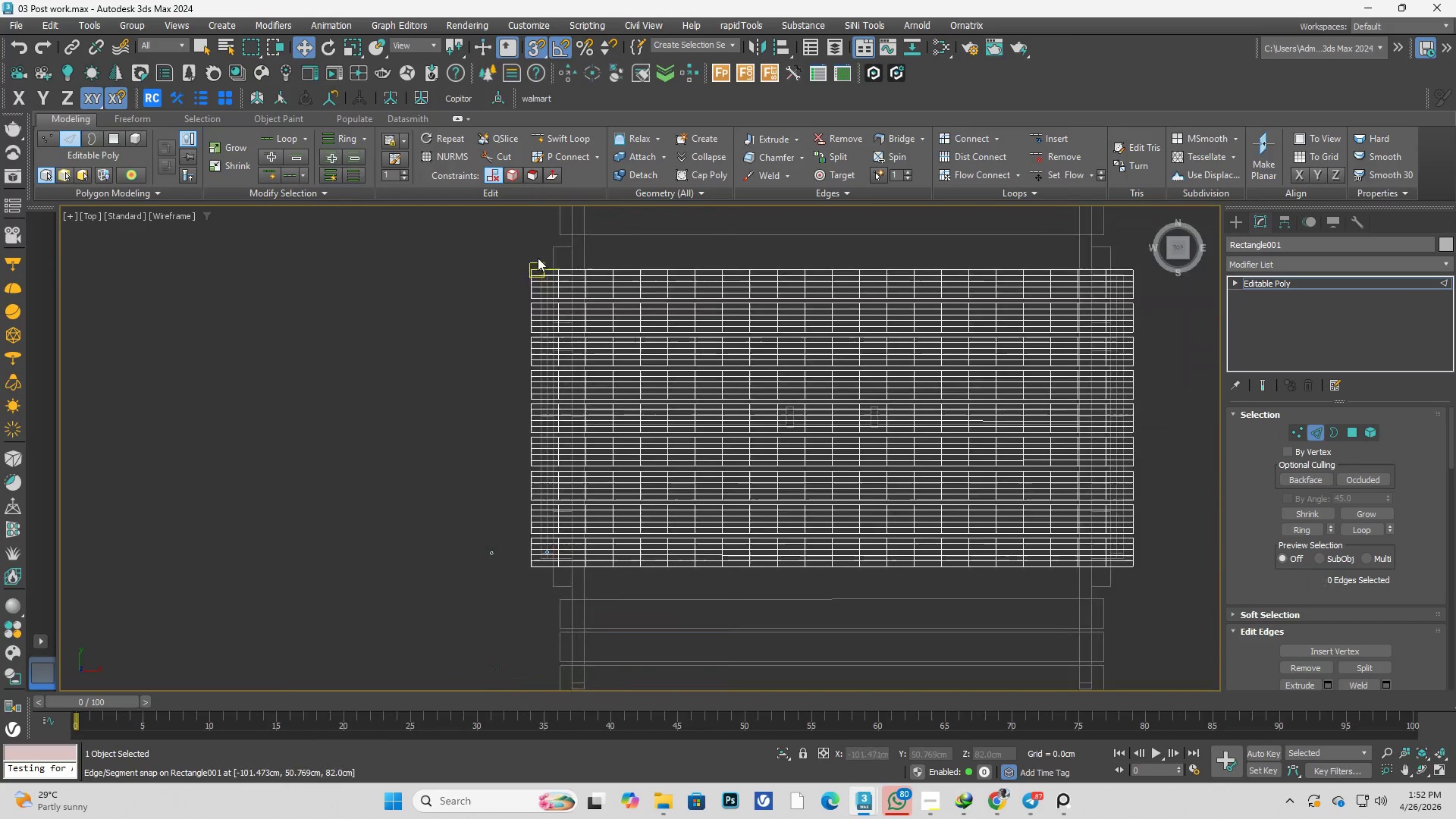 
scroll: coordinate [538, 258], scroll_direction: down, amount: 1.0
 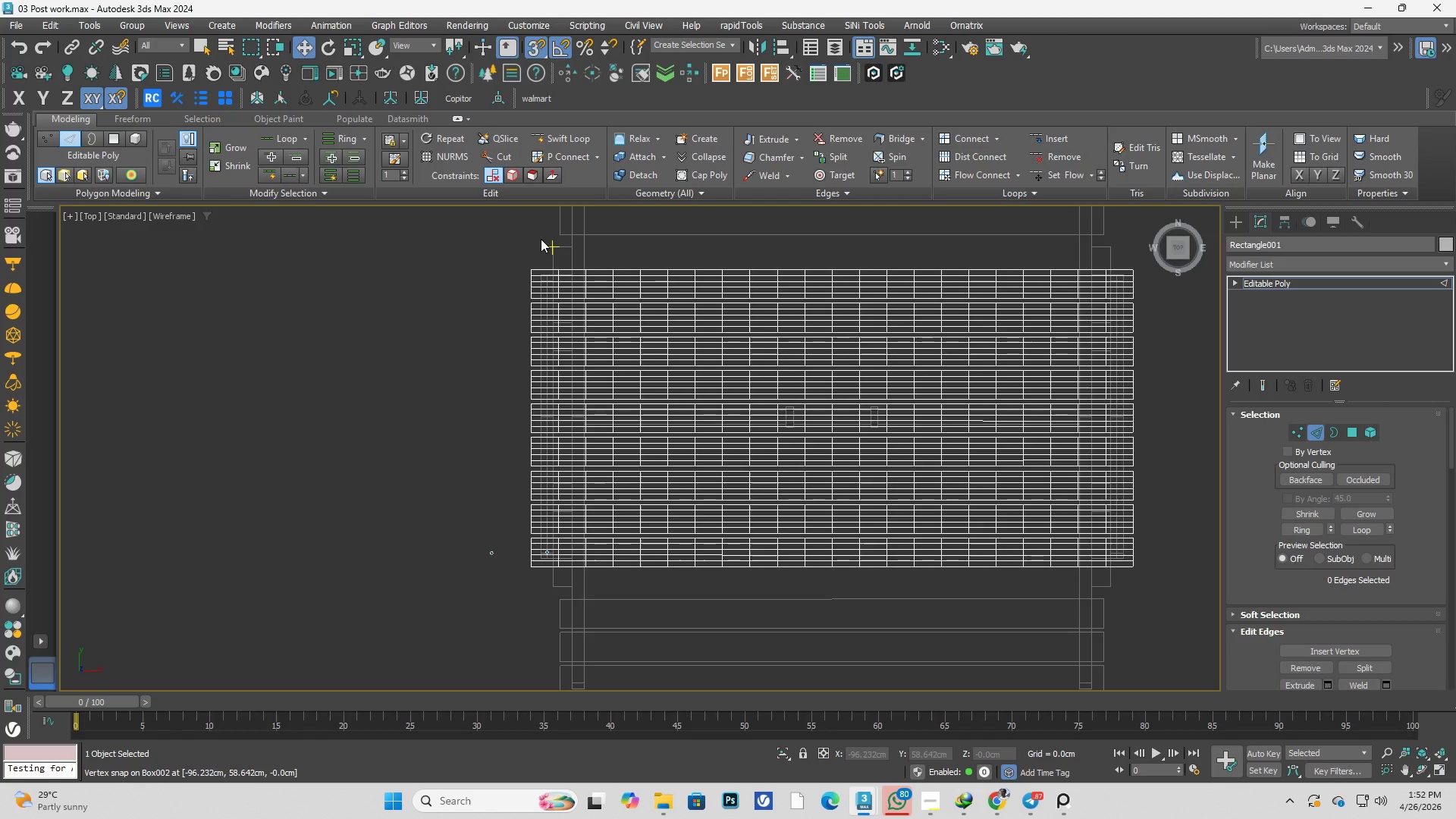 
left_click_drag(start_coordinate=[541, 239], to_coordinate=[551, 610])
 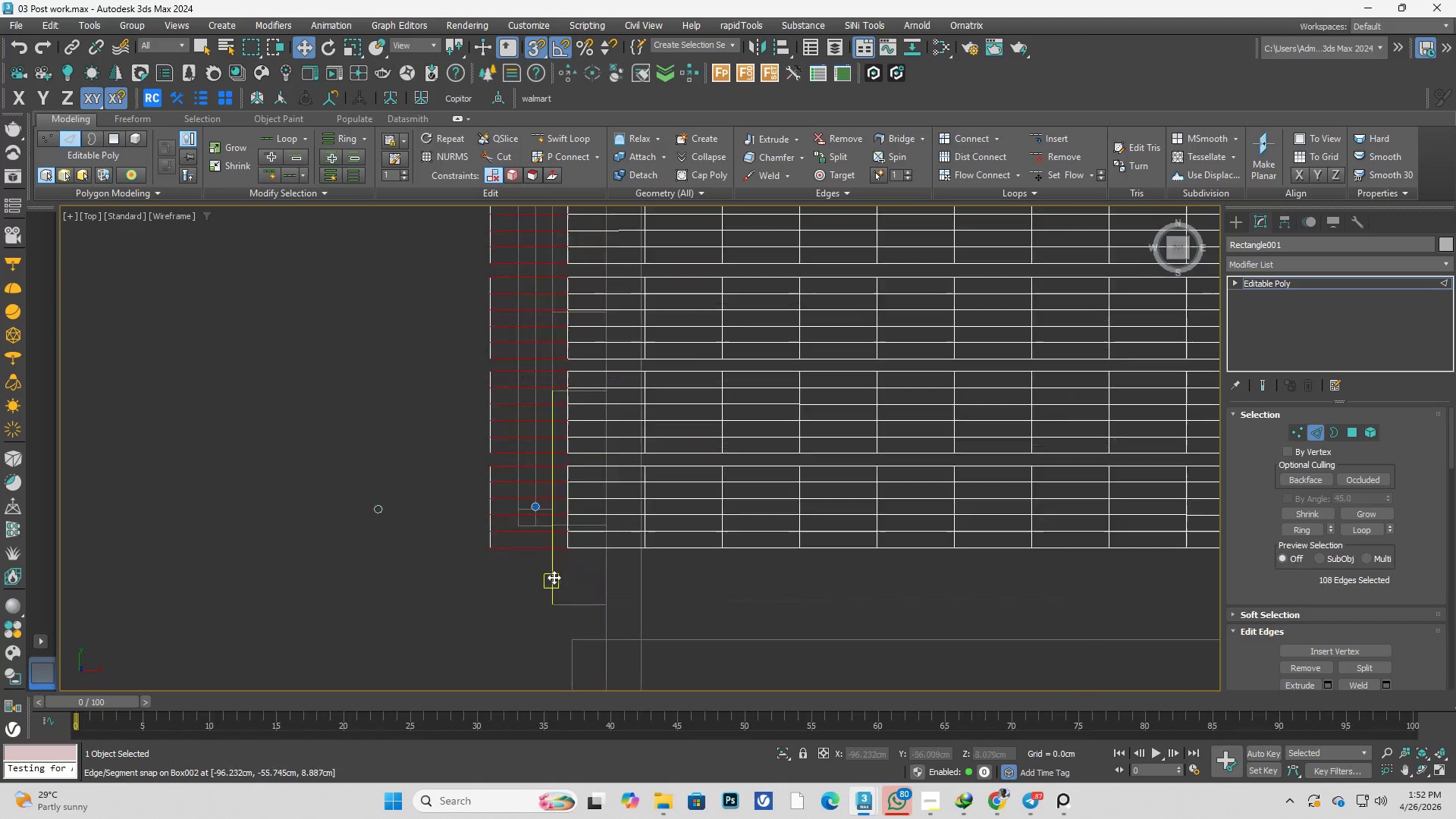 
scroll: coordinate [507, 459], scroll_direction: up, amount: 8.0
 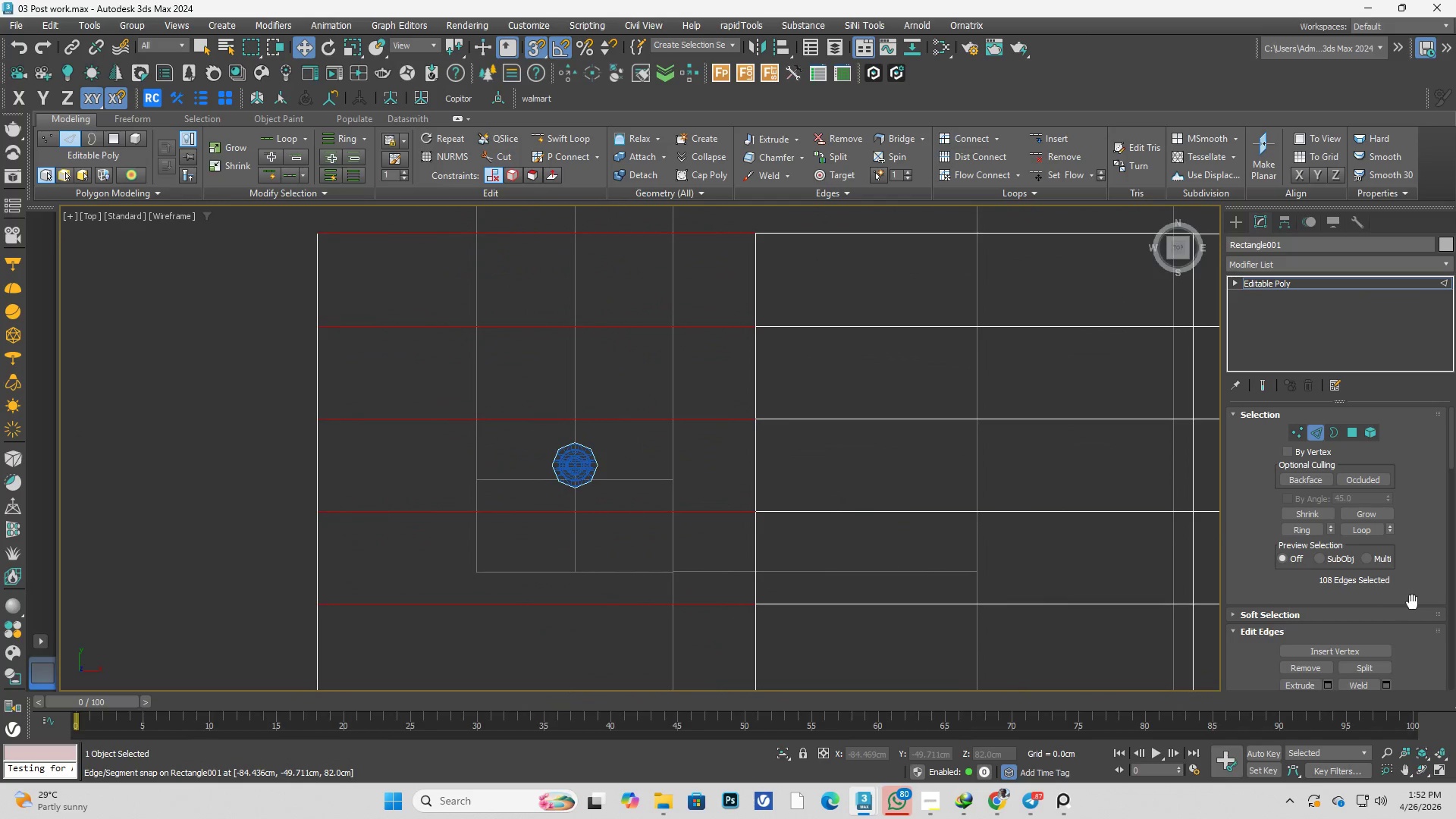 
scroll: coordinate [1412, 562], scroll_direction: down, amount: 5.0
 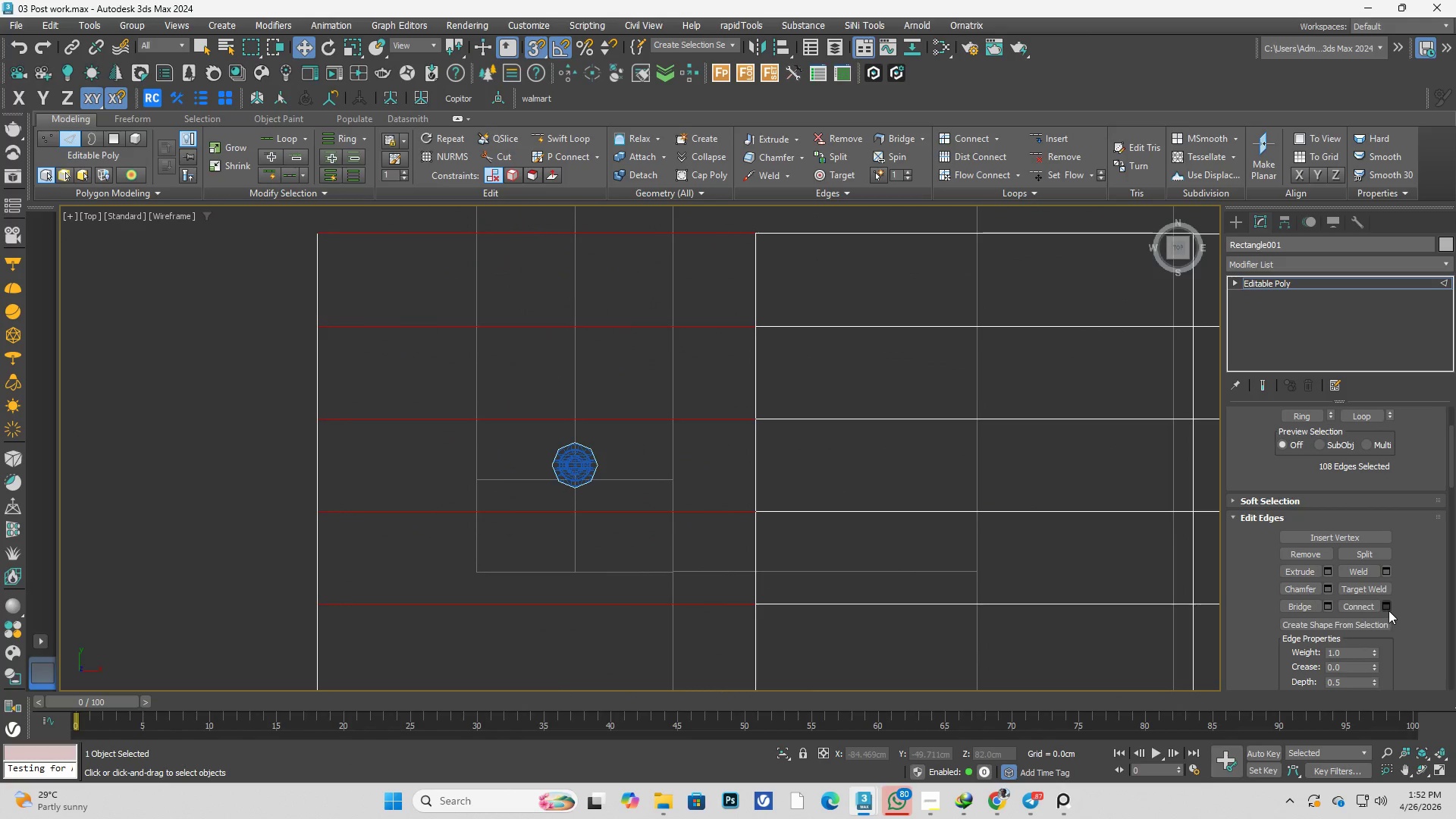 
left_click([1387, 609])
 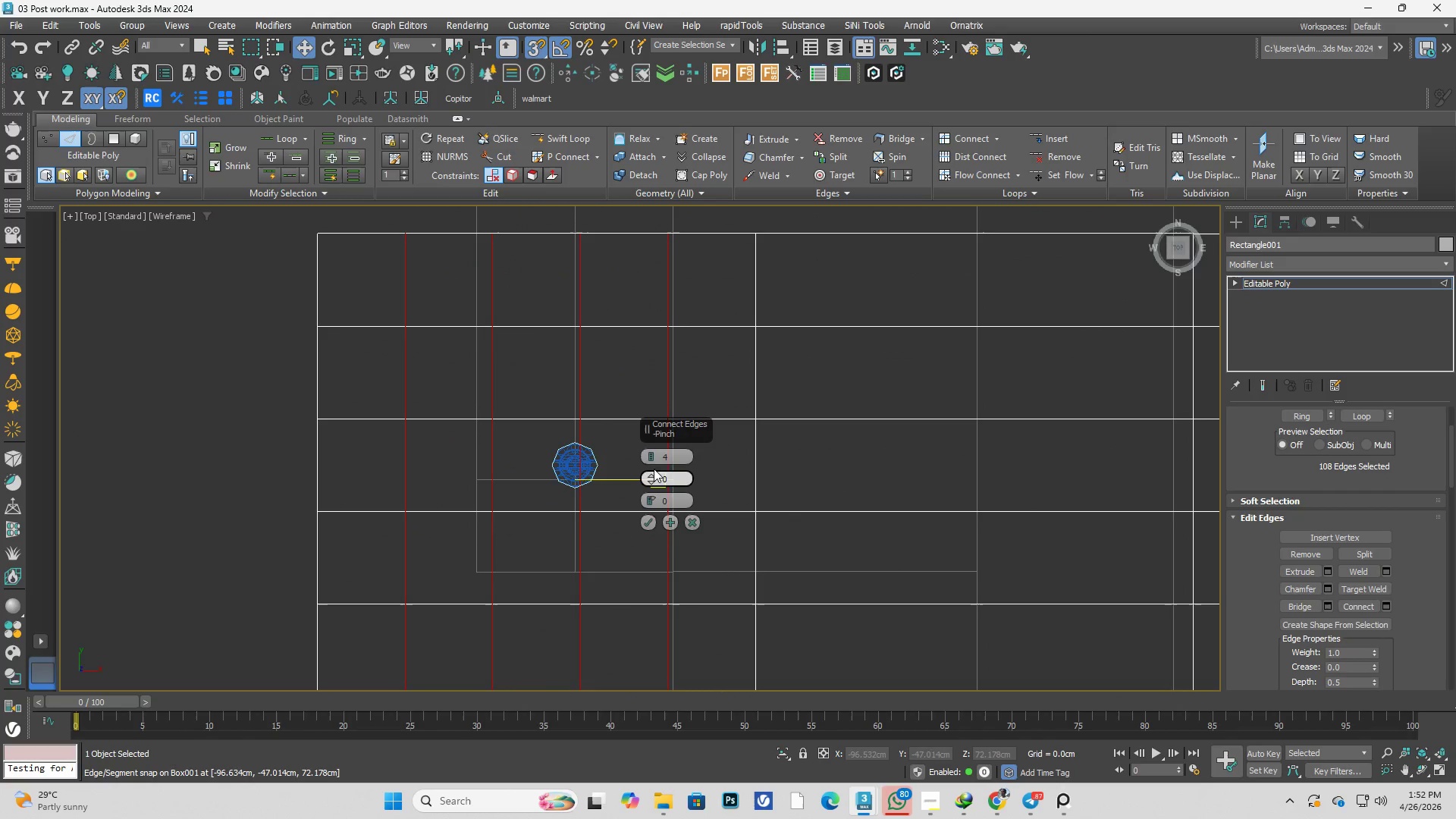 
right_click([653, 459])
 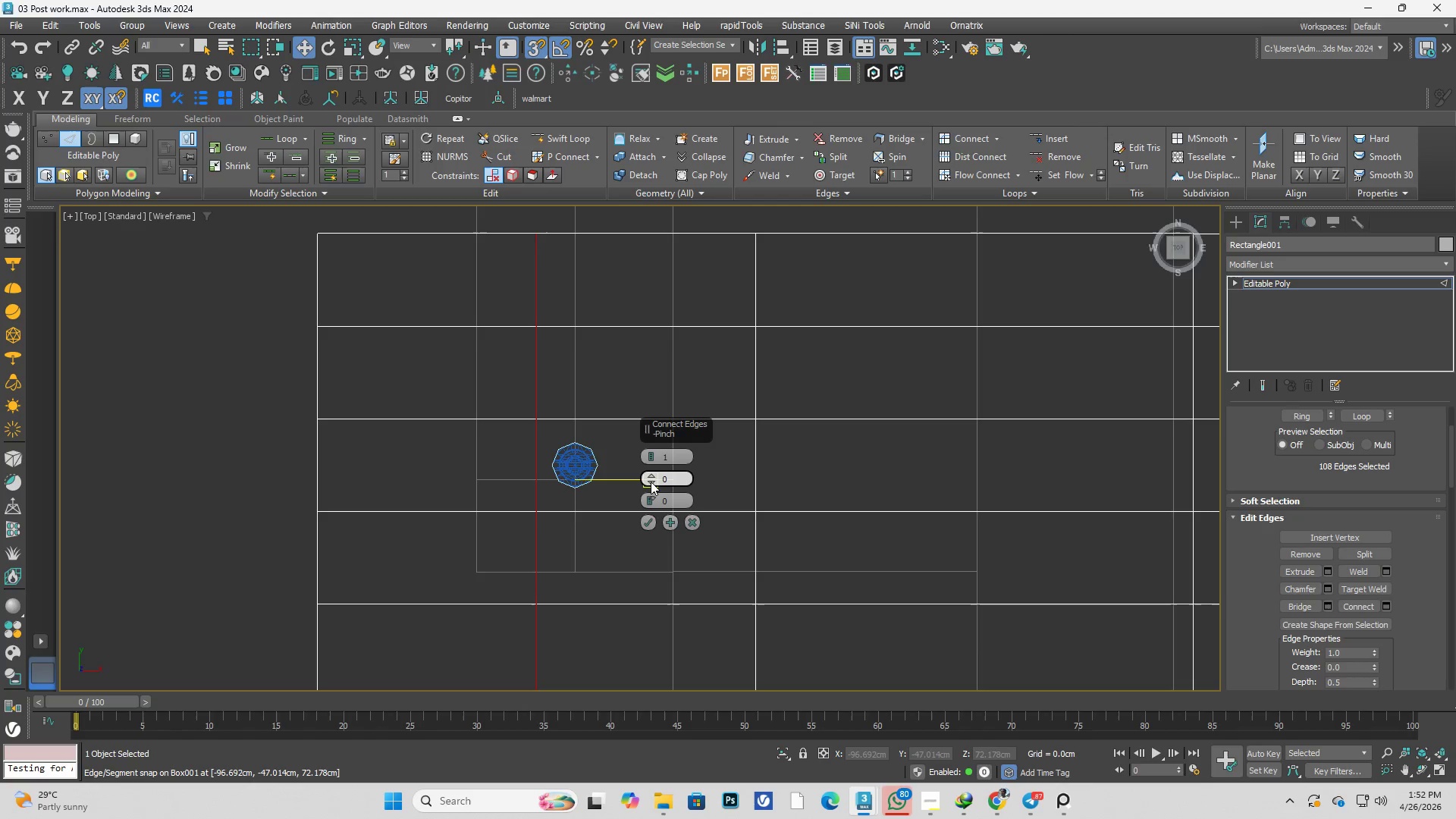 
left_click_drag(start_coordinate=[651, 482], to_coordinate=[662, 419])
 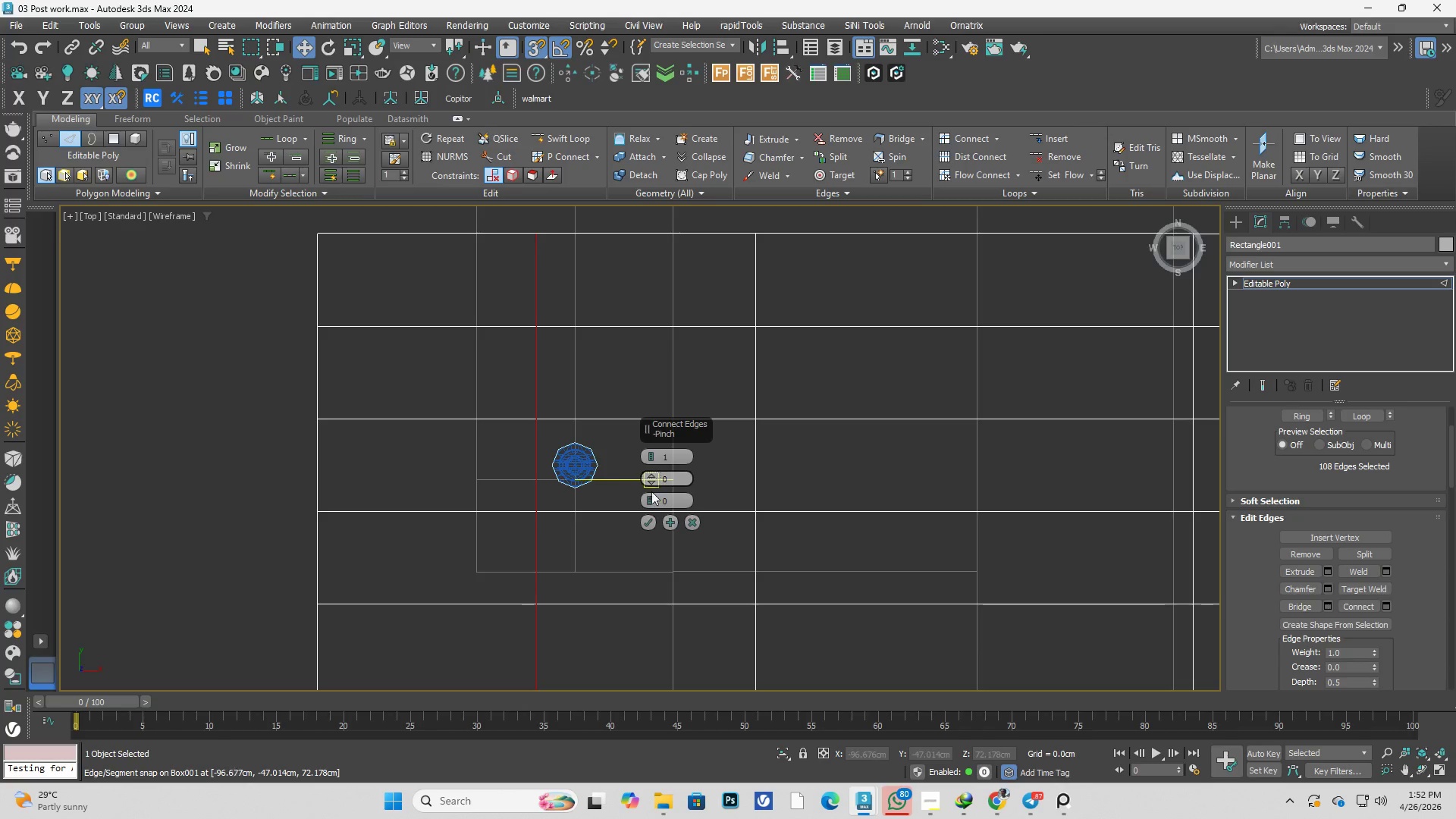 
left_click_drag(start_coordinate=[650, 497], to_coordinate=[657, 442])
 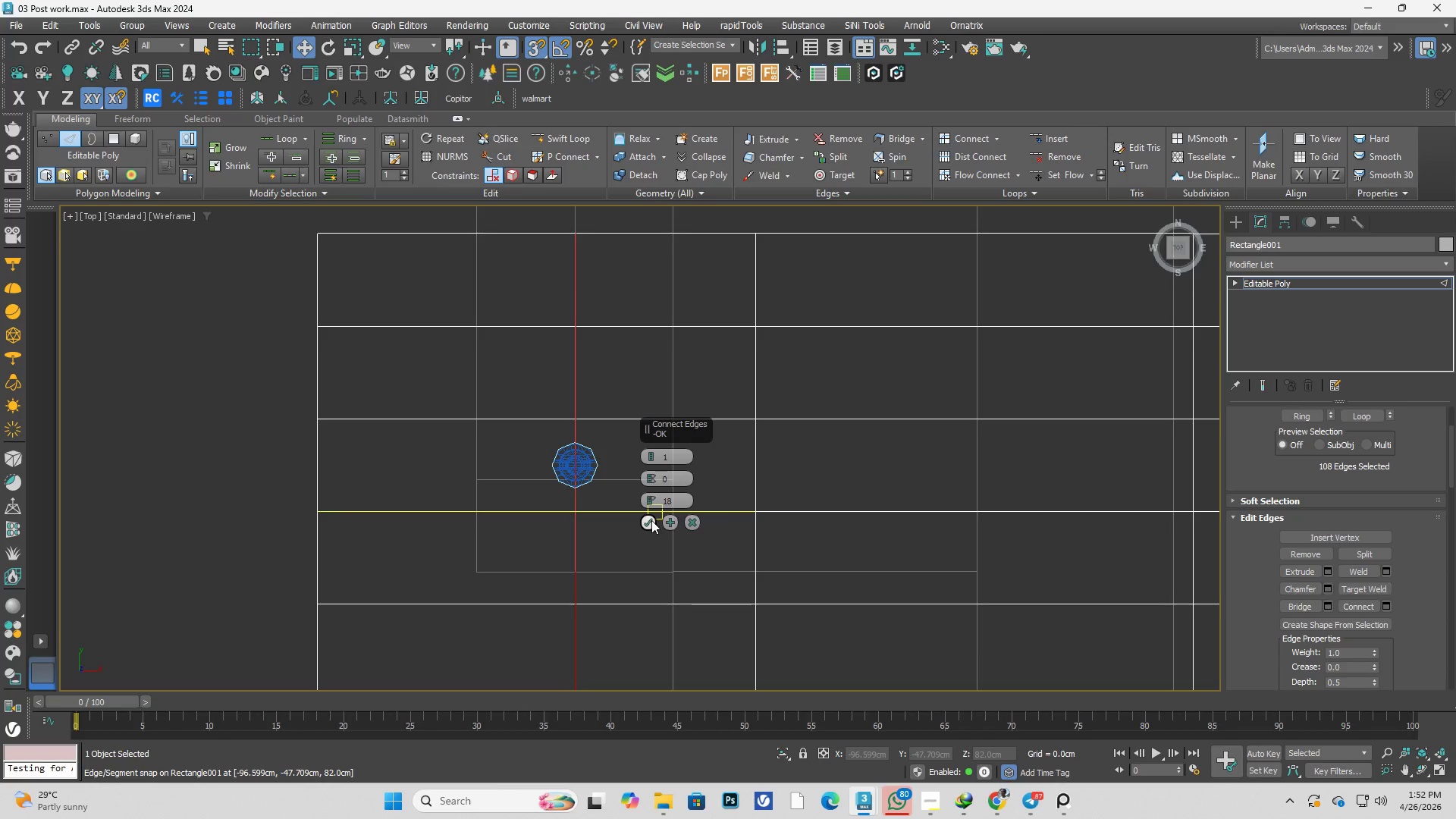 
left_click([650, 520])
 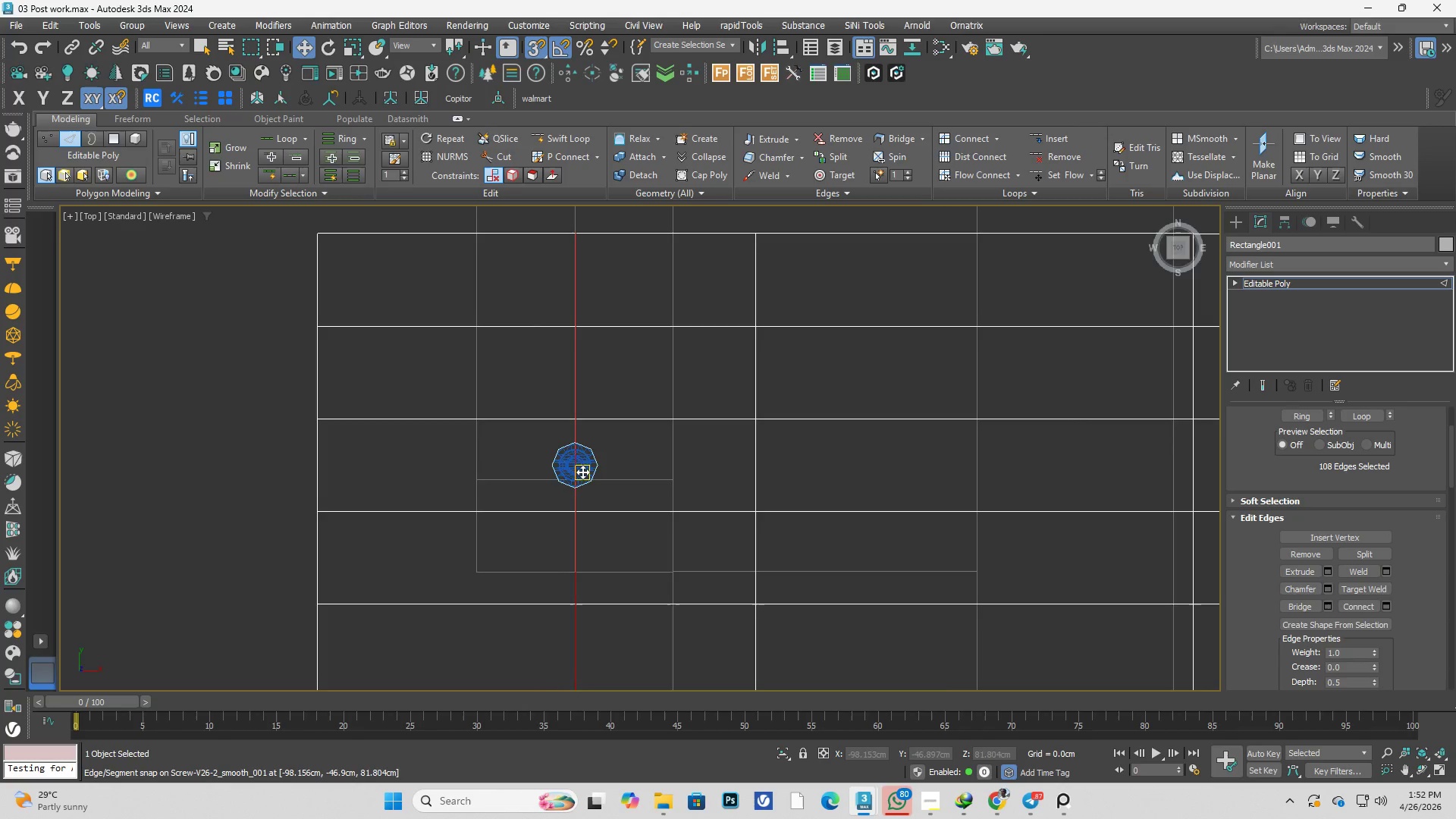 
scroll: coordinate [582, 472], scroll_direction: up, amount: 4.0
 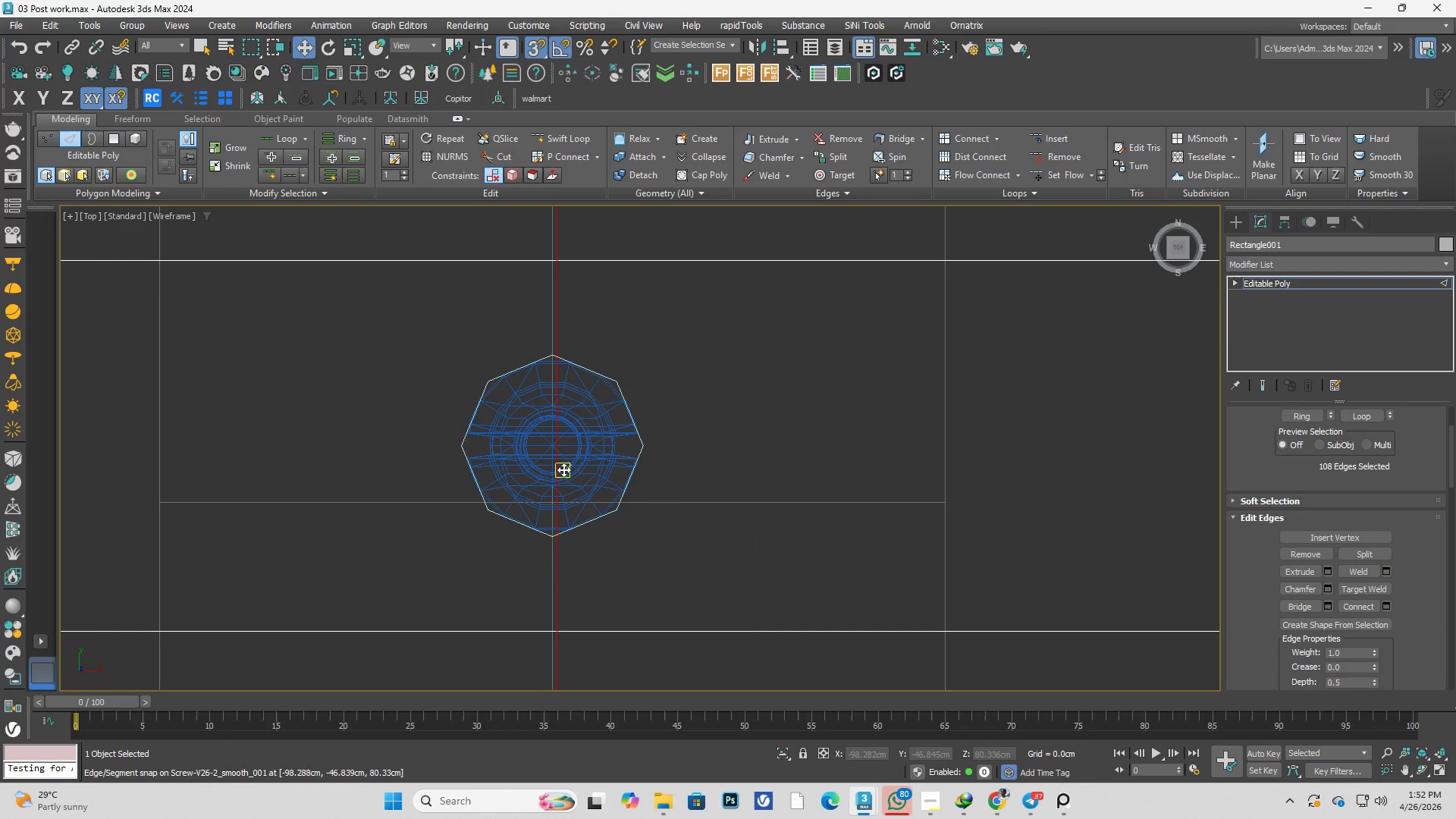 
right_click([555, 472])
 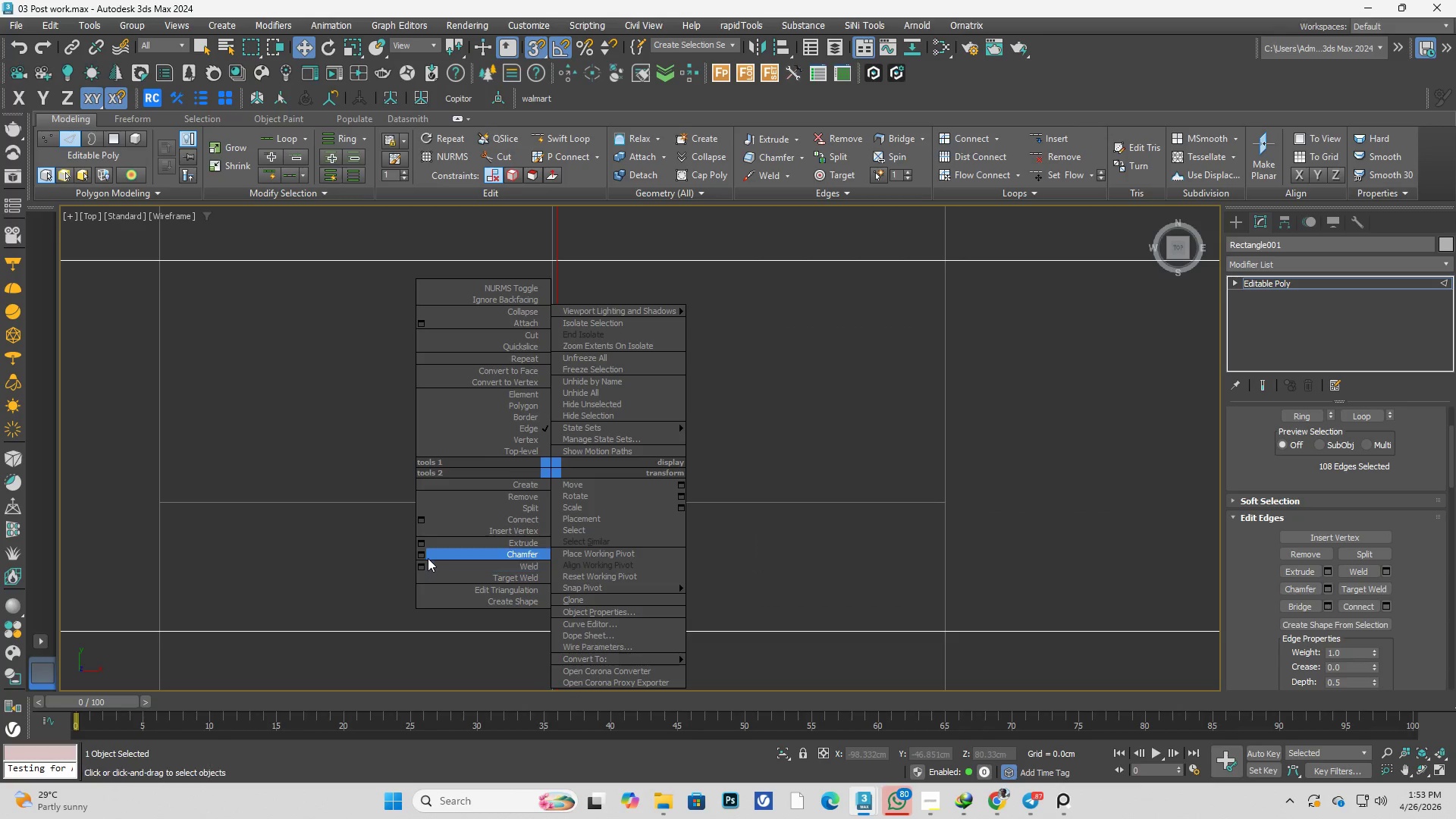 
left_click([422, 558])
 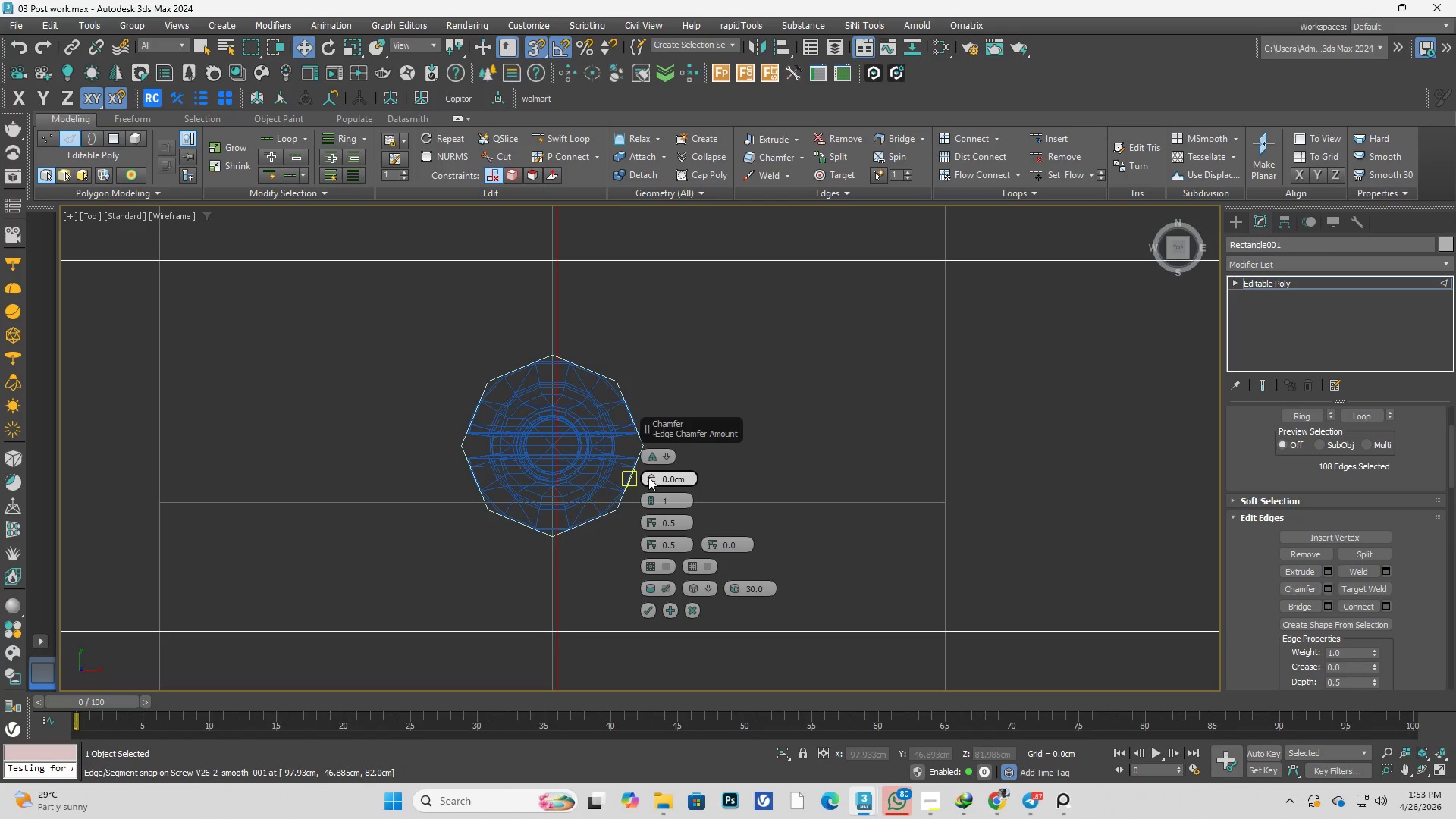 
left_click_drag(start_coordinate=[653, 479], to_coordinate=[649, 328])
 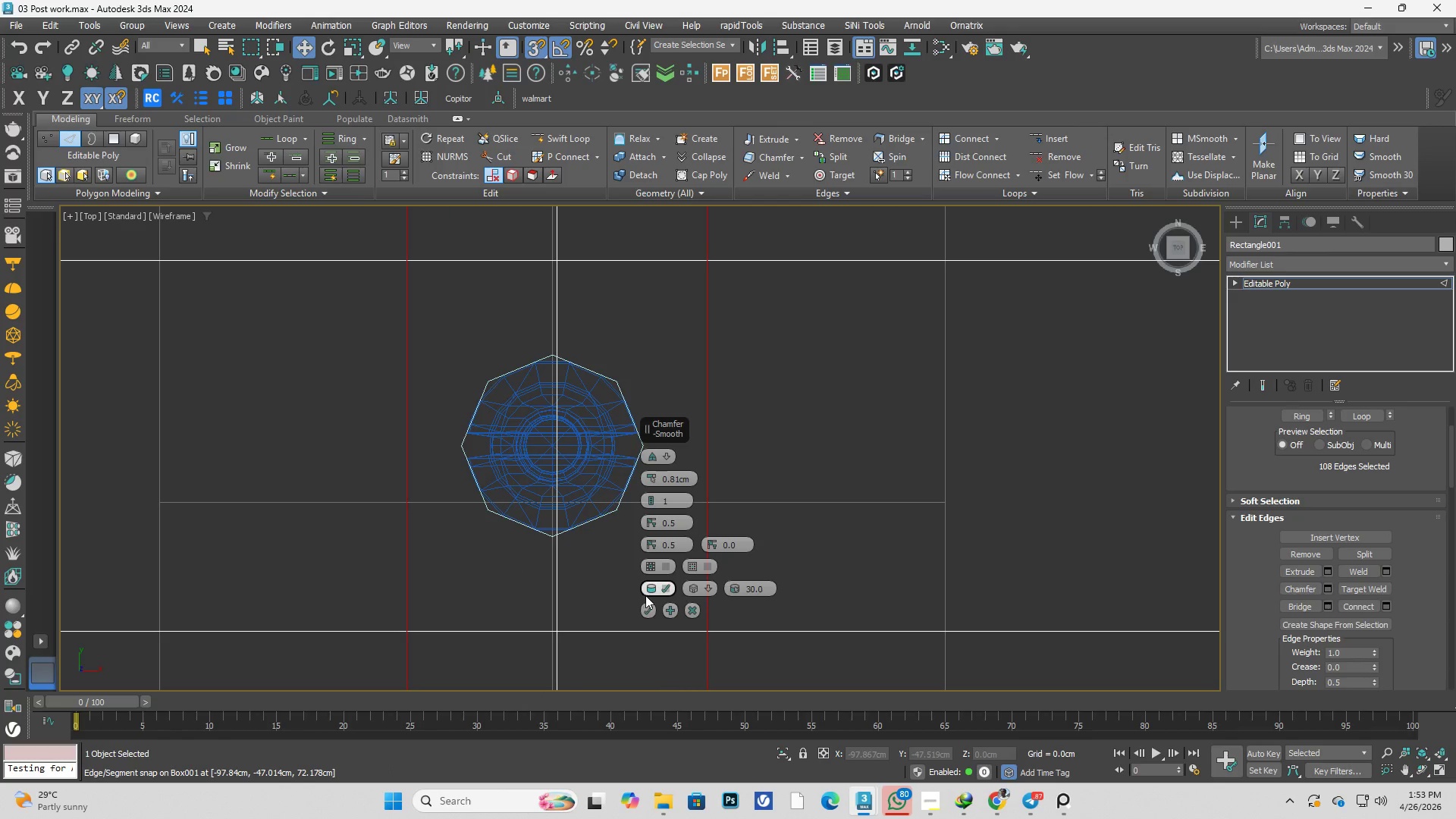 
left_click([651, 605])
 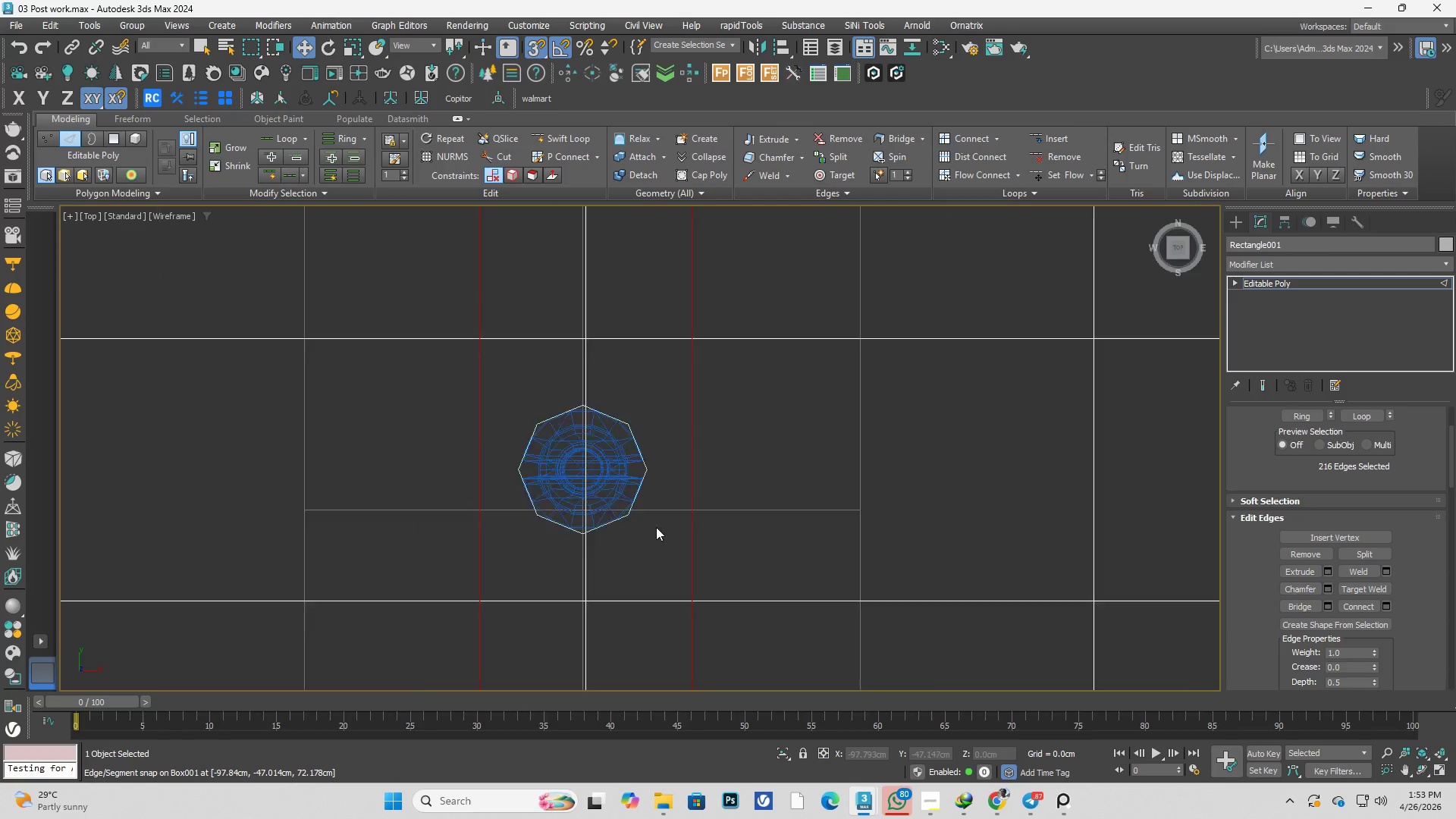 
scroll: coordinate [656, 527], scroll_direction: down, amount: 3.0
 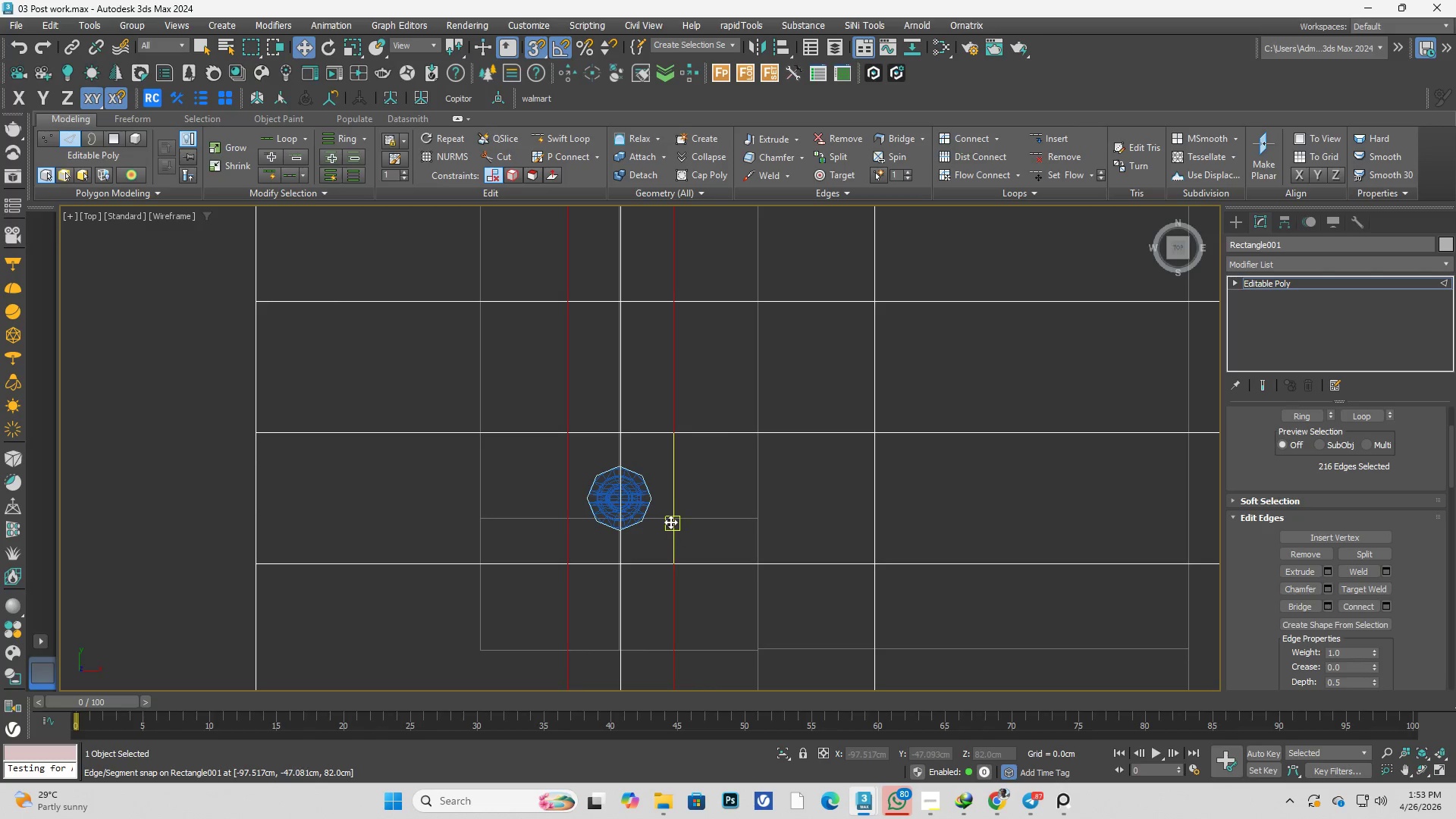 
left_click([670, 522])
 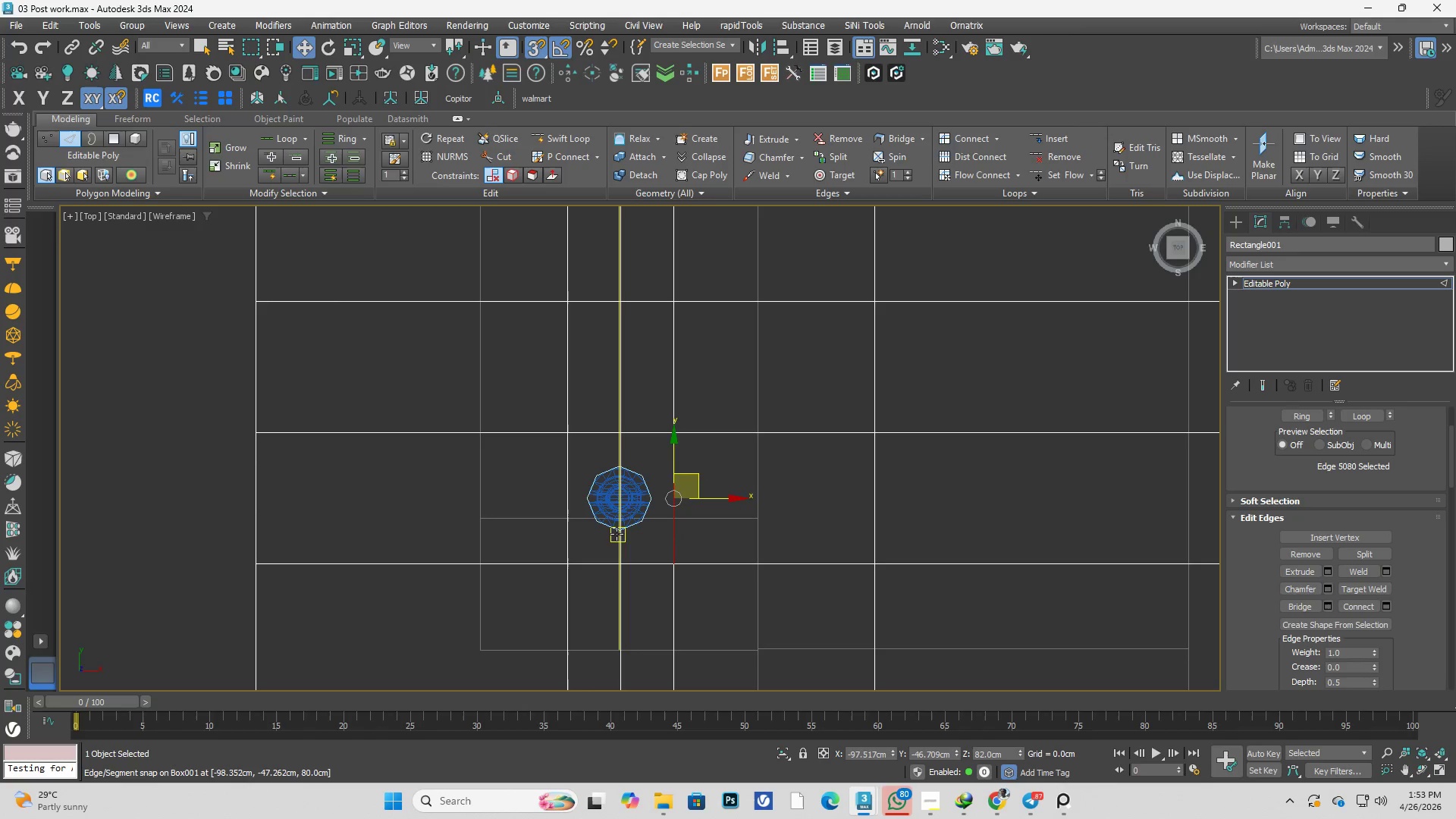 
hold_key(key=ControlLeft, duration=0.45)
left_click([617, 534])
 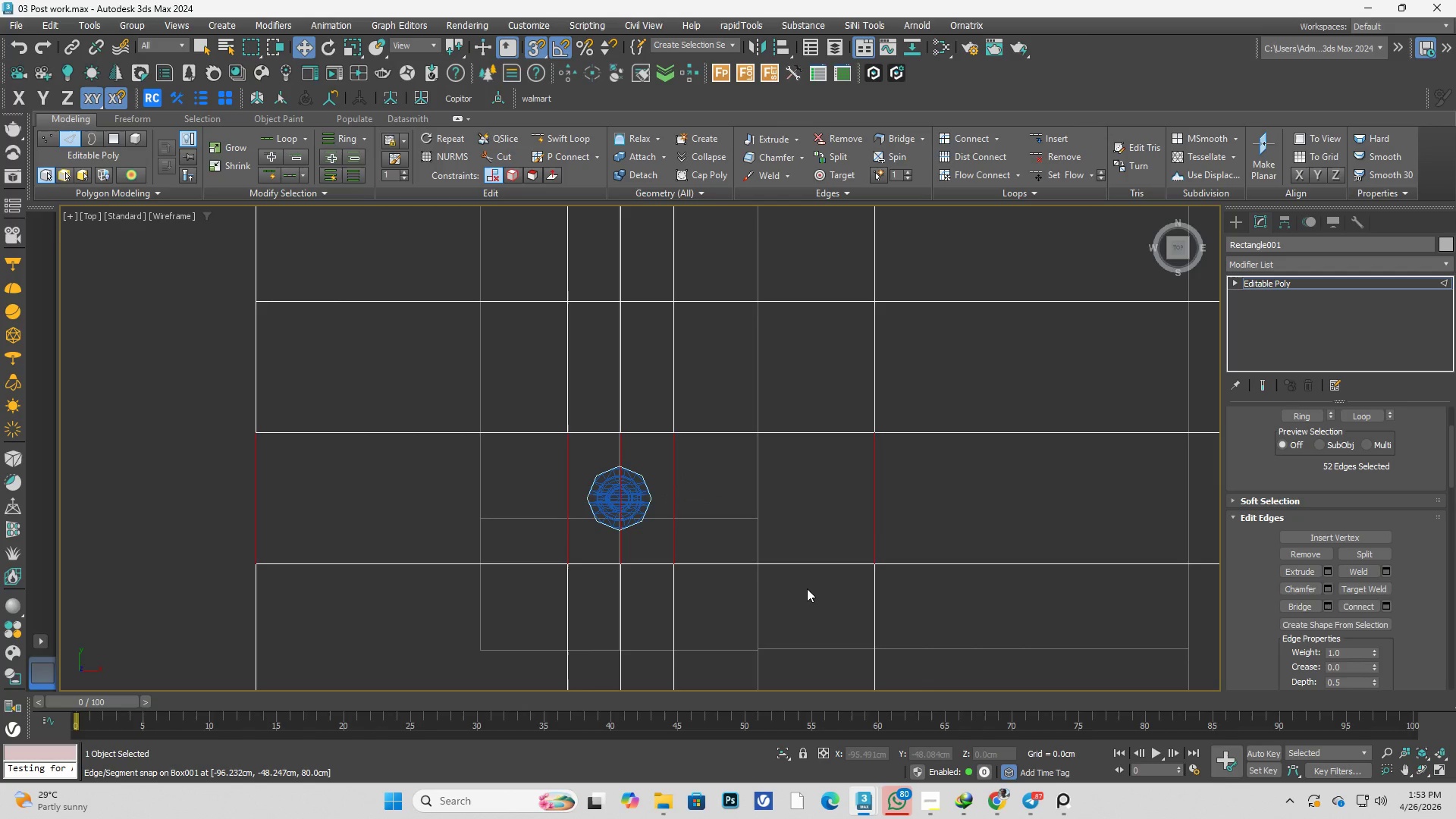 
type(xsimil)
 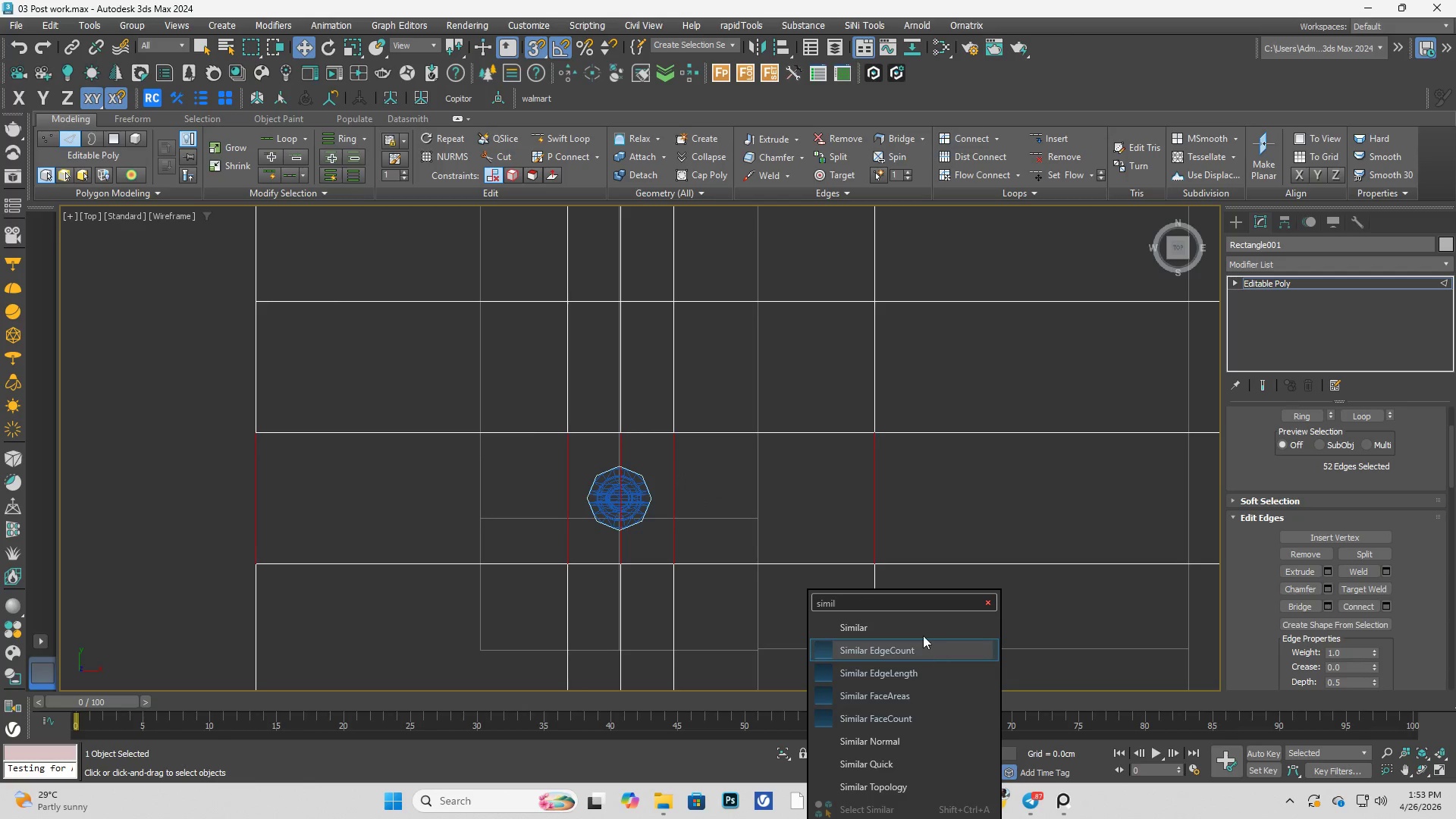 
left_click([921, 633])
 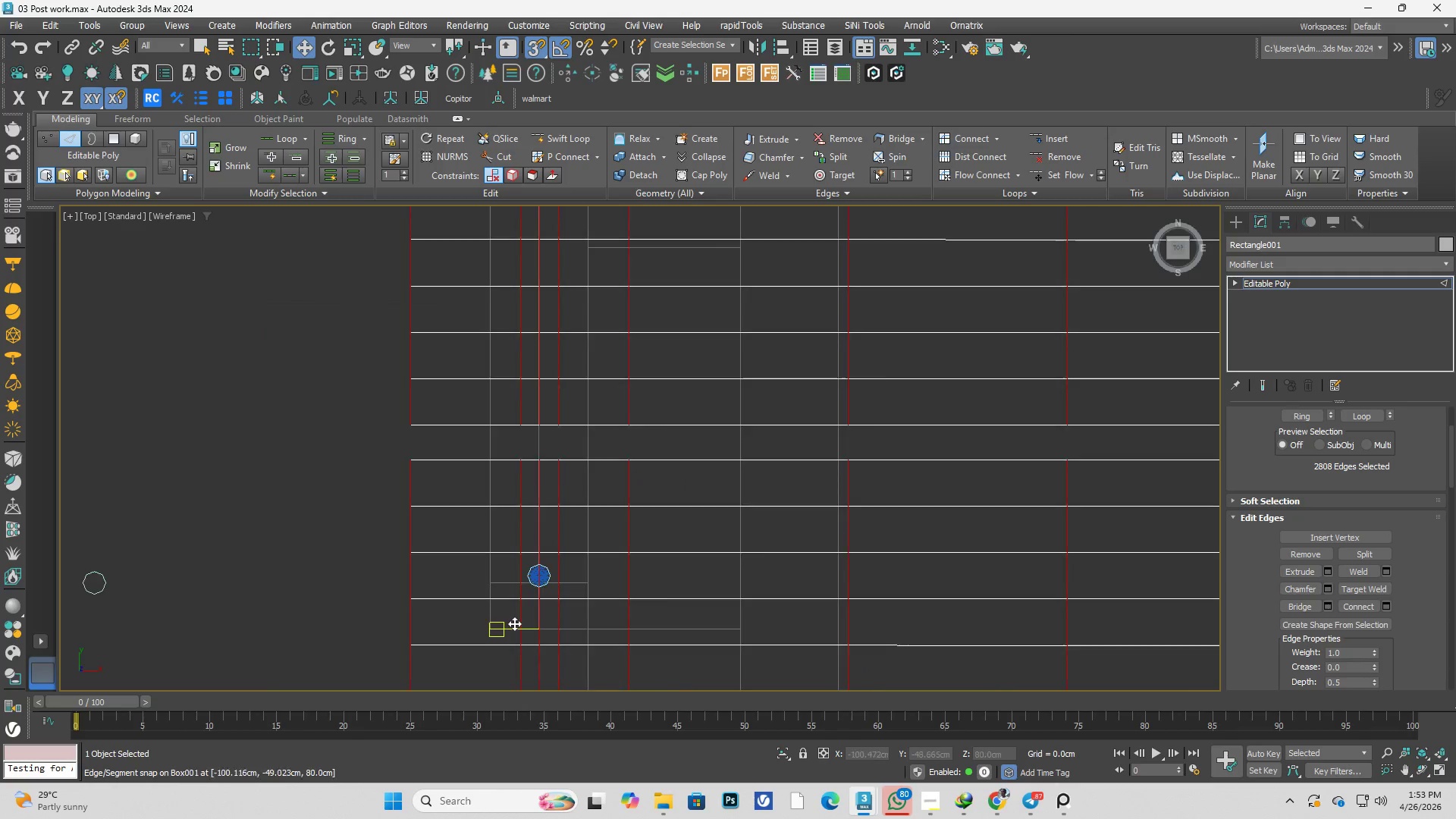 
scroll: coordinate [574, 574], scroll_direction: down, amount: 1.0
 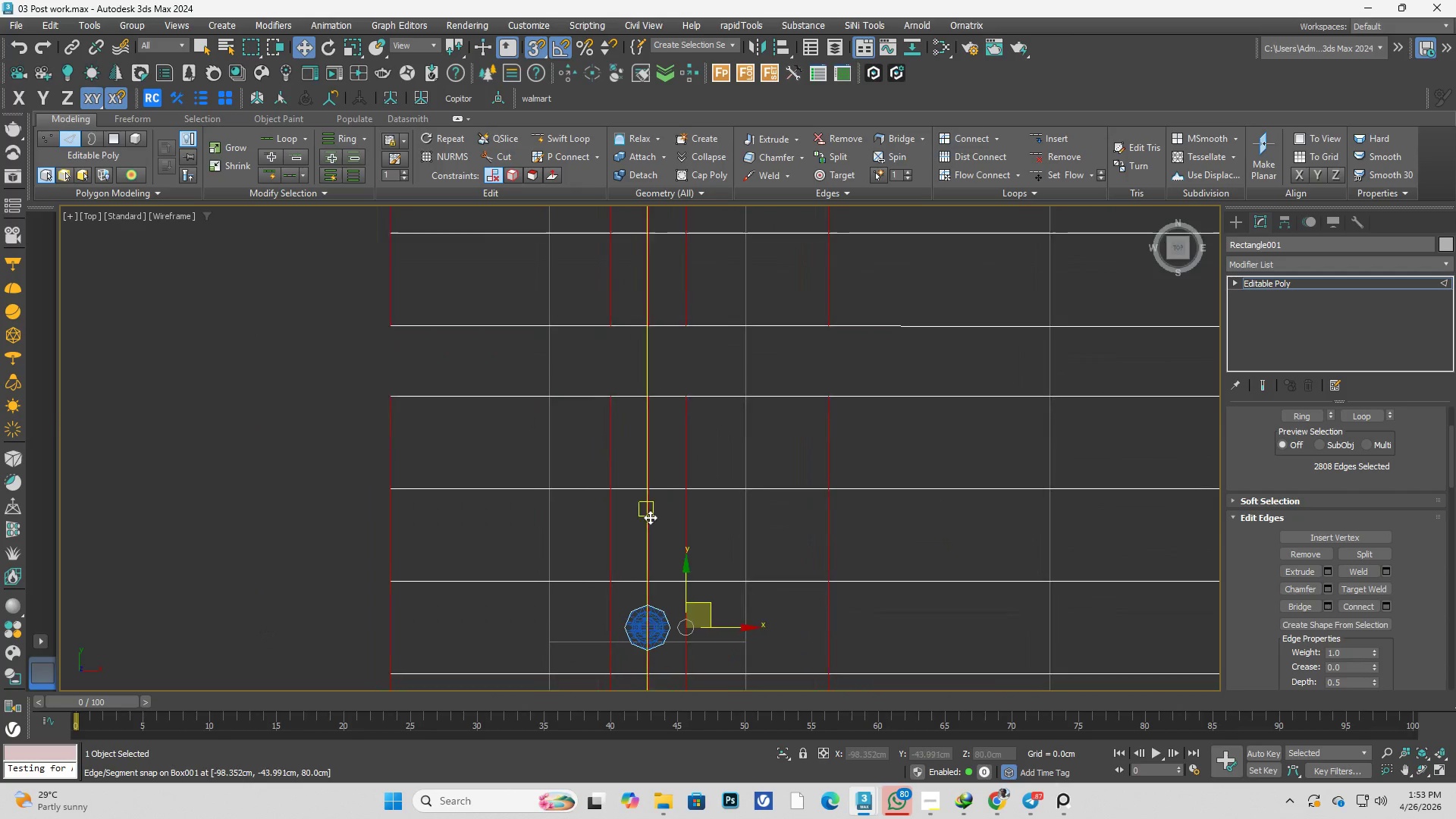 
left_click([701, 541])
 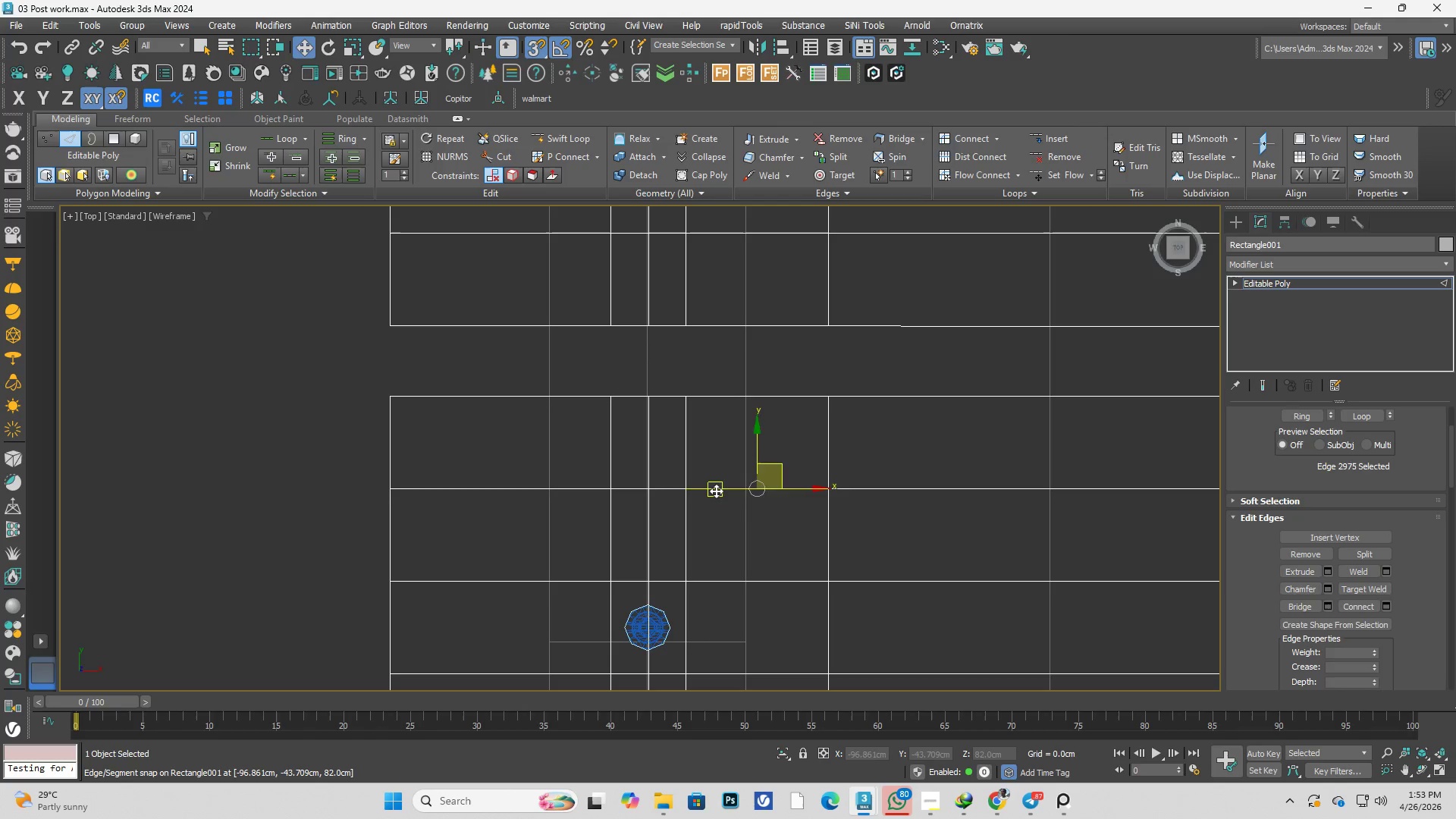 
double_click([716, 491])
 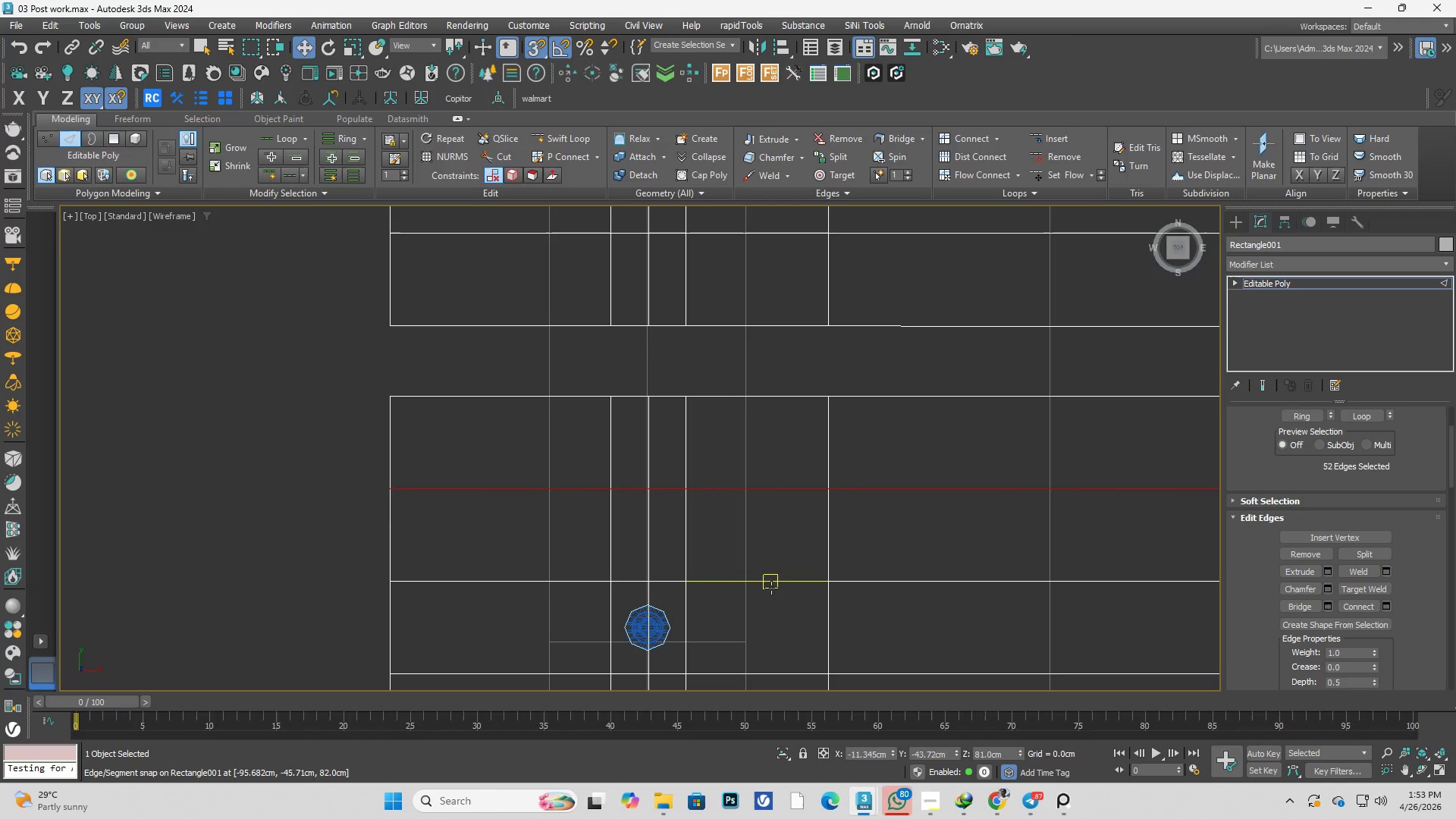 
hold_key(key=ControlLeft, duration=0.62)
double_click([772, 579])
 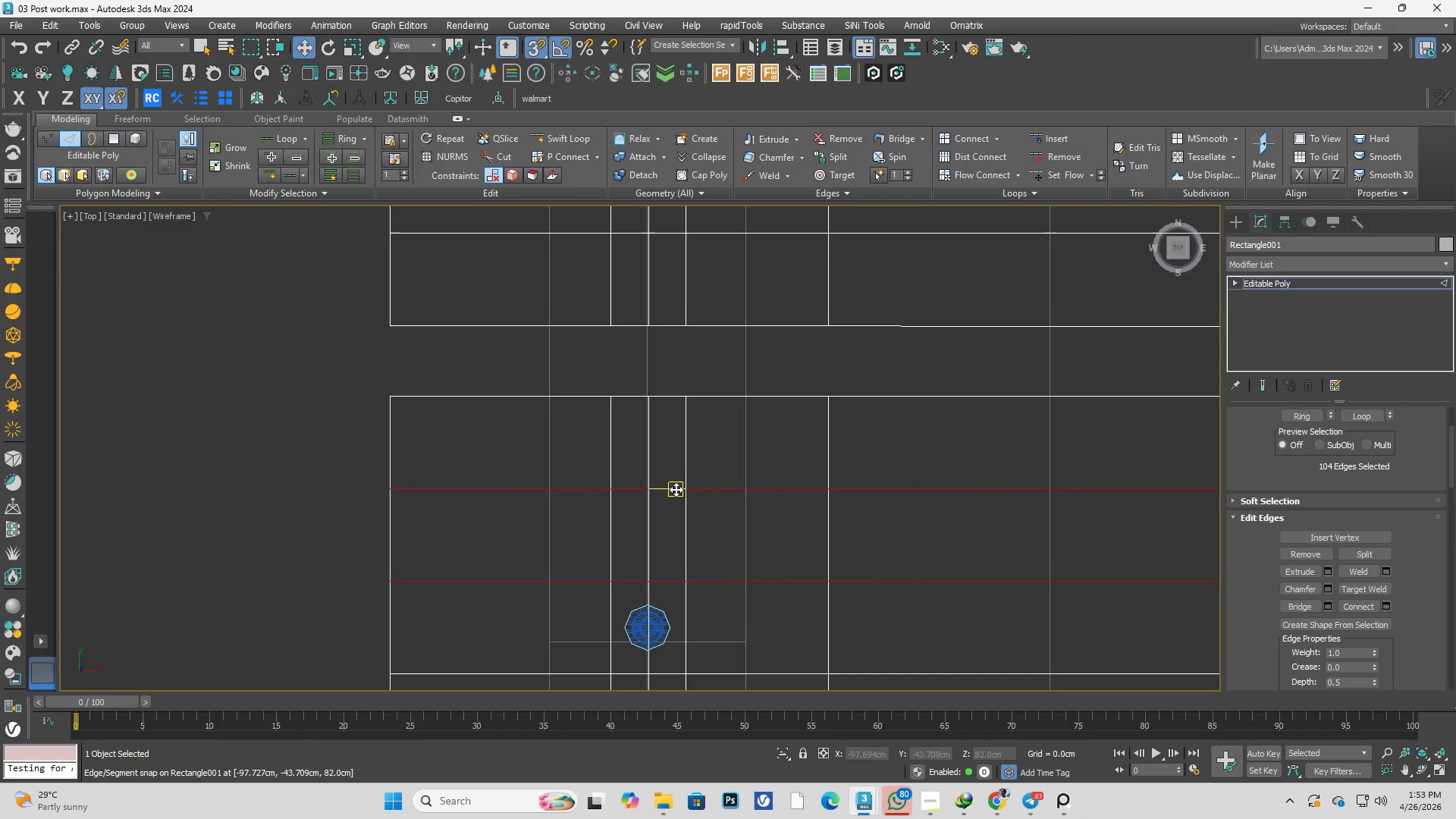 
scroll: coordinate [754, 588], scroll_direction: down, amount: 1.0
 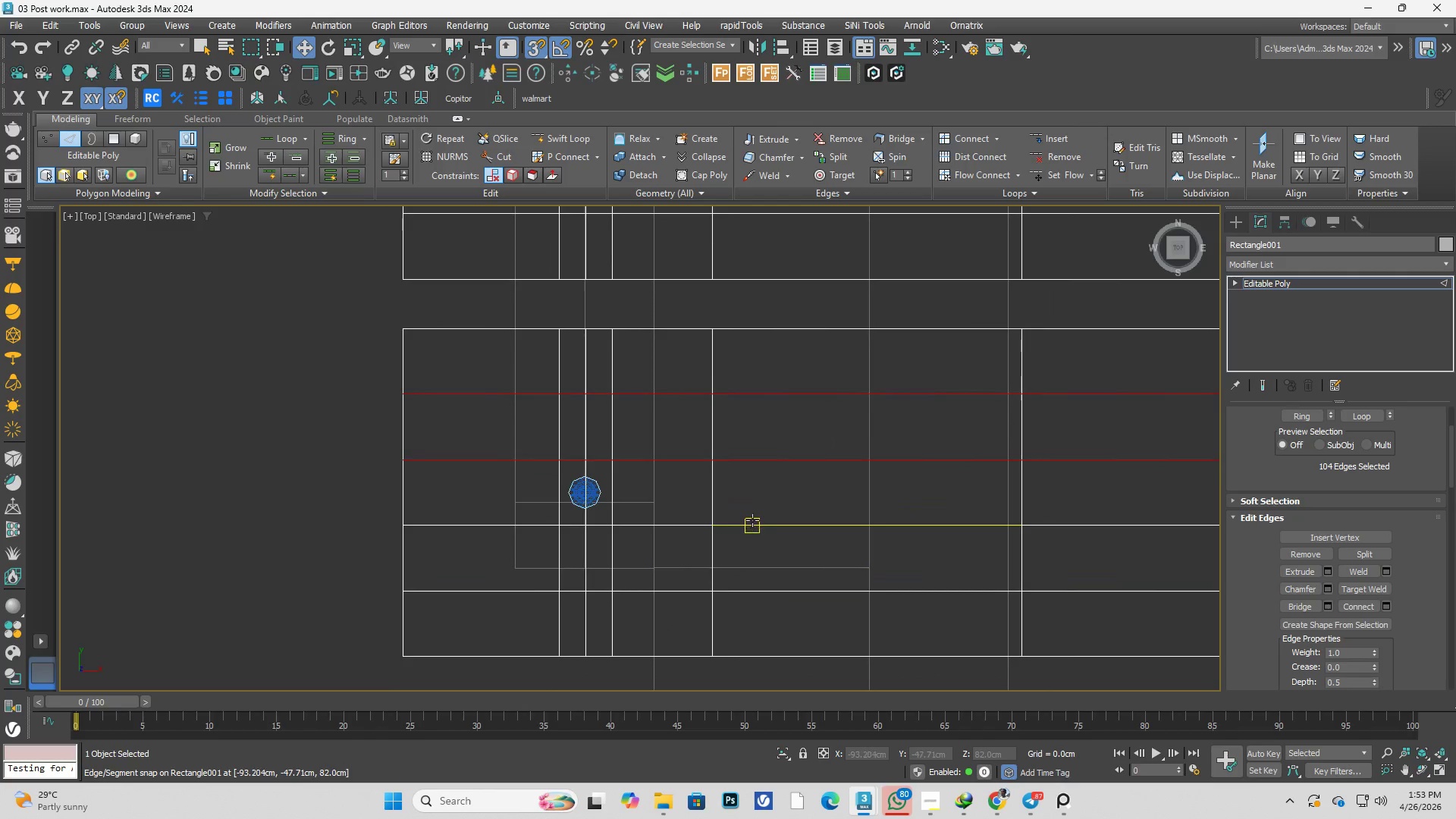 
hold_key(key=ControlLeft, duration=0.52)
double_click([752, 520])
 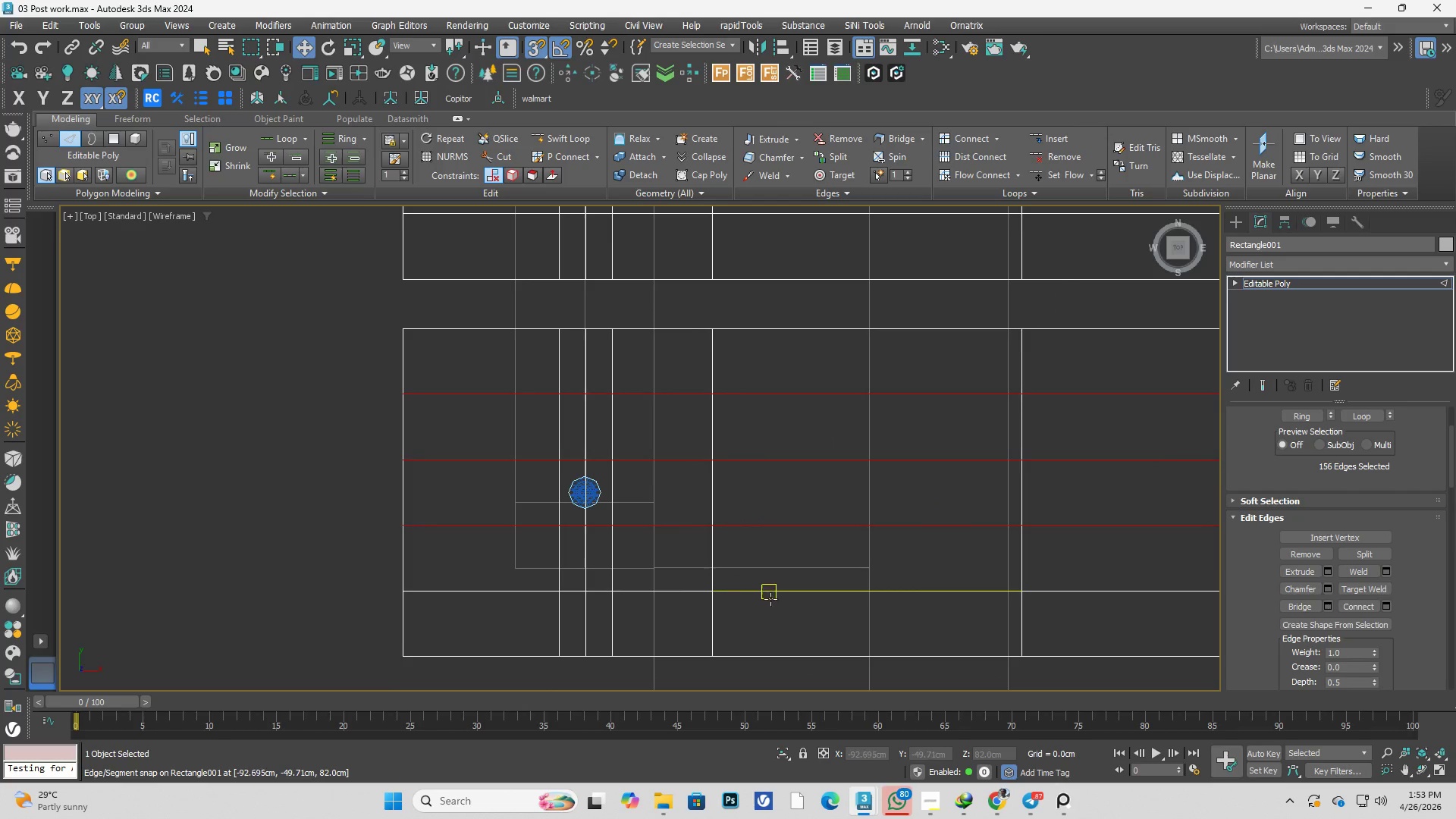 
hold_key(key=ControlLeft, duration=0.62)
double_click([774, 588])
 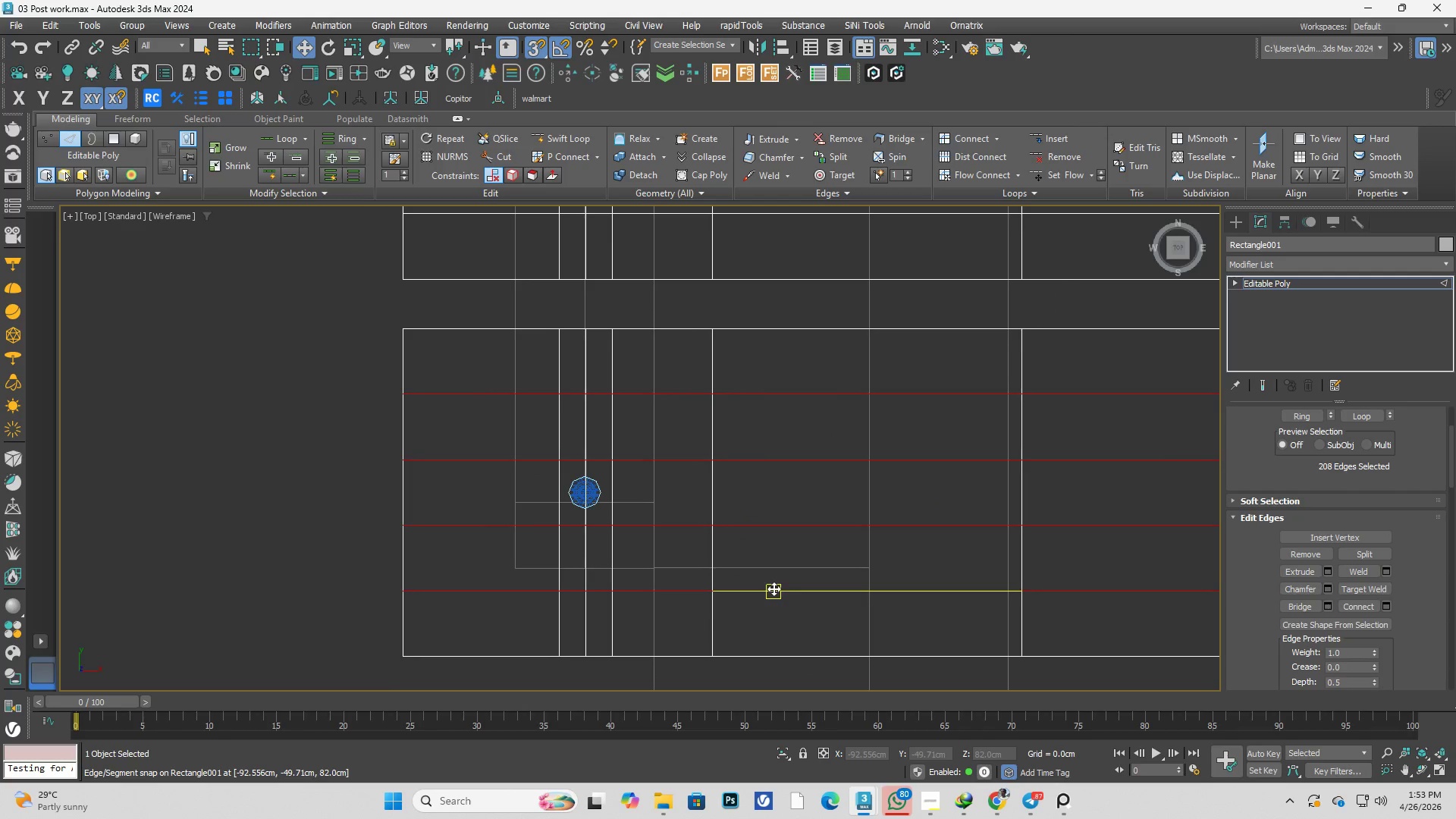 
key(Control+Backspace)
 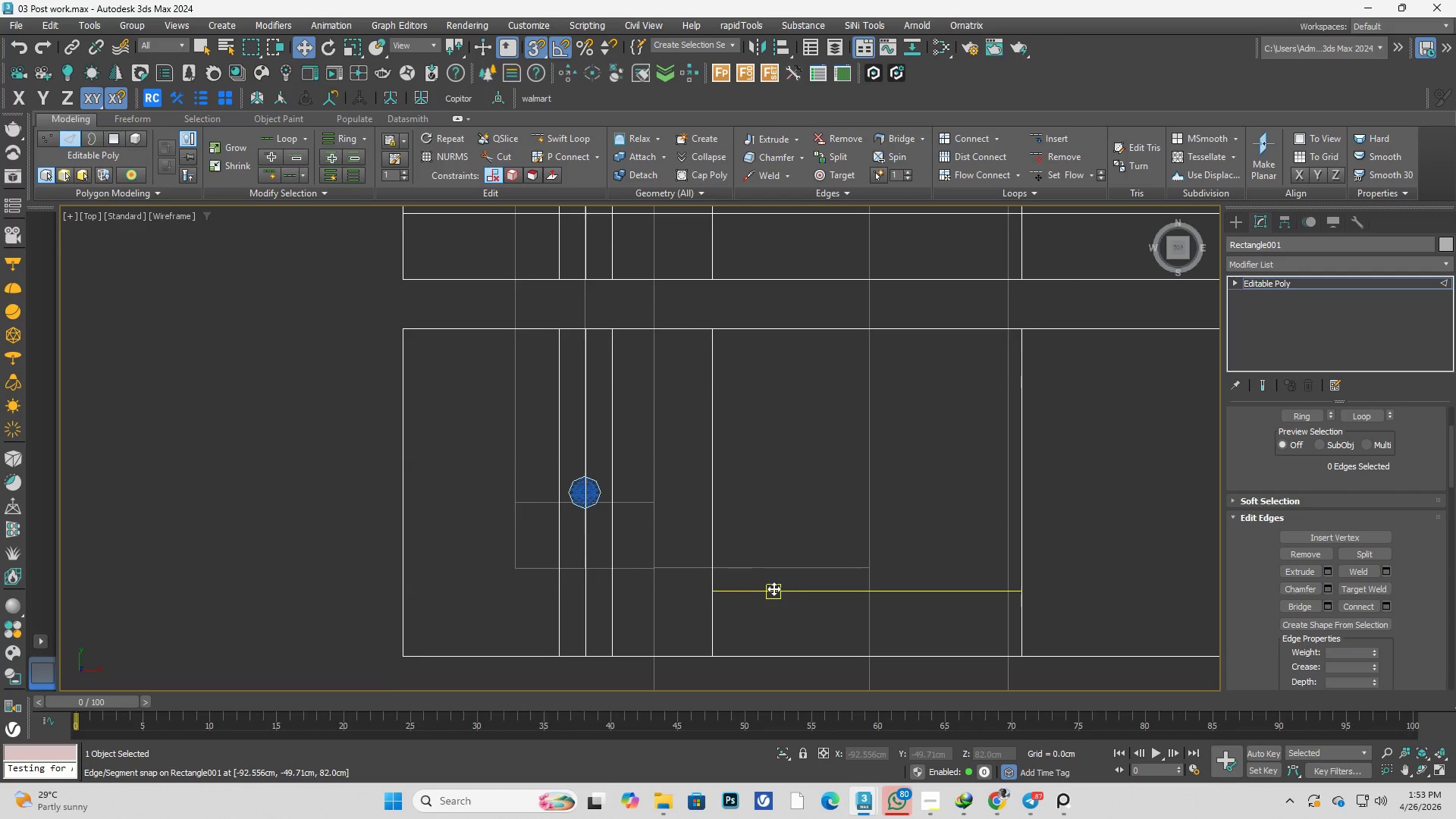 
key(Control+ControlLeft)
 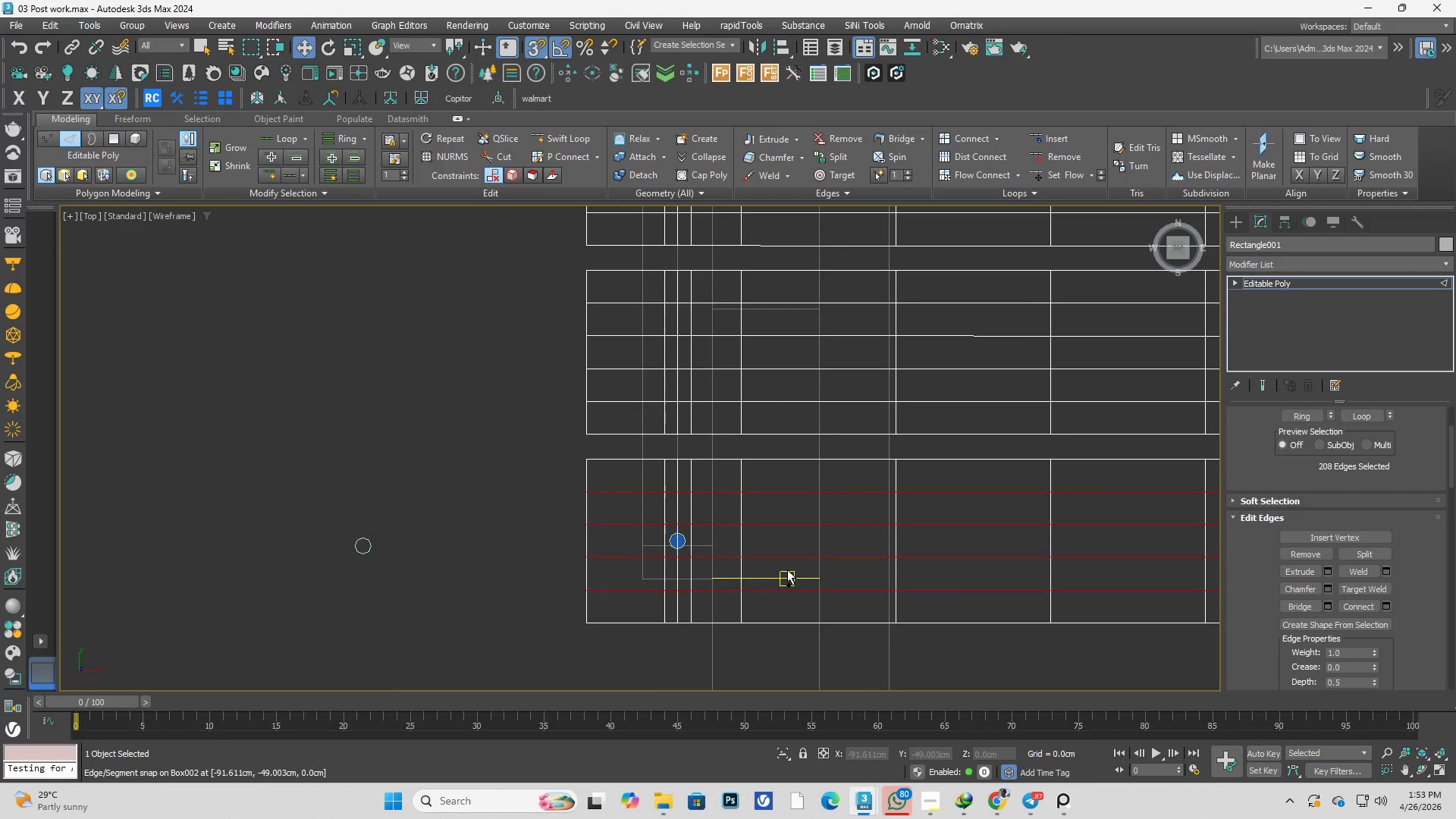 
key(Control+Z)
 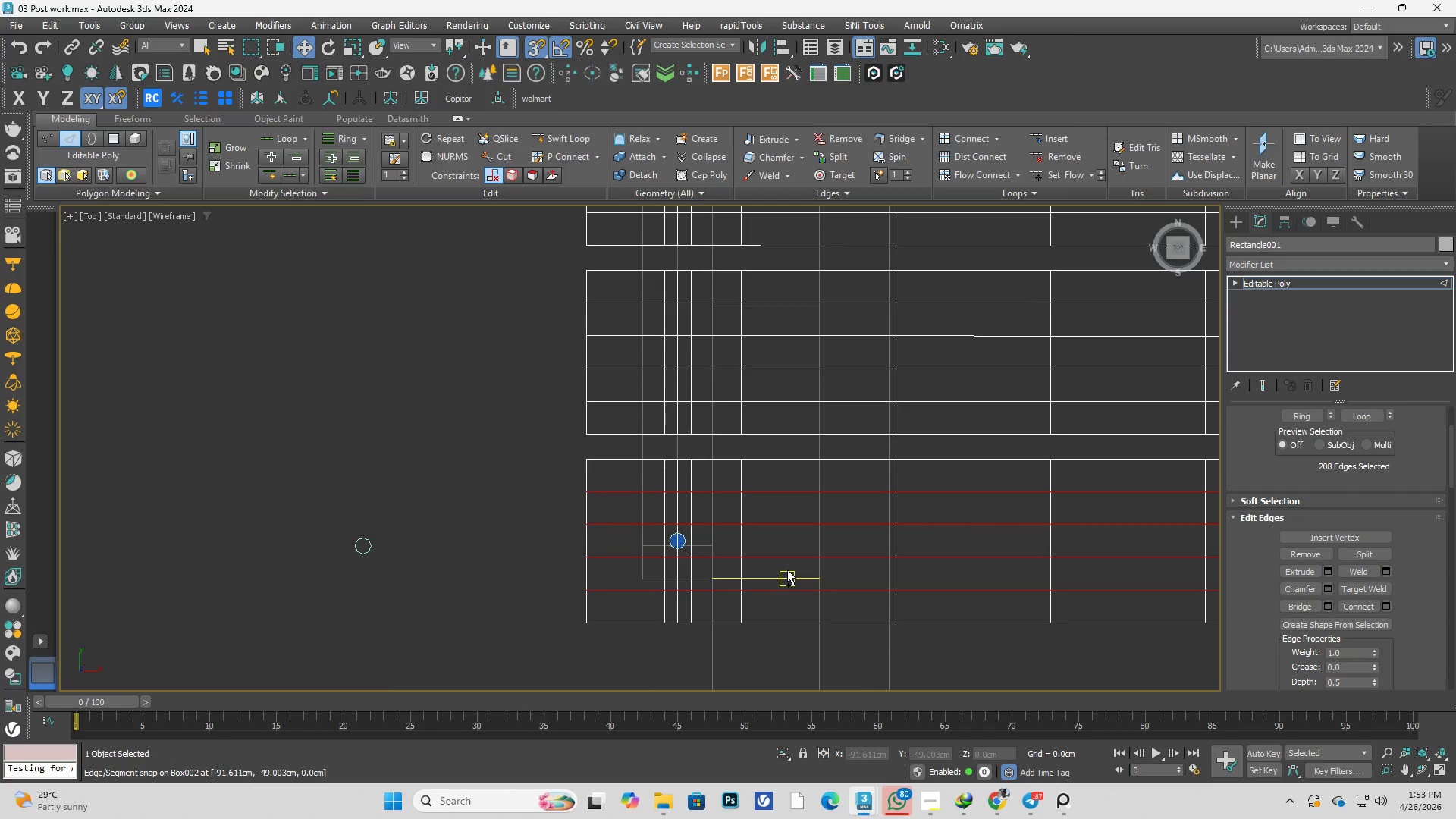 
scroll: coordinate [769, 589], scroll_direction: down, amount: 2.0
 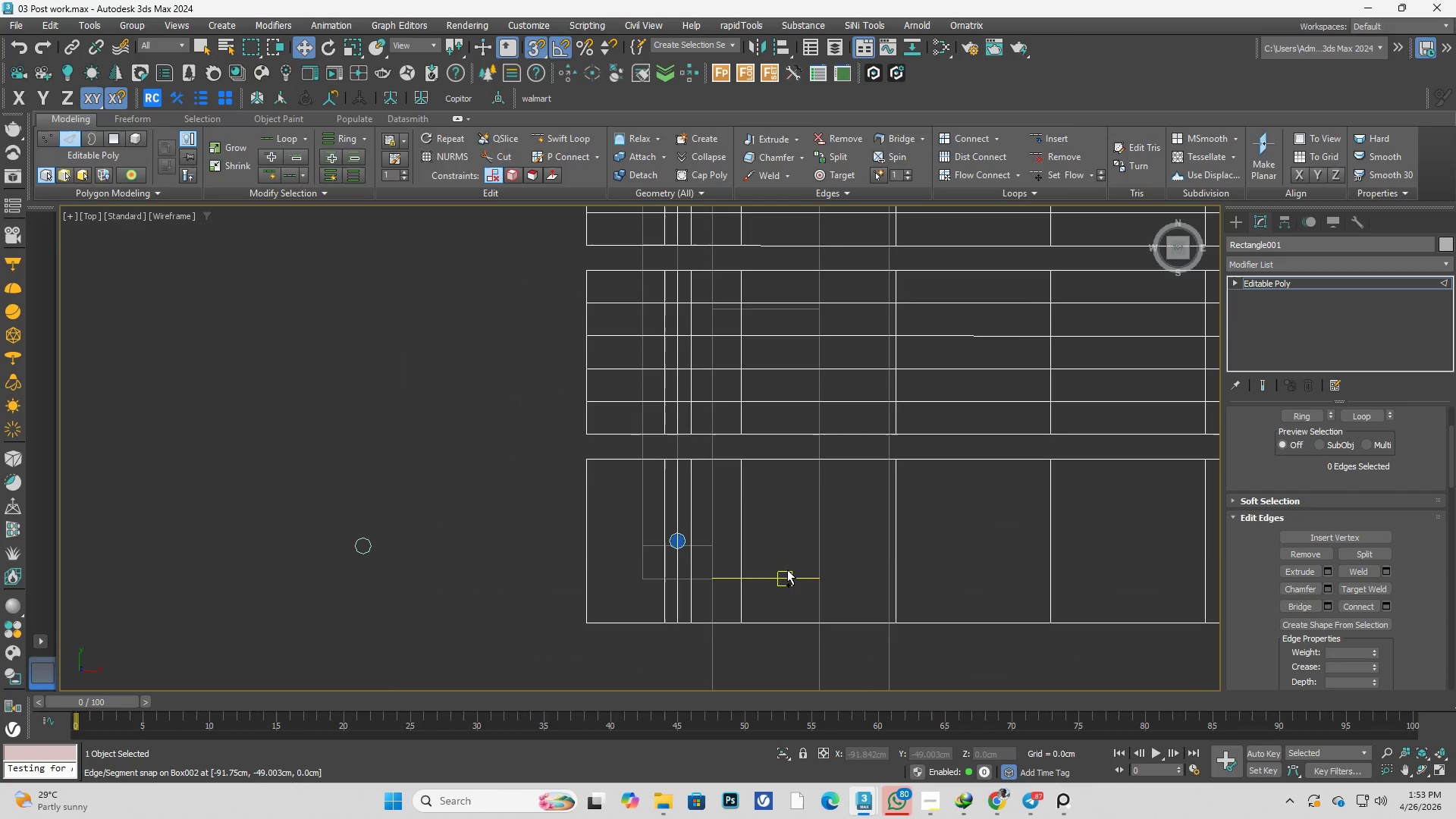 
type(xsi)
 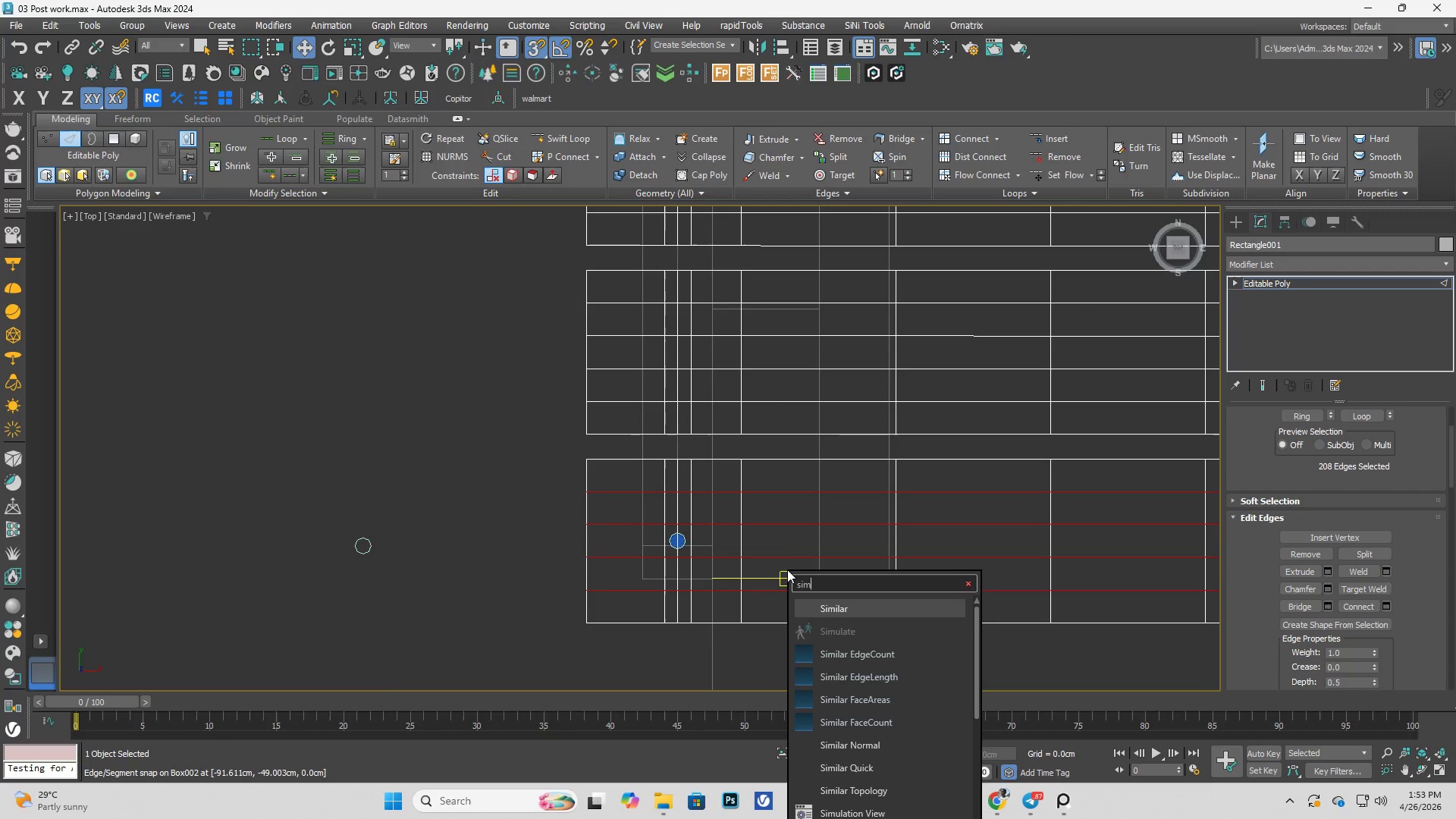 
key(Enter)
 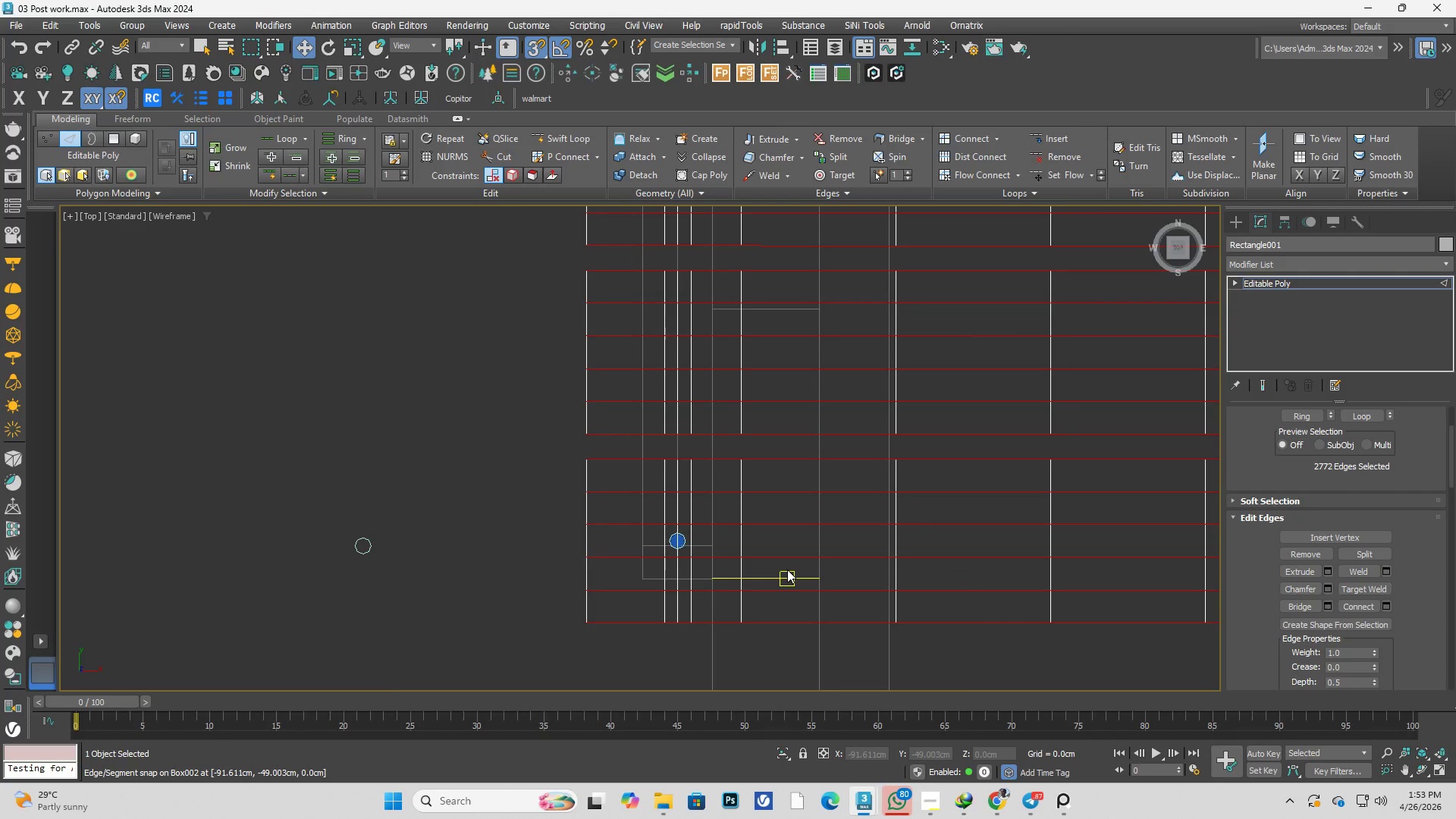 
key(Control+Z)
 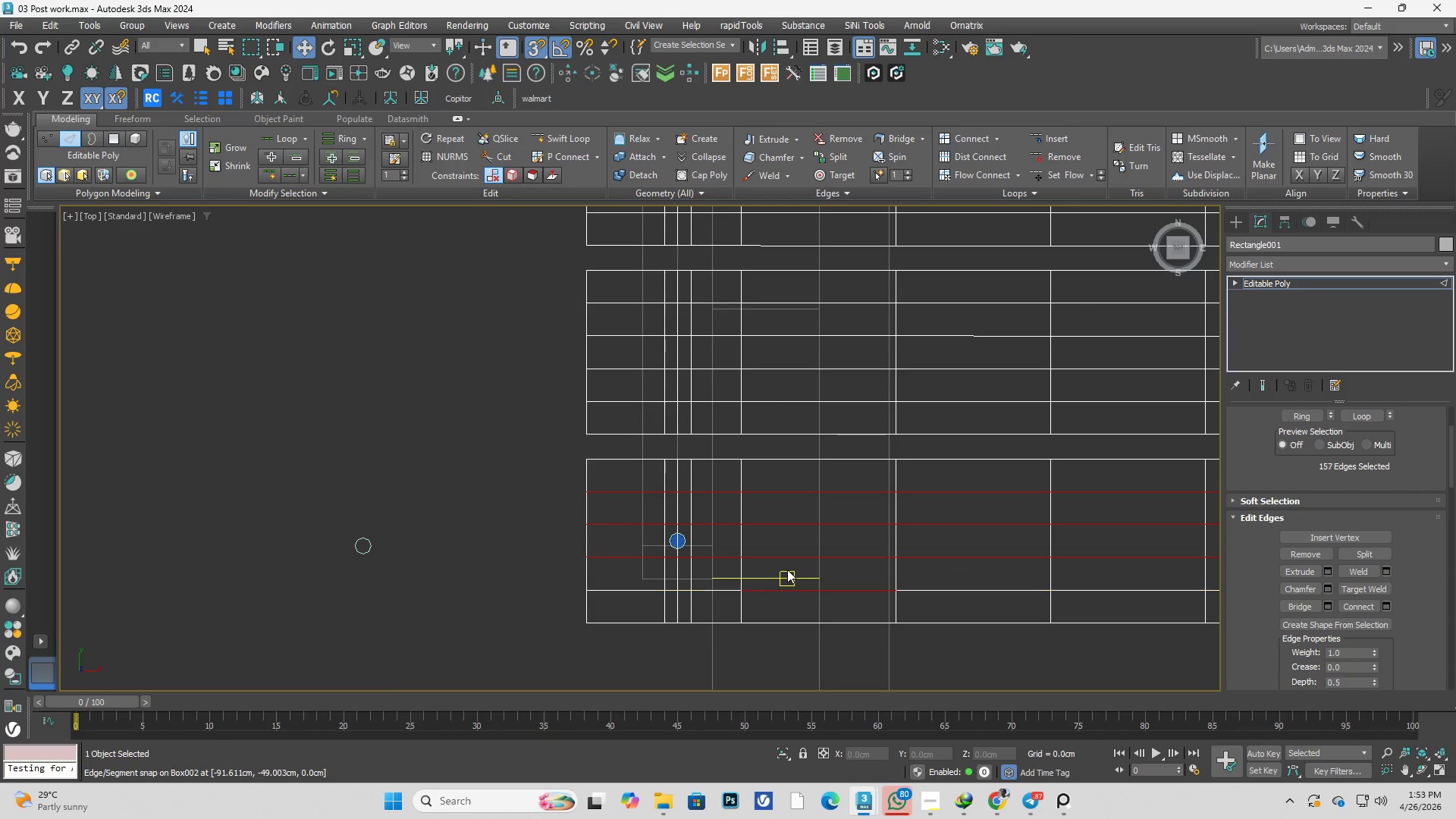 
key(Control+Z)
 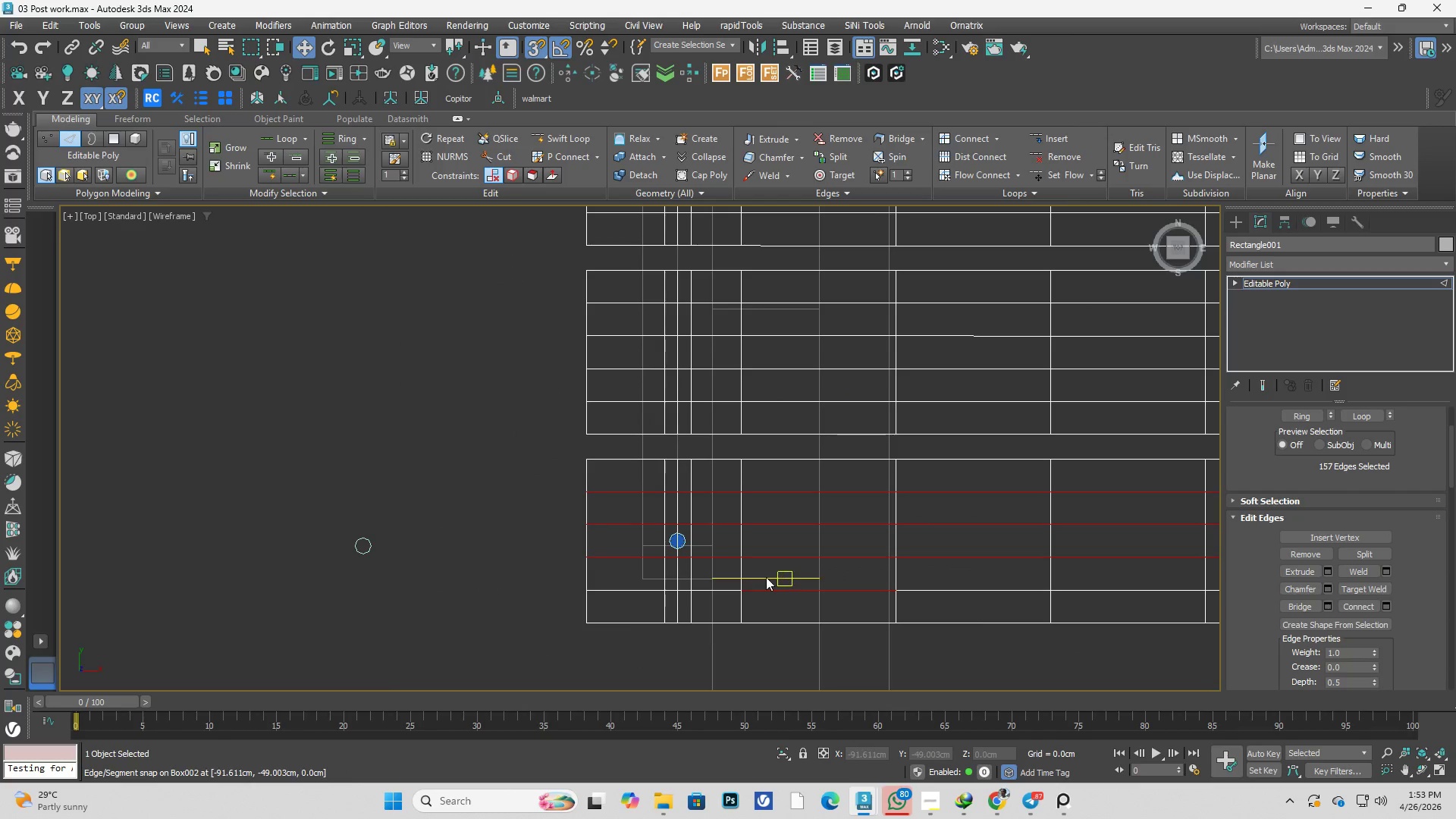 
hold_key(key=ControlLeft, duration=0.56)
double_click([703, 596])
 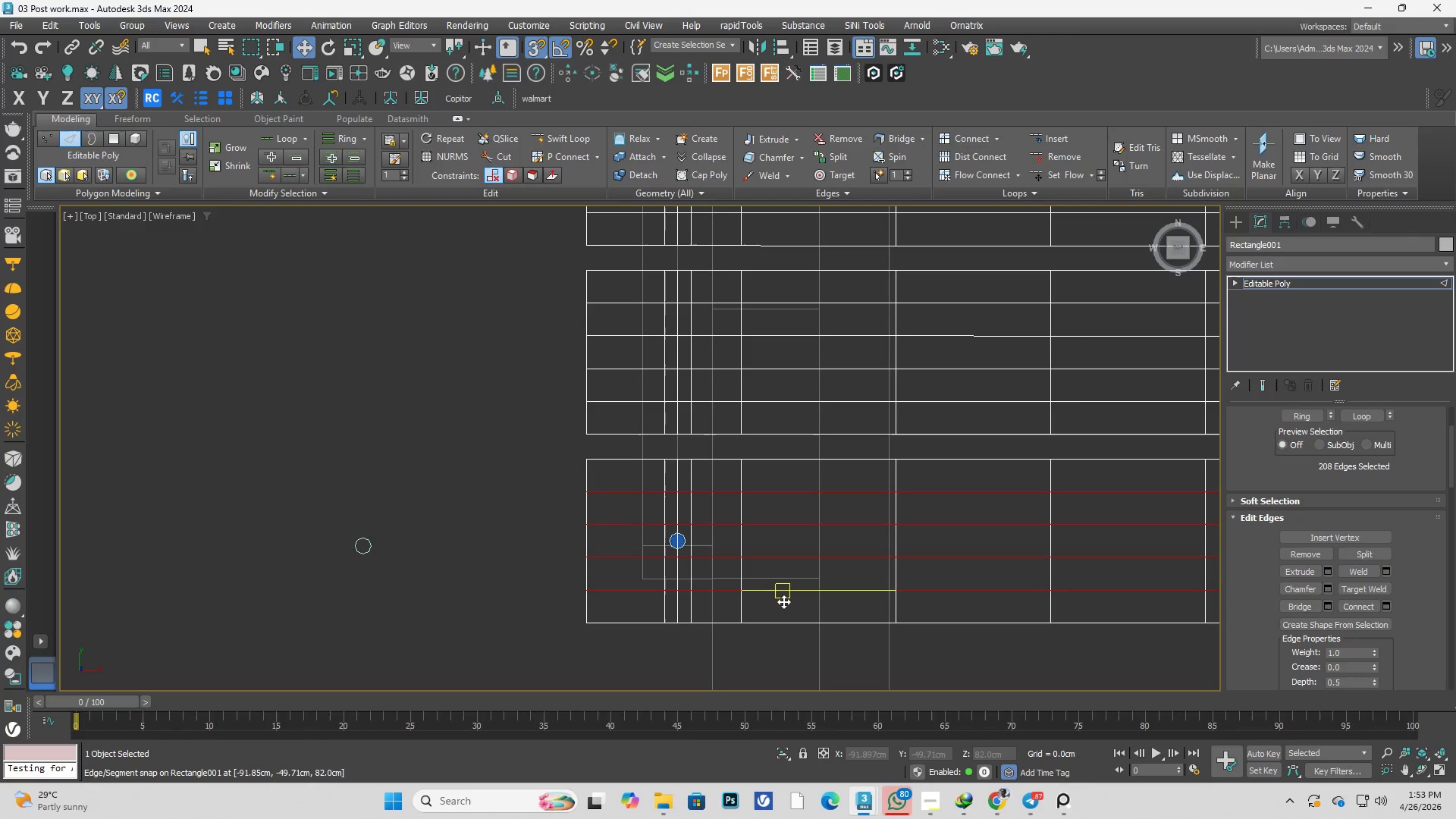 
key(Control+Backspace)
 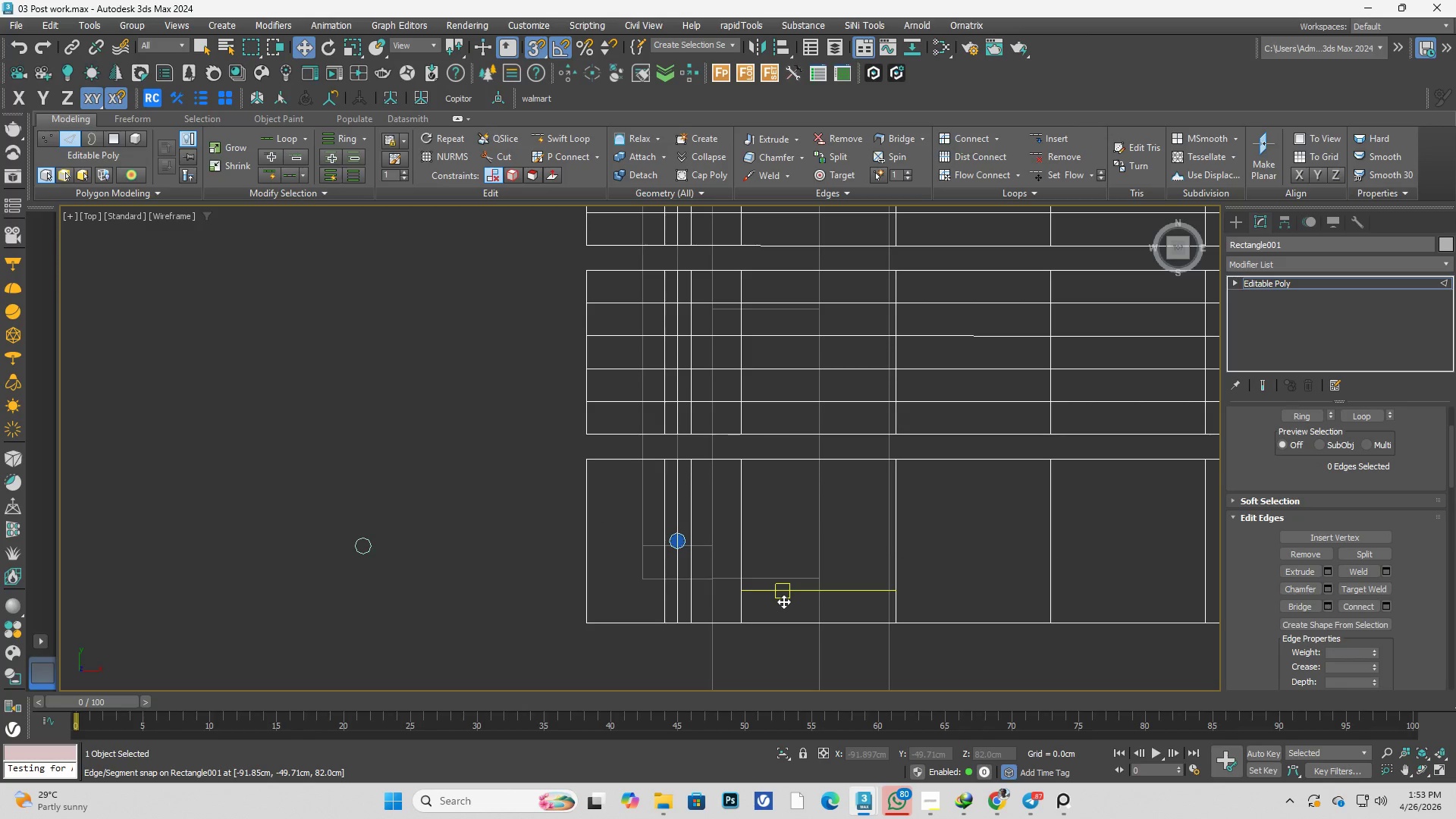 
key(Control+Enter)
 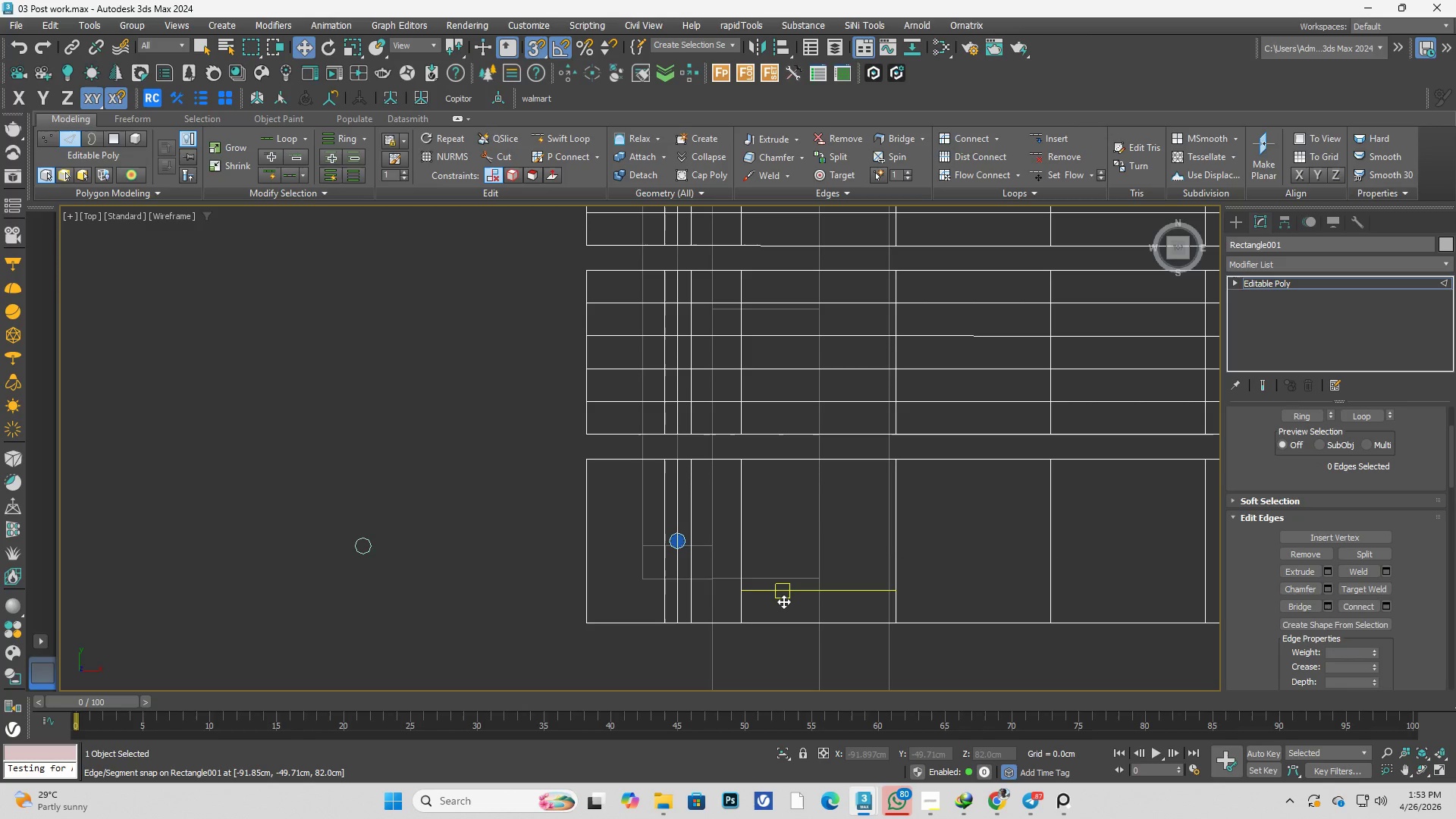 
key(1)
 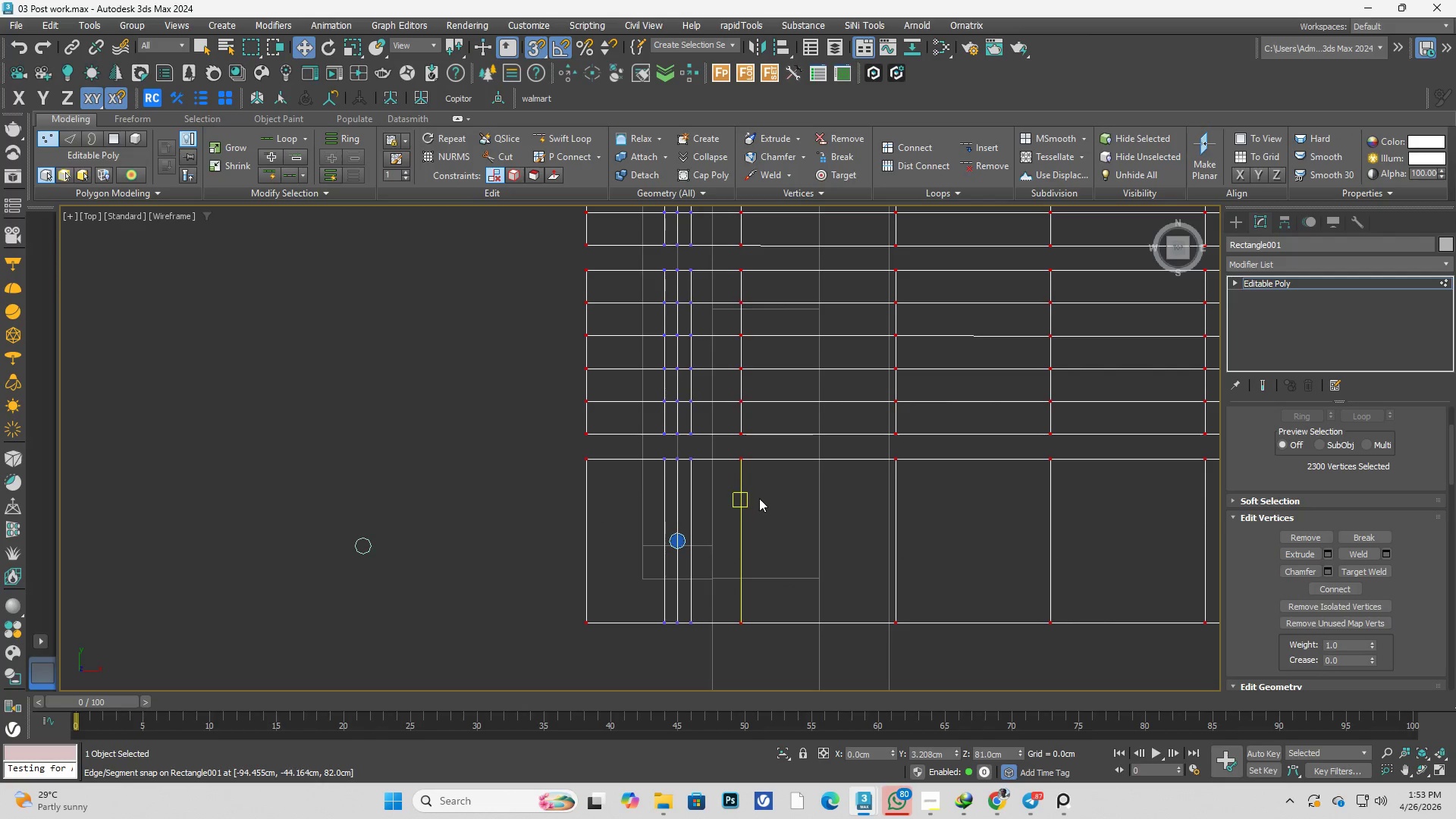 
key(2)
 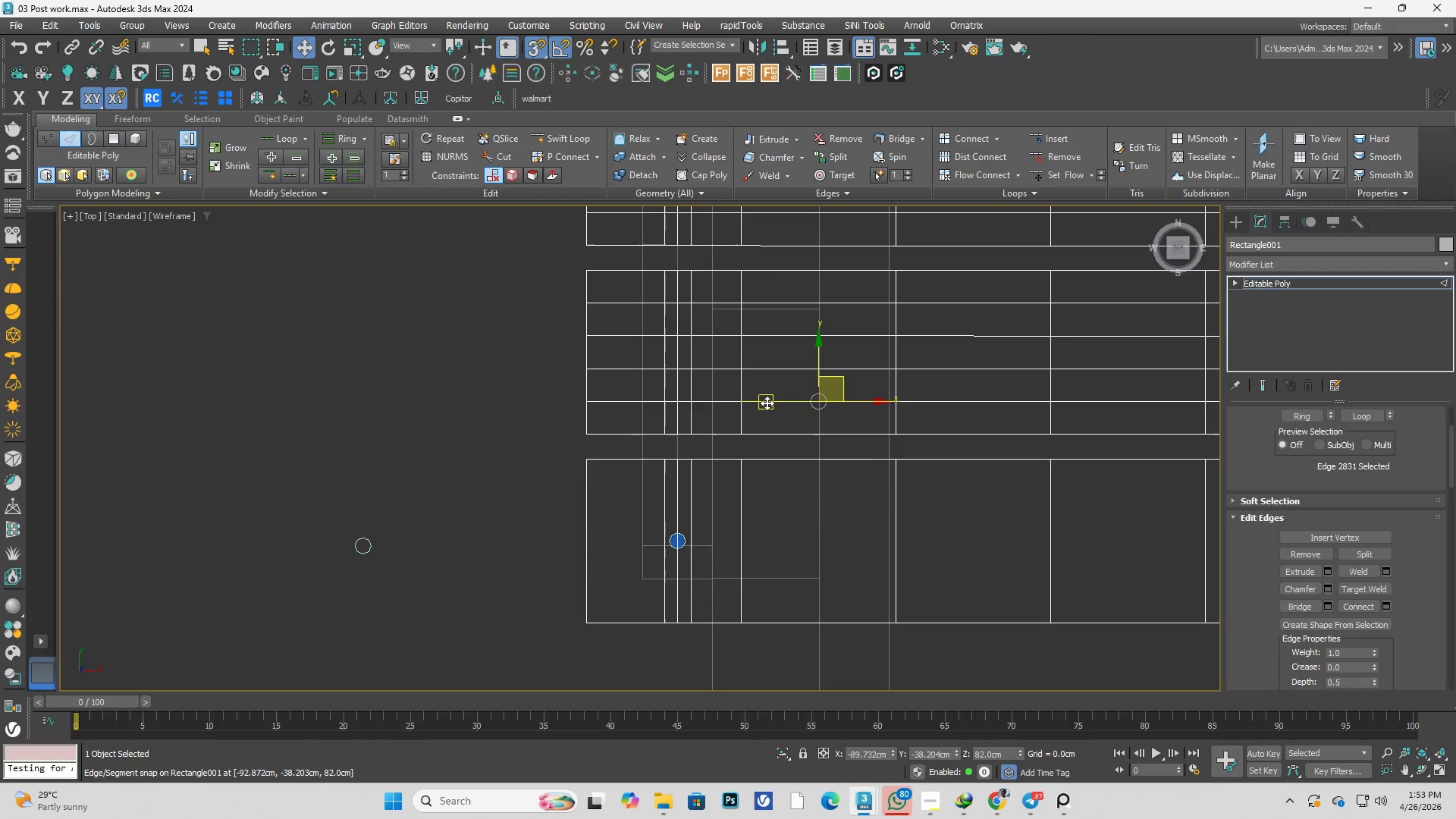 
double_click([767, 403])
 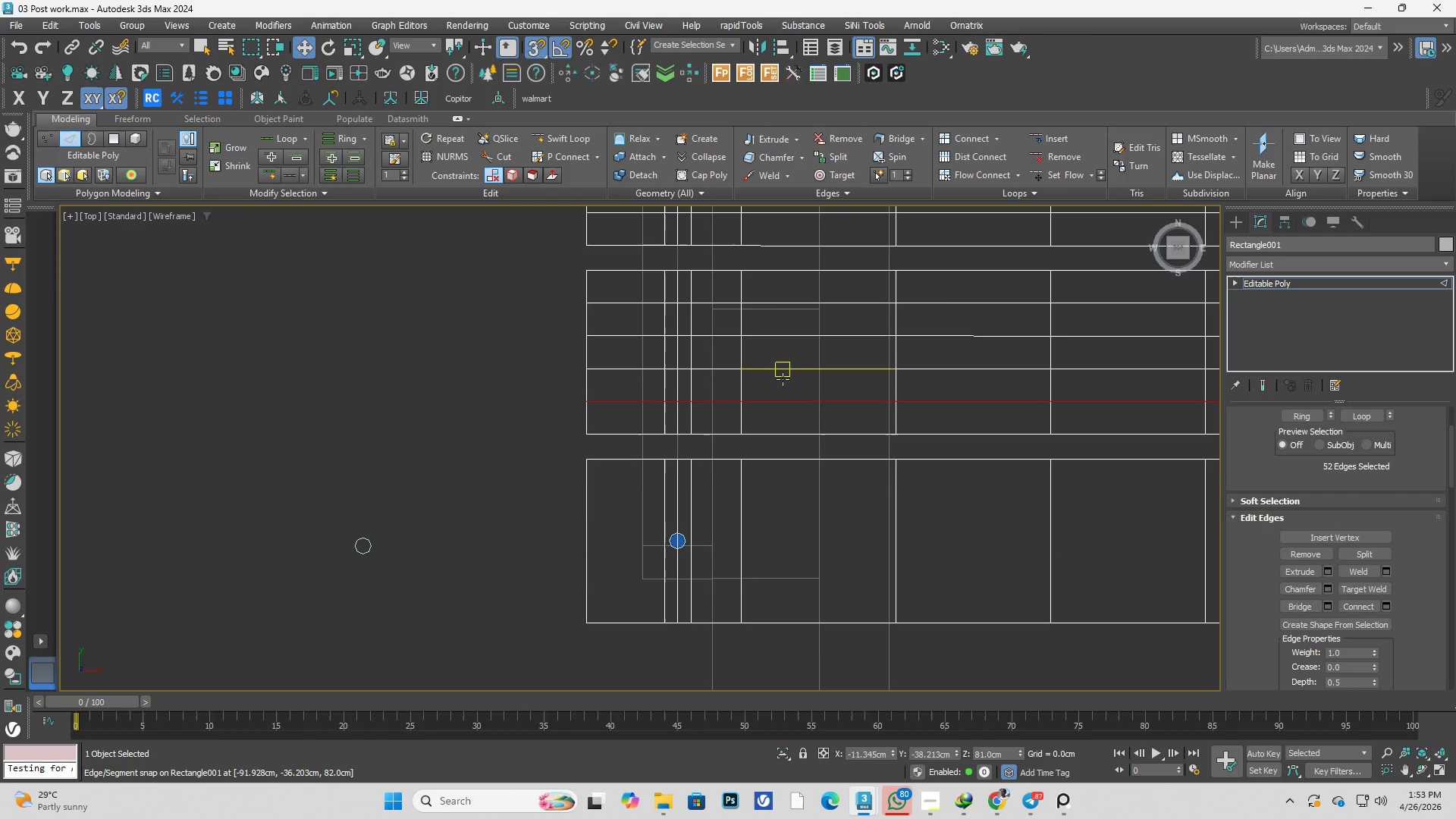 
hold_key(key=ControlLeft, duration=0.55)
double_click([783, 369])
 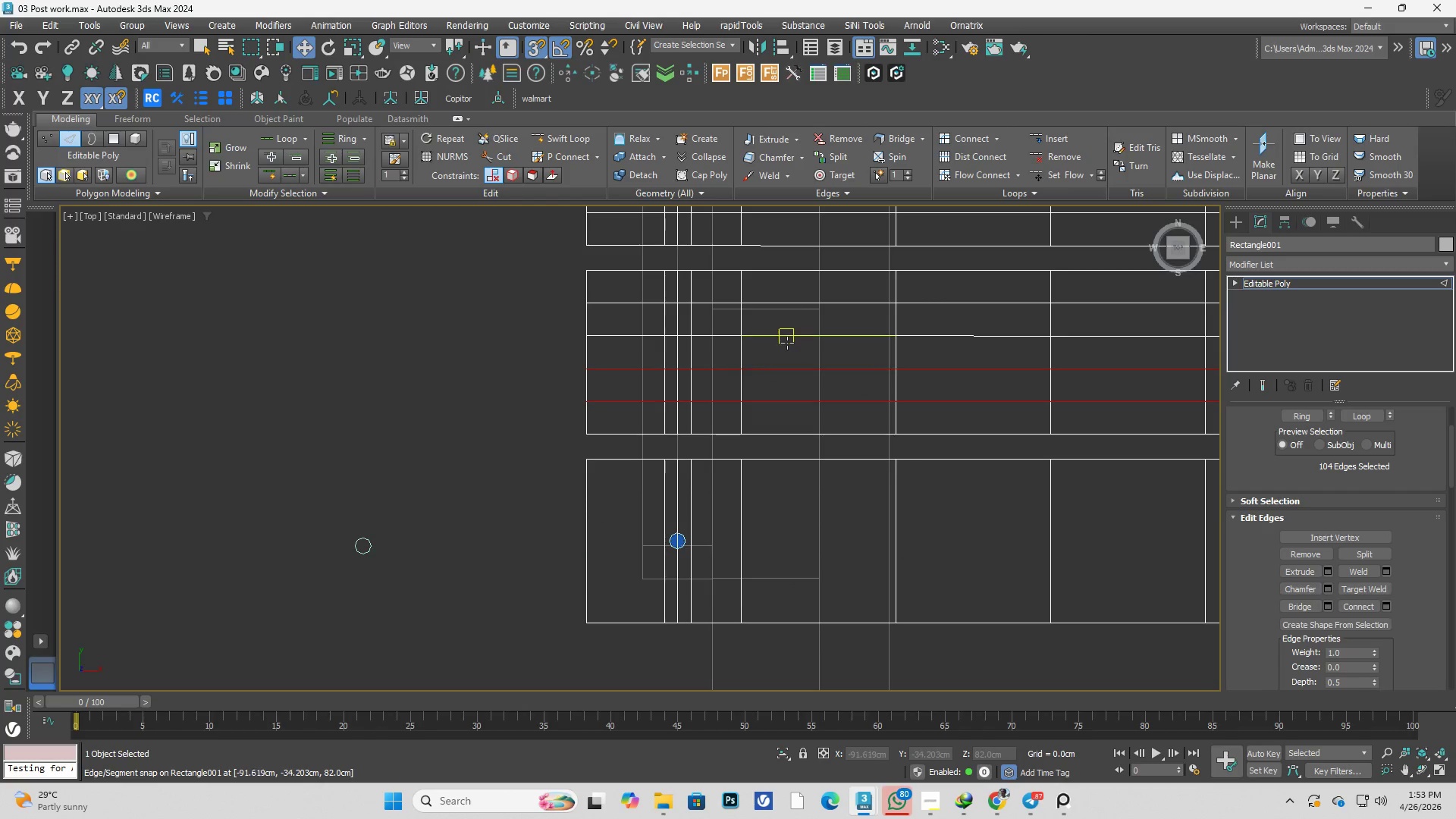 
hold_key(key=ControlLeft, duration=0.59)
double_click([787, 337])
 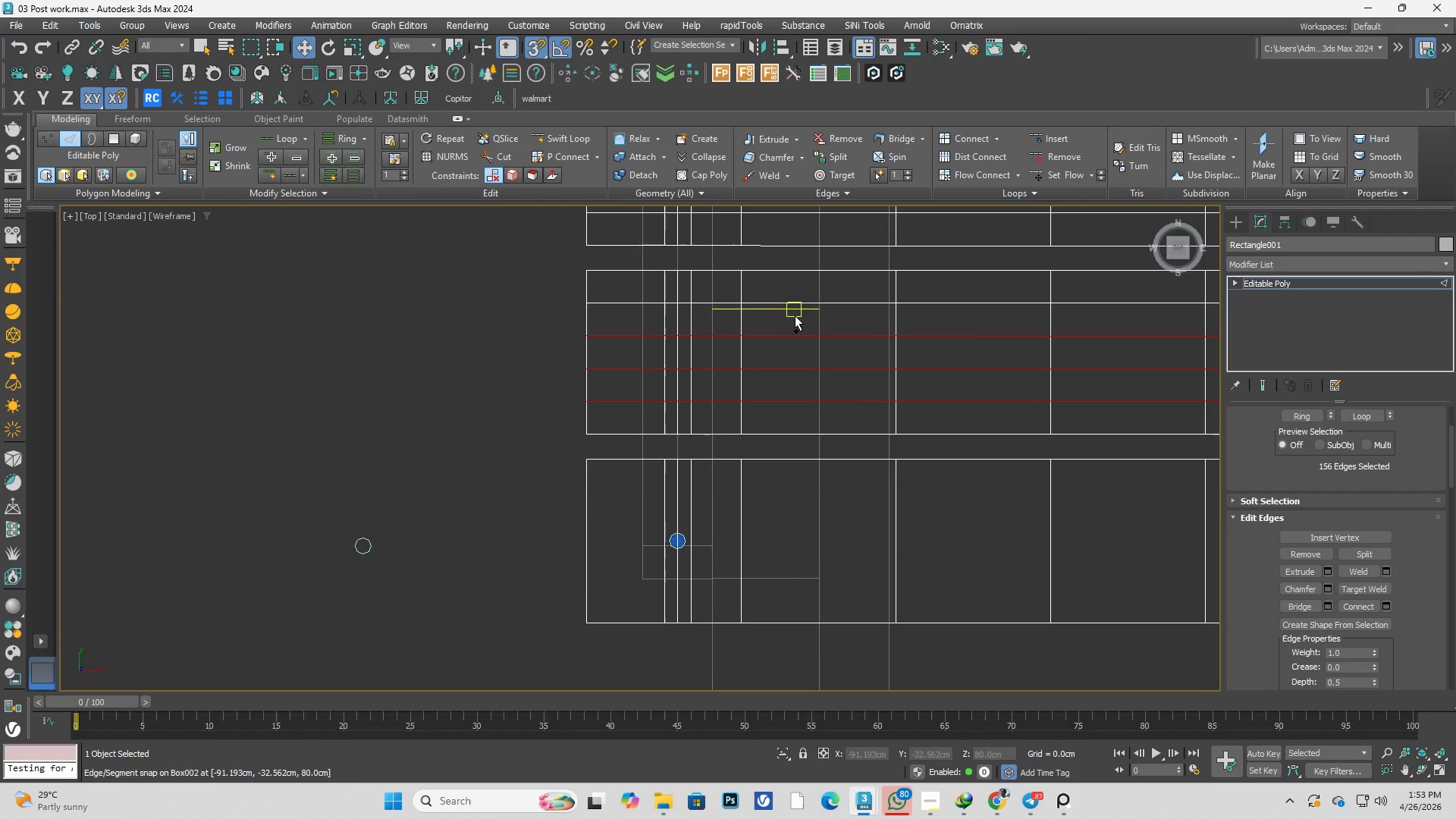 
hold_key(key=ControlLeft, duration=0.62)
double_click([799, 302])
 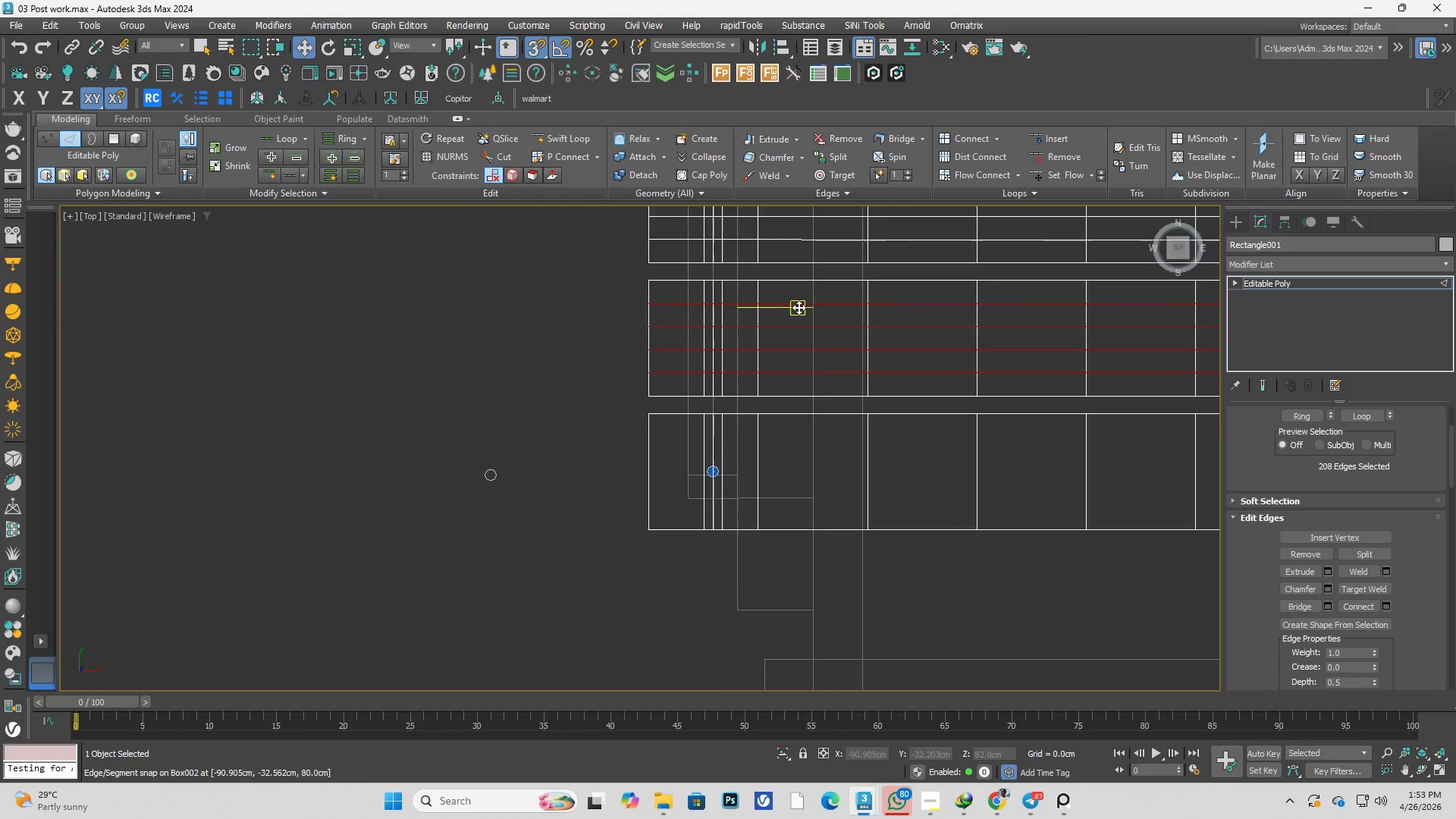 
scroll: coordinate [799, 304], scroll_direction: down, amount: 1.0
 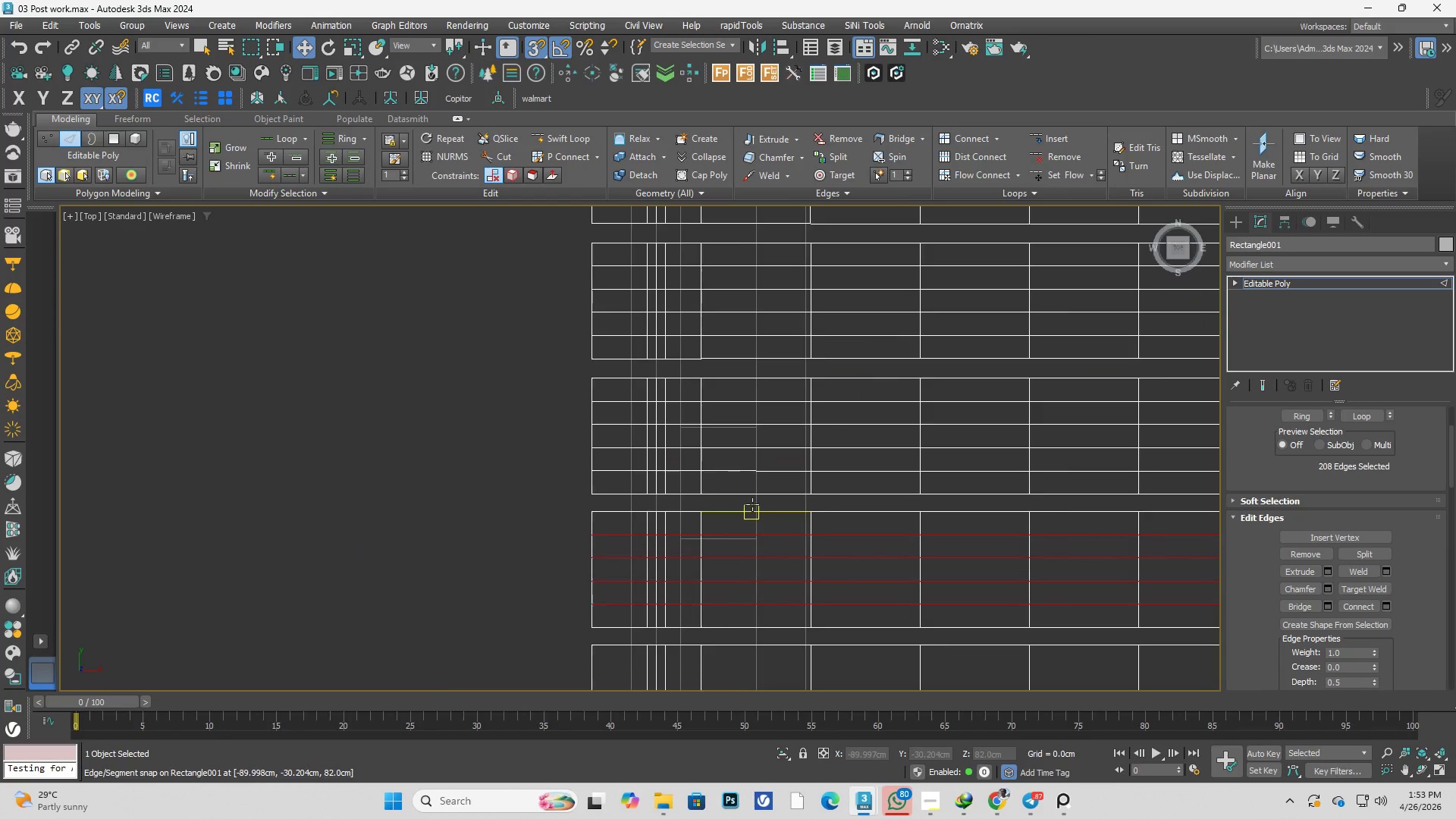 
hold_key(key=ControlLeft, duration=0.64)
 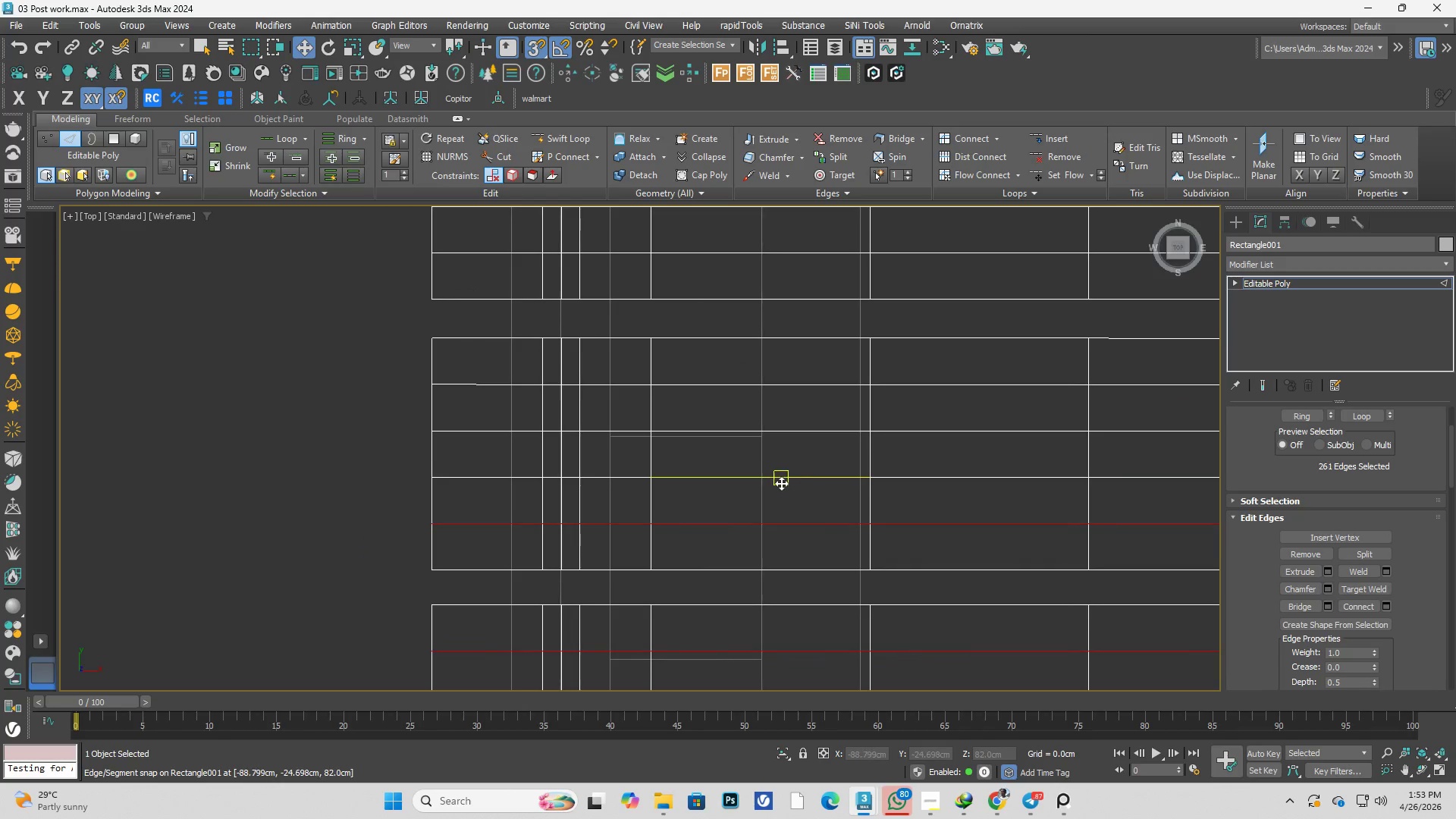 
scroll: coordinate [752, 504], scroll_direction: up, amount: 2.0
 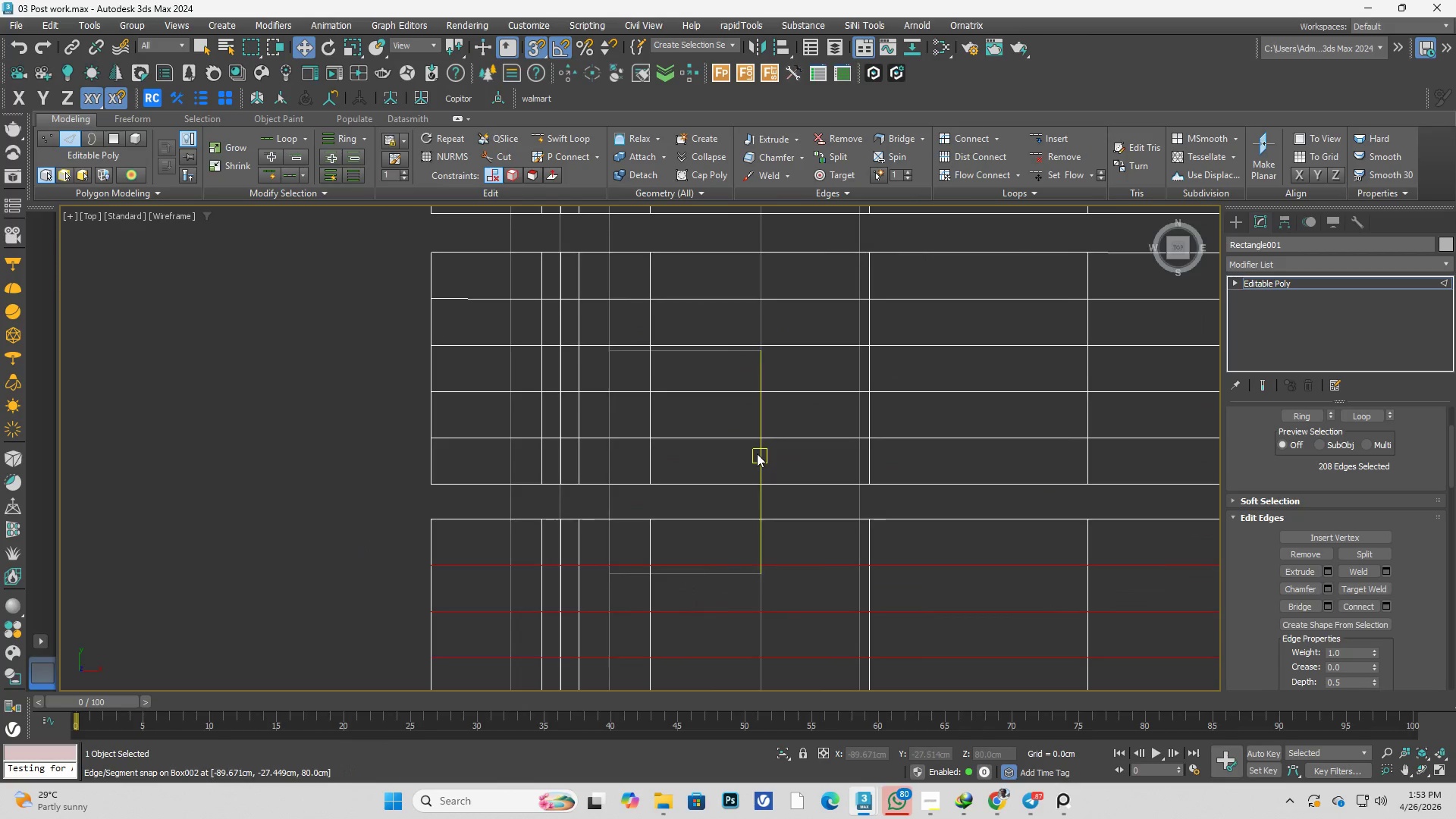 
double_click([751, 428])
 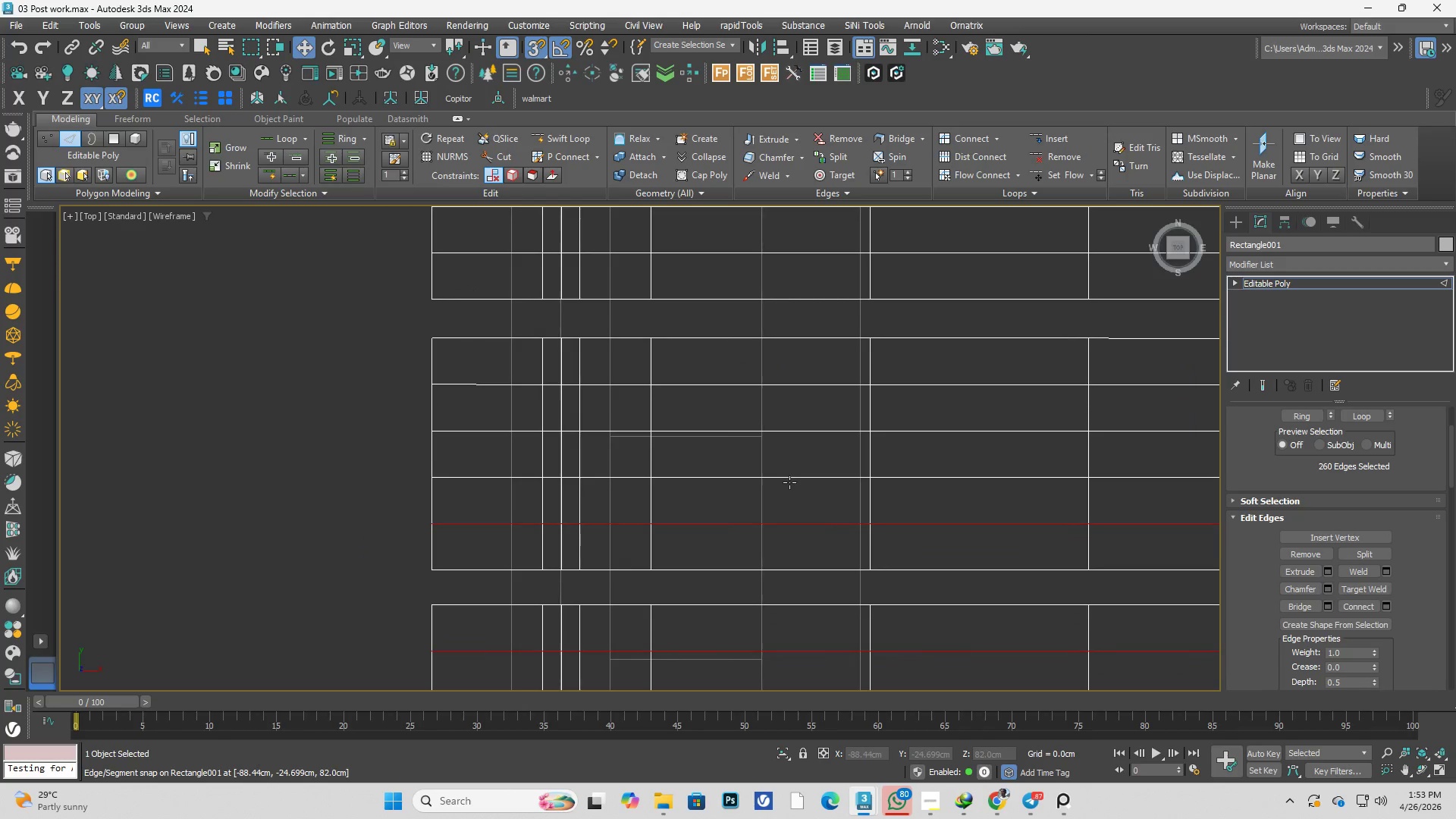 
hold_key(key=ControlLeft, duration=0.53)
left_click([781, 483])
 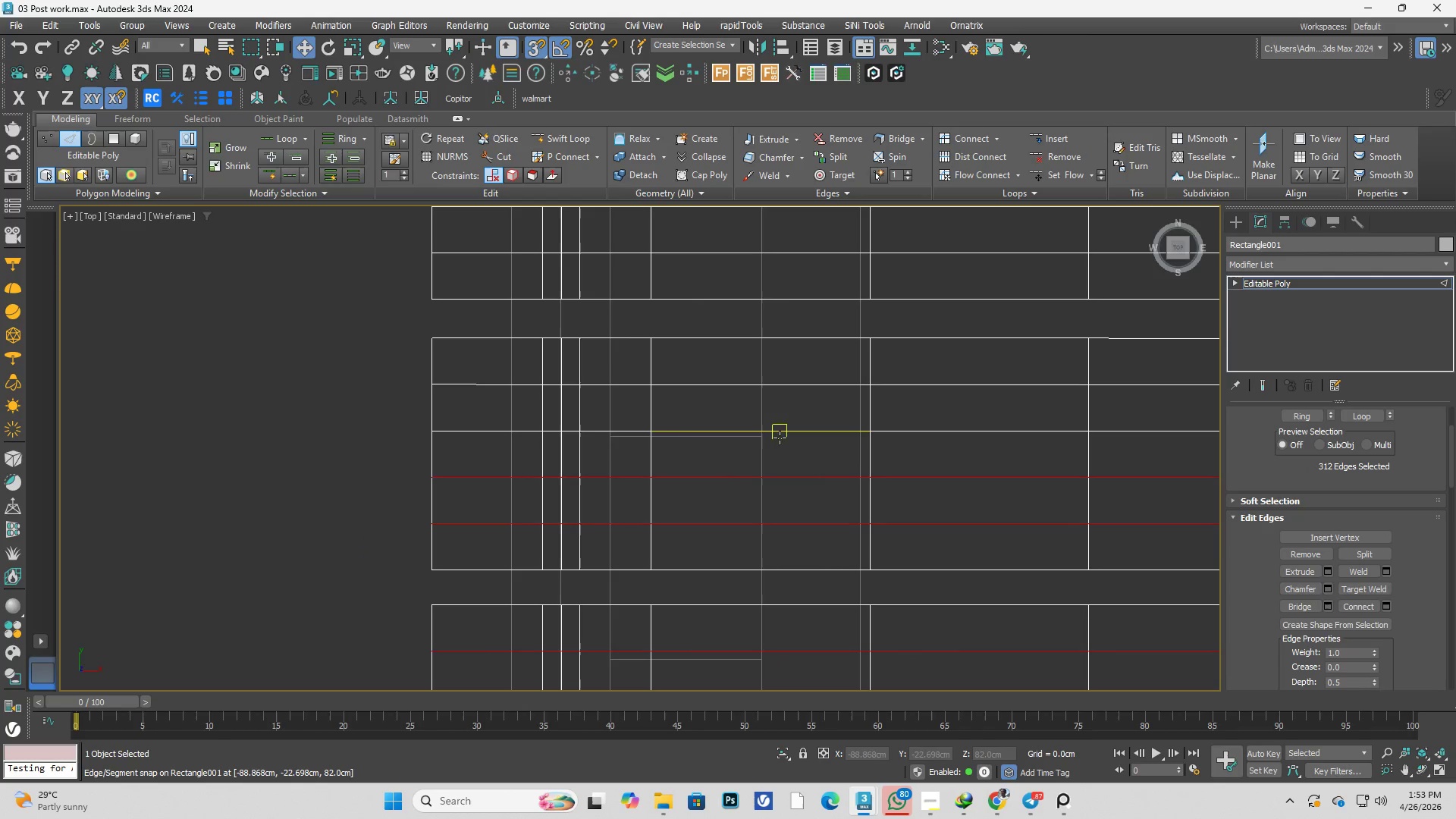 
hold_key(key=ControlLeft, duration=0.55)
double_click([777, 430])
 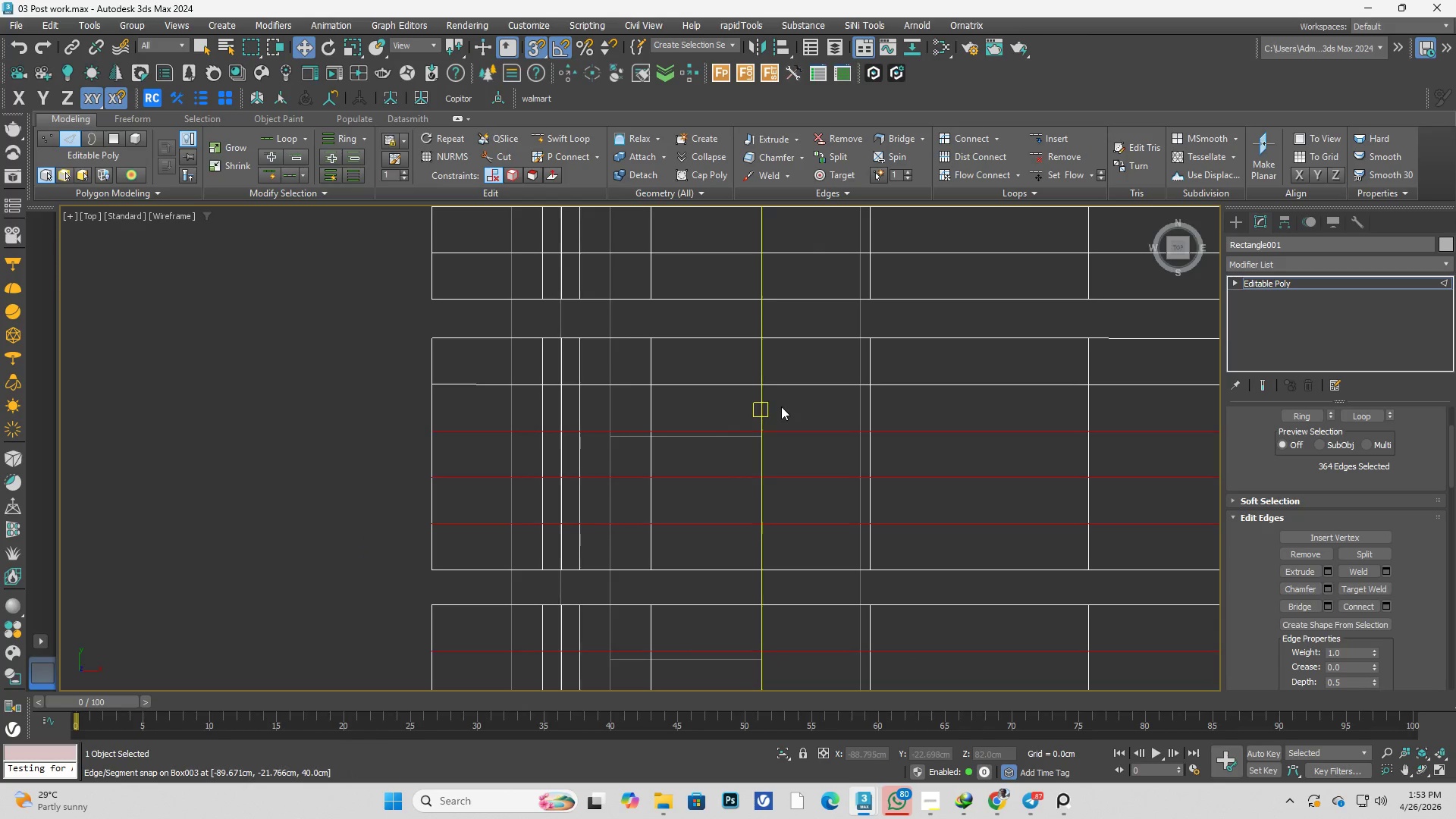 
hold_key(key=ControlLeft, duration=0.66)
double_click([786, 382])
 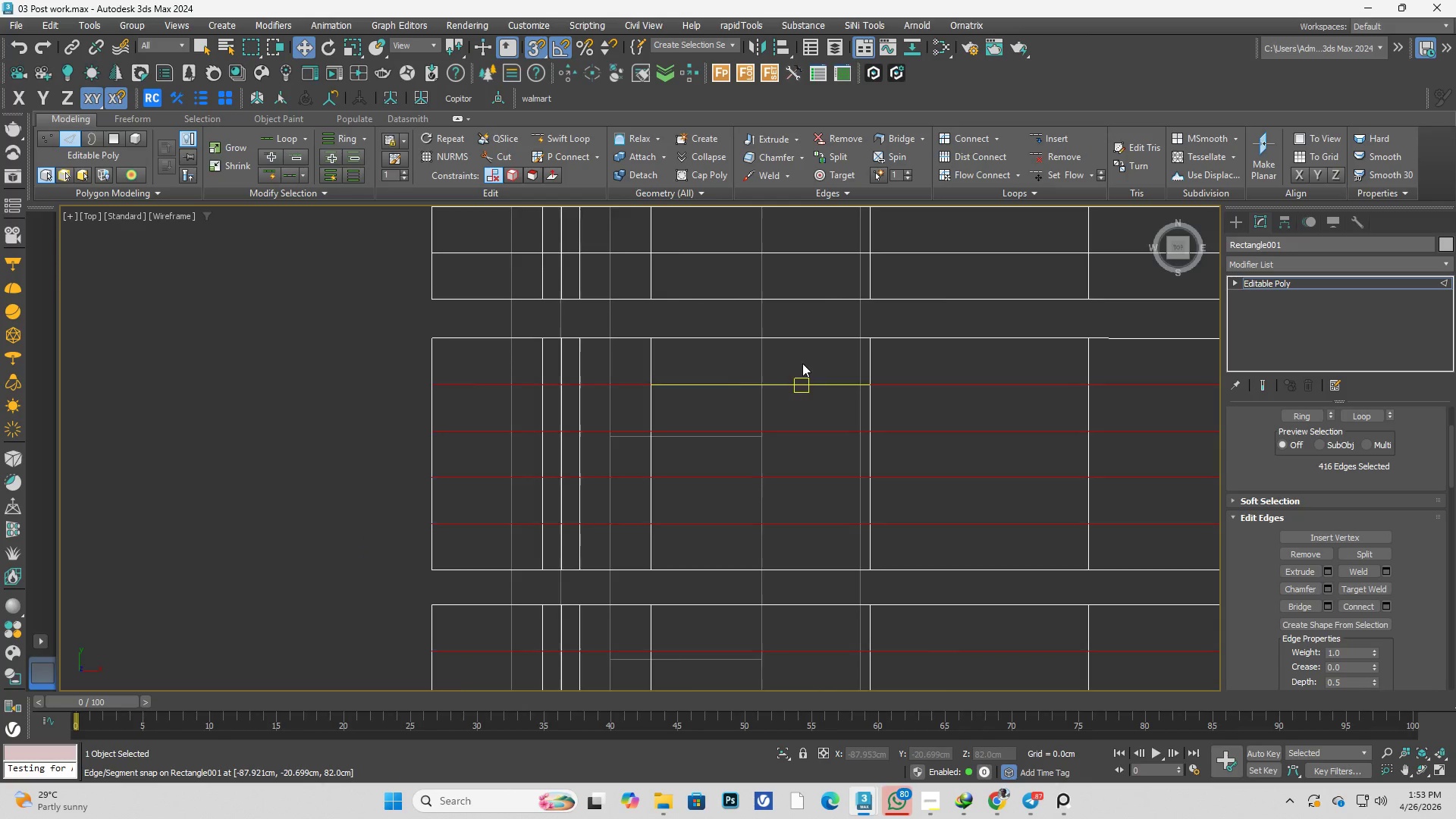 
hold_key(key=ControlLeft, duration=0.69)
 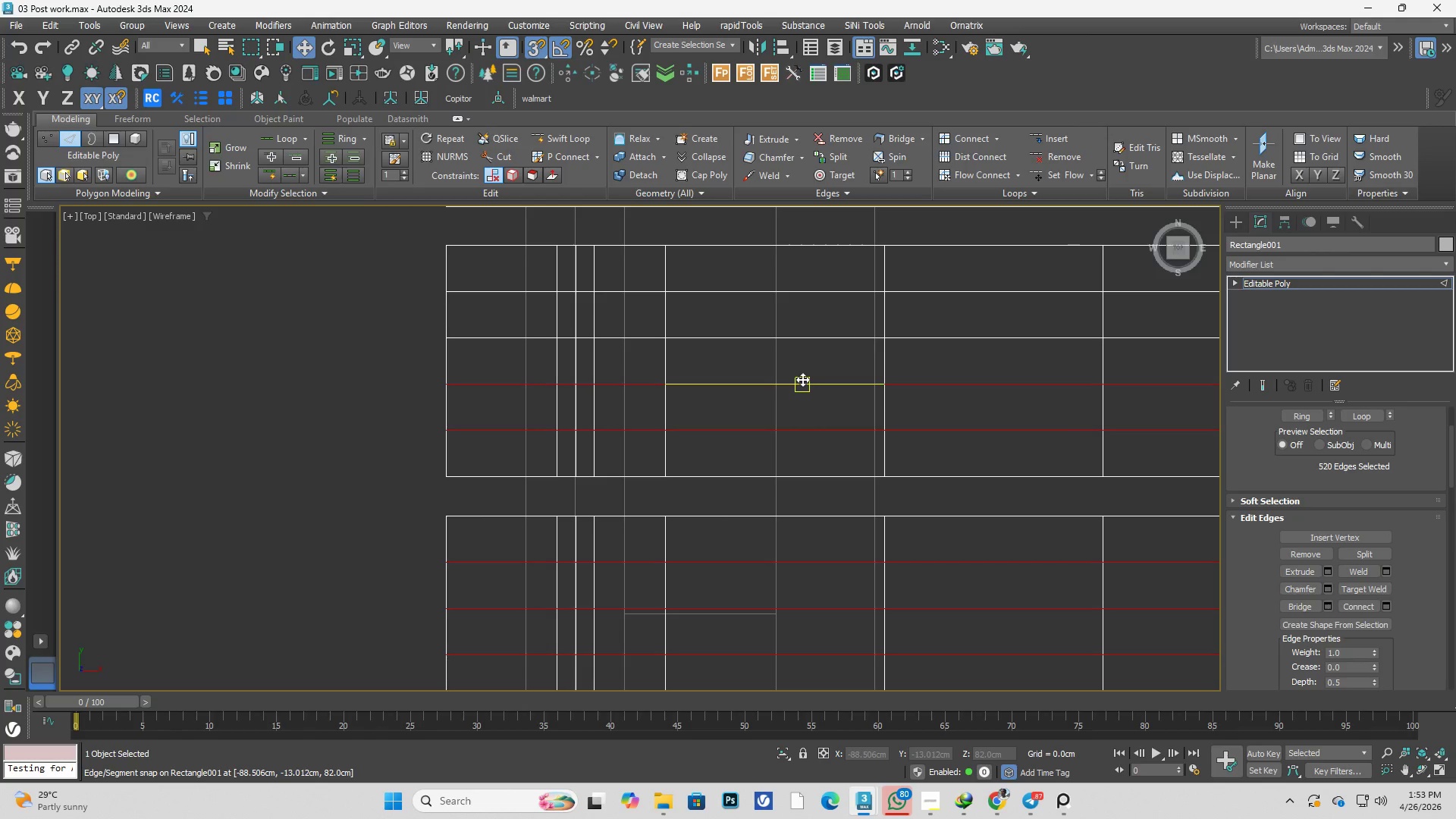 
scroll: coordinate [811, 478], scroll_direction: none, amount: 0.0
 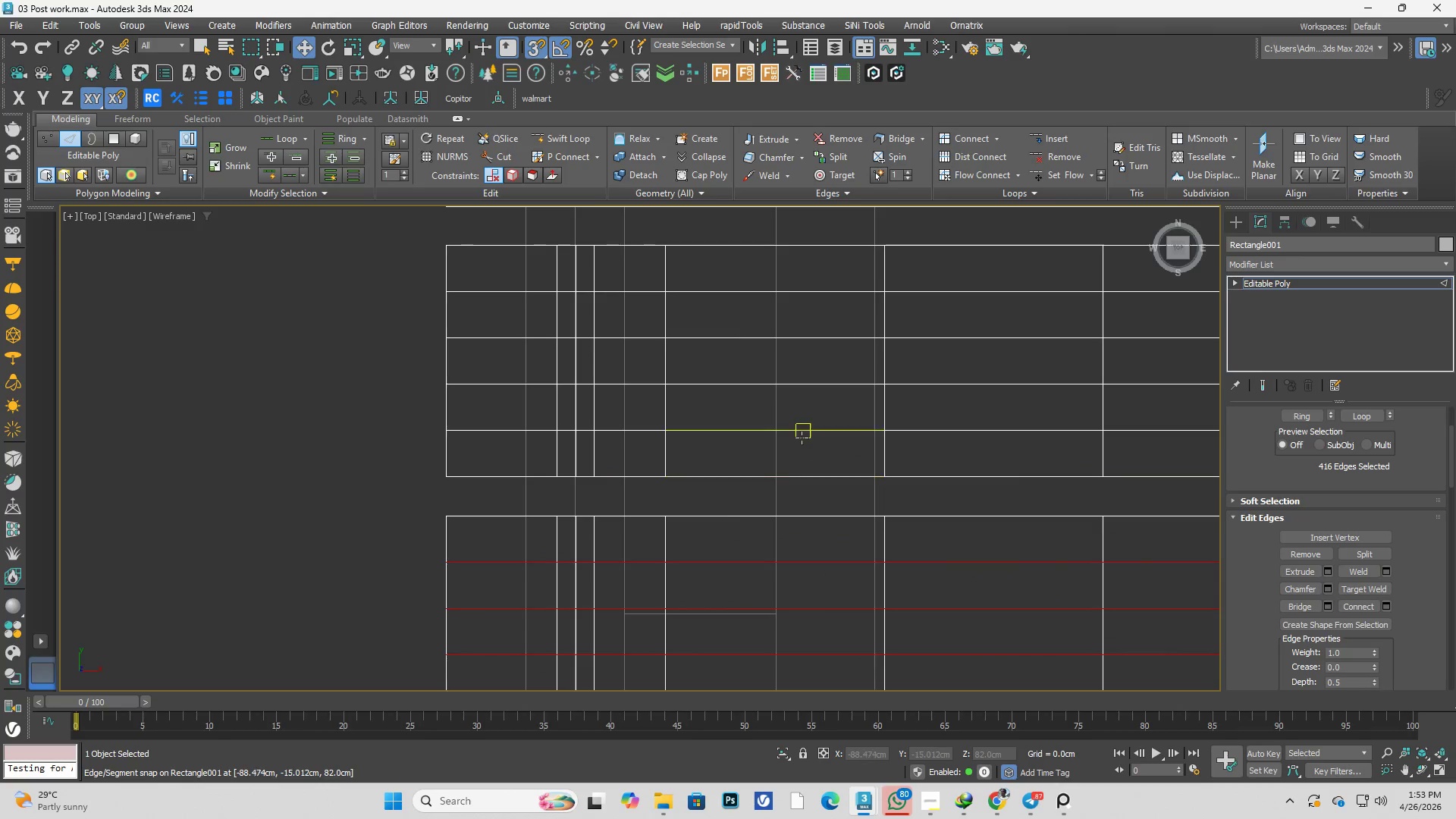 
double_click([799, 432])
 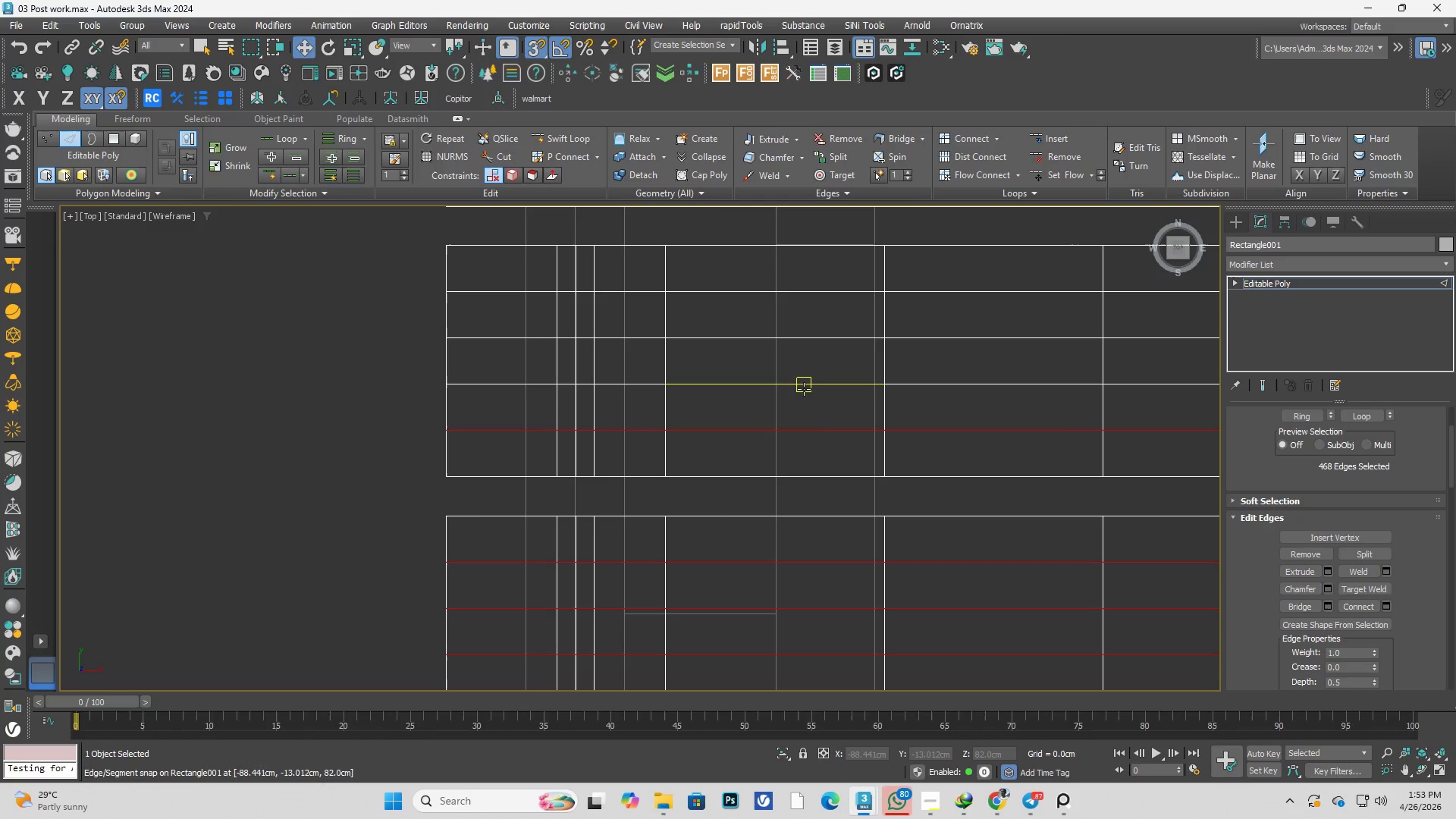 
hold_key(key=ControlLeft, duration=0.61)
double_click([802, 379])
 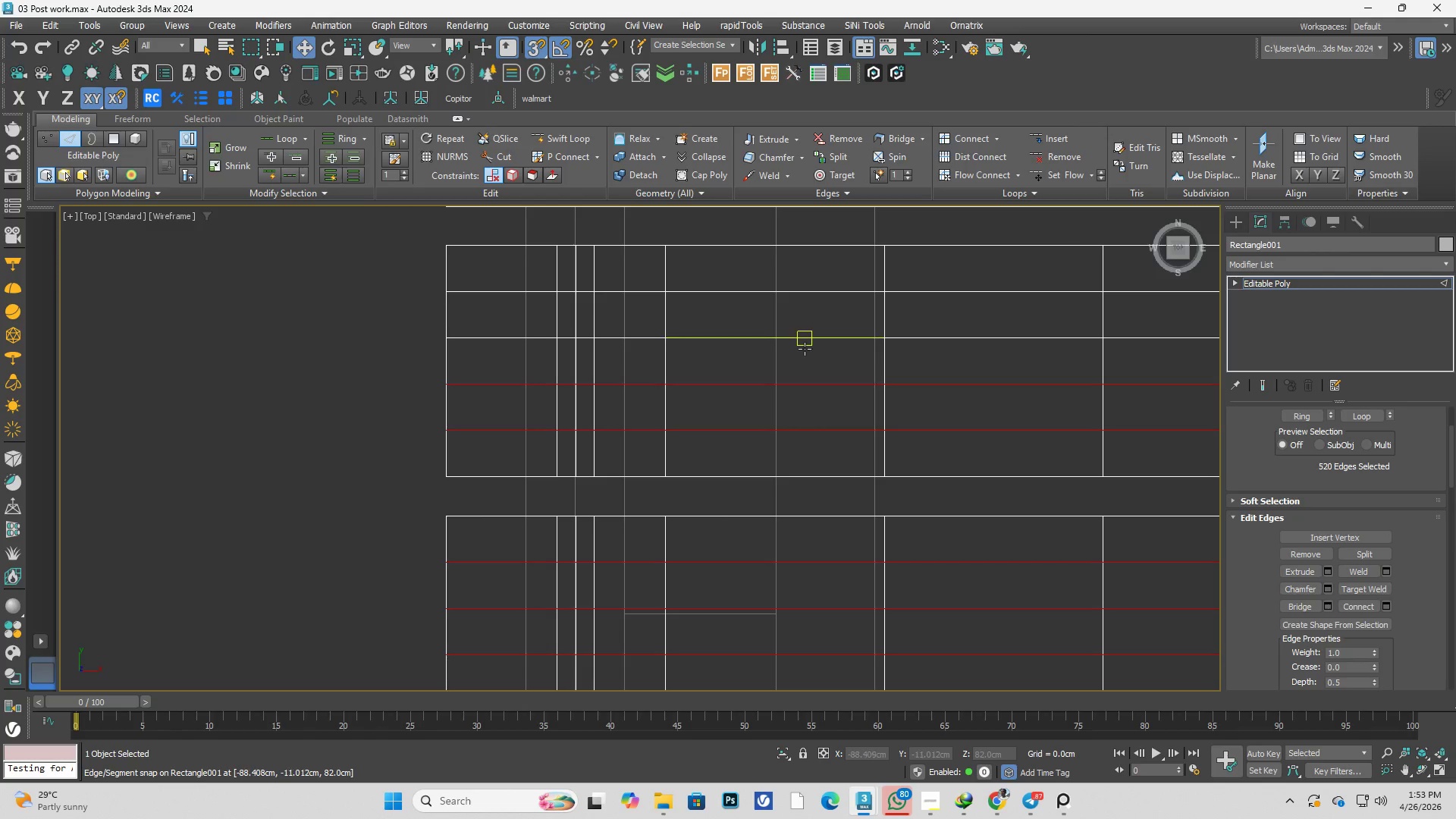 
hold_key(key=ControlLeft, duration=0.66)
left_click([805, 348])
 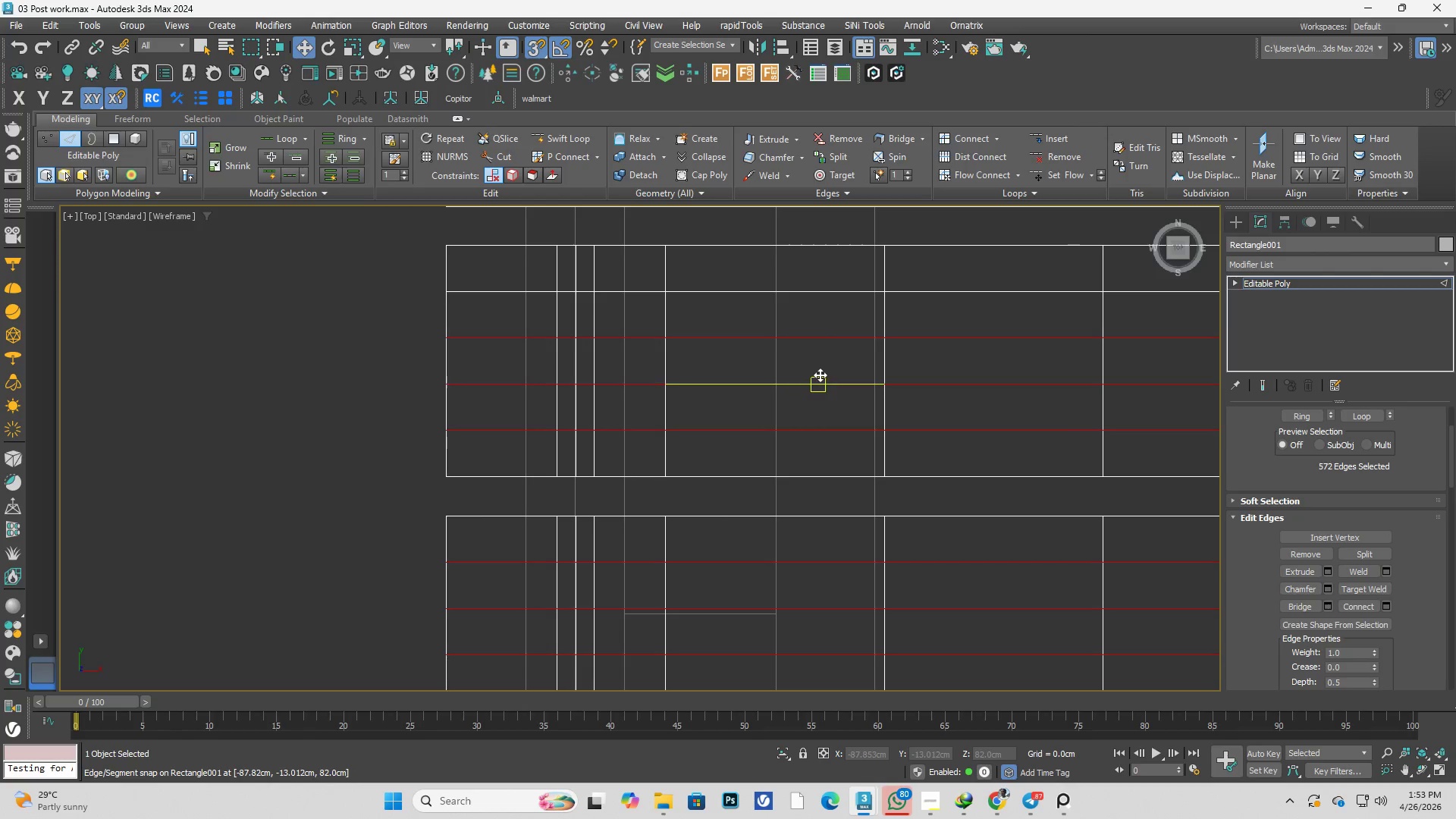 
key(S)
 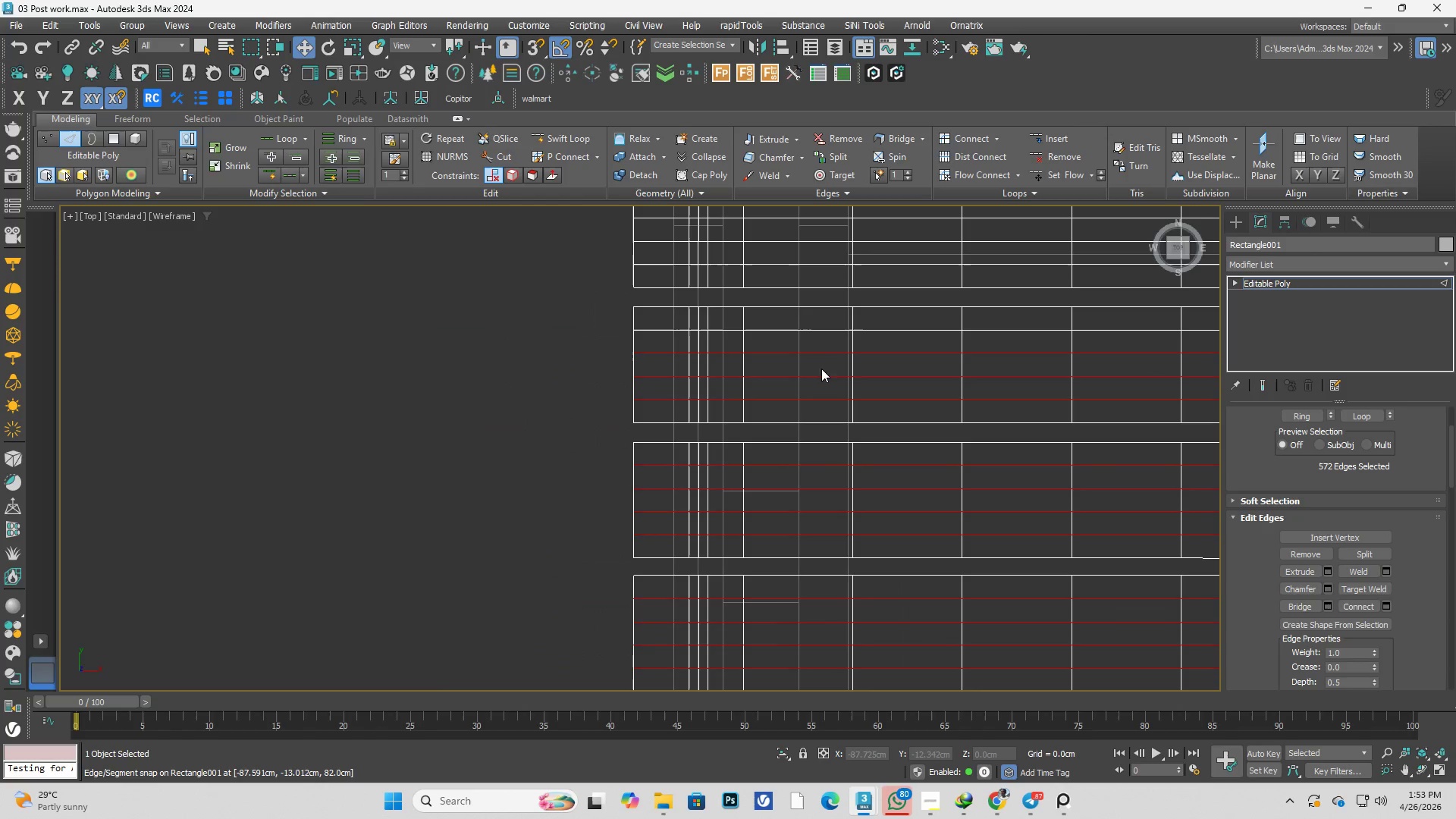 
hold_key(key=ControlLeft, duration=0.81)
 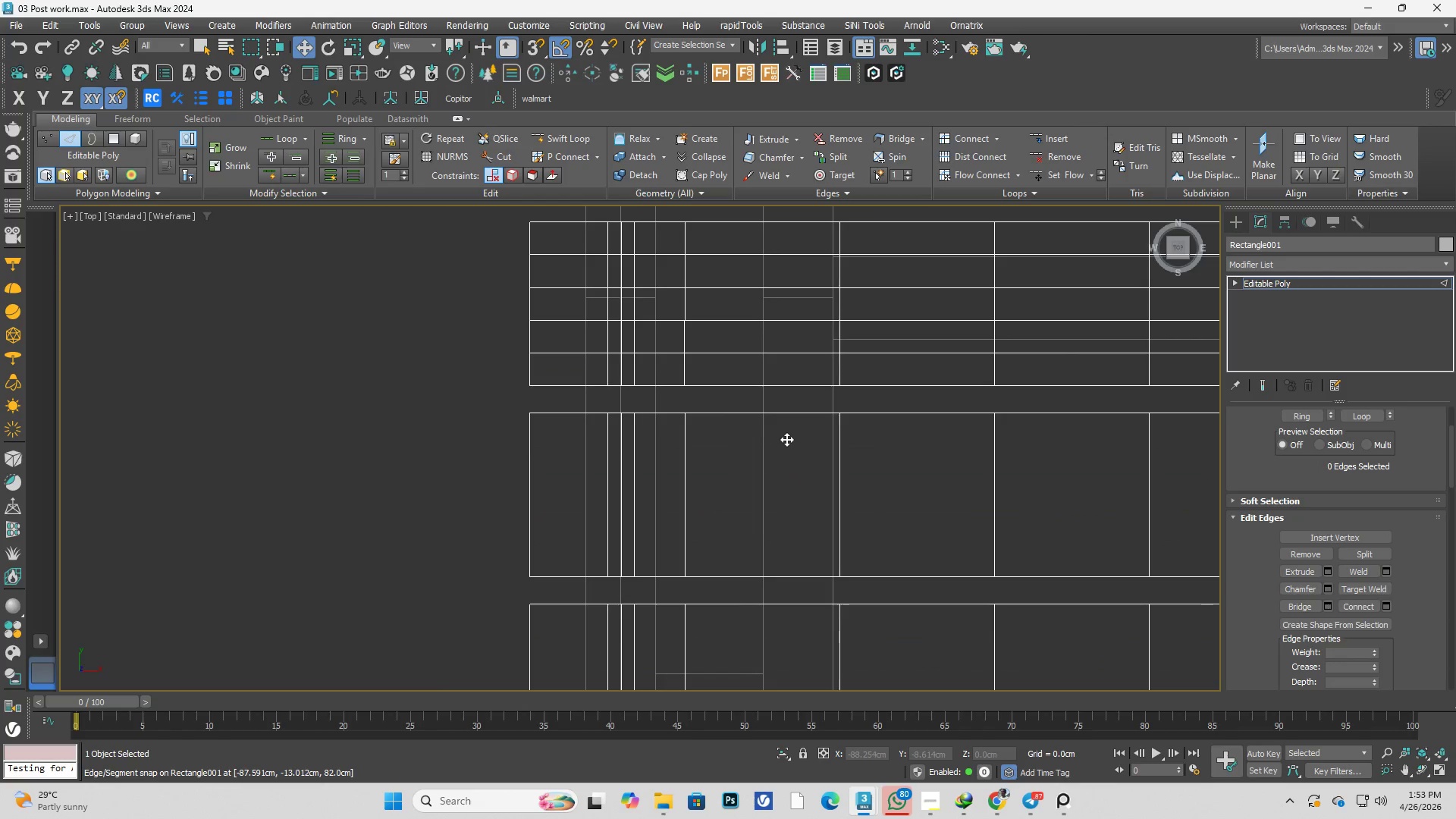 
scroll: coordinate [794, 488], scroll_direction: down, amount: 1.0
 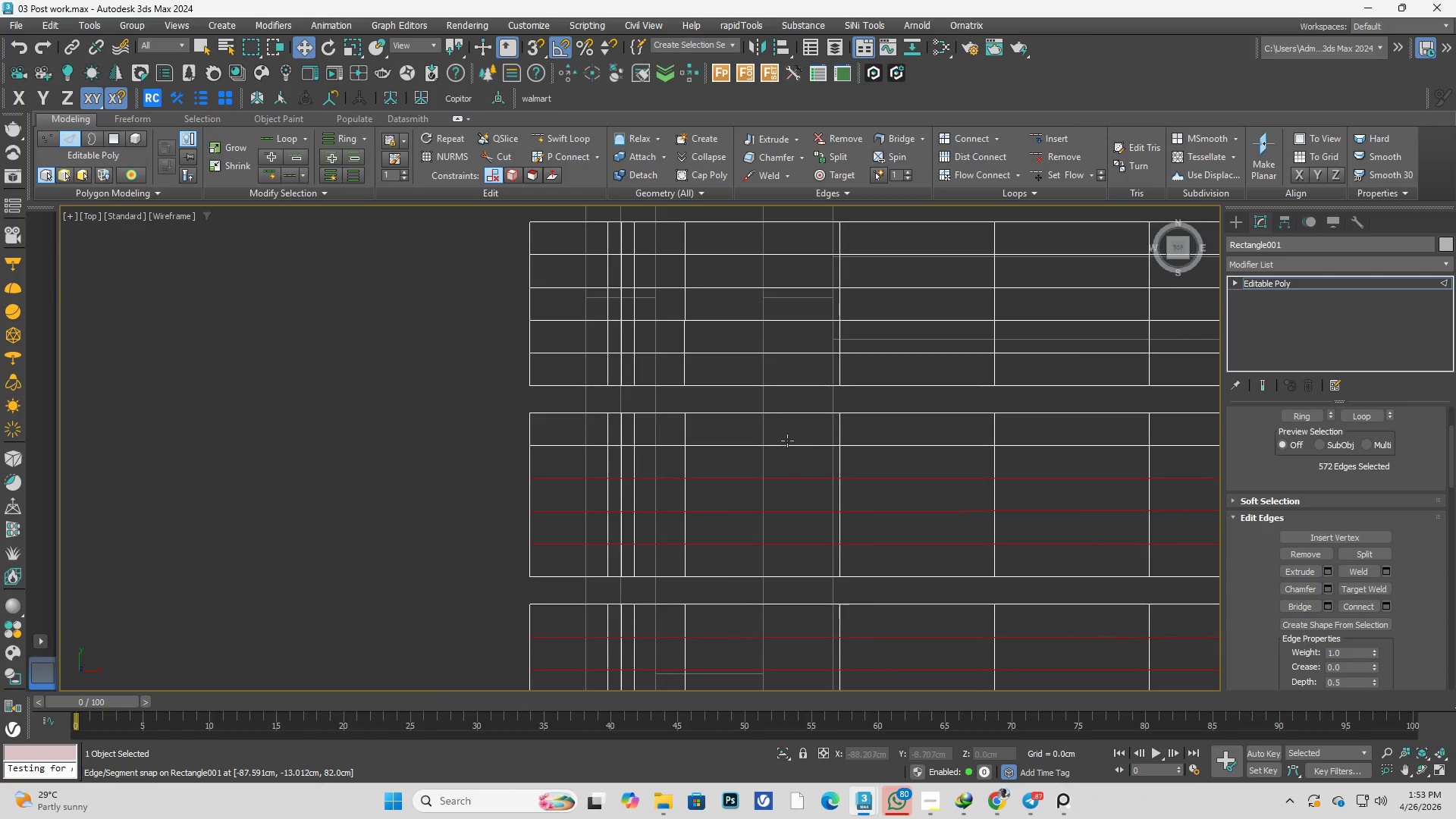 
double_click([786, 439])
 